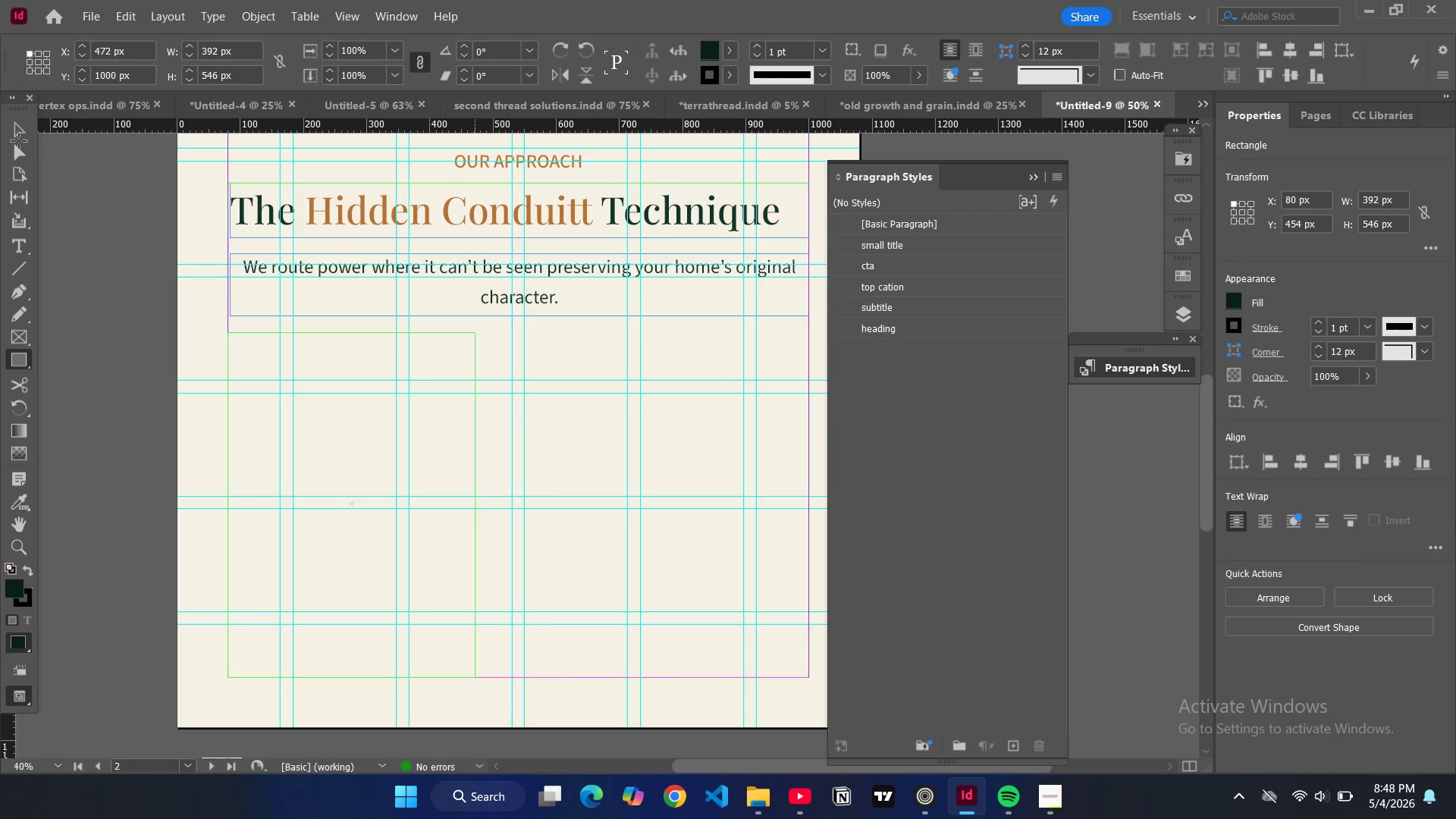 
left_click([14, 133])
 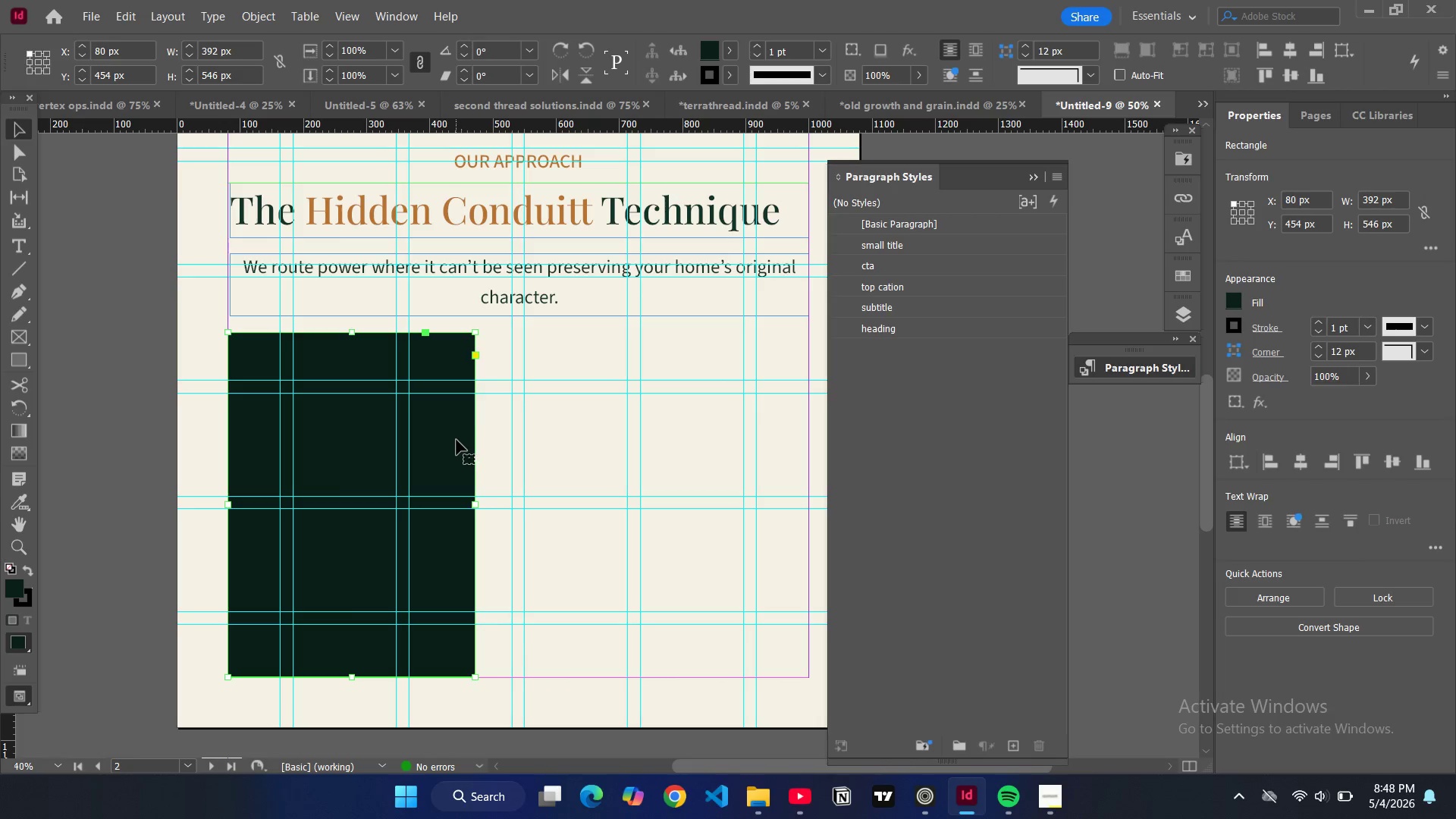 
left_click([457, 440])
 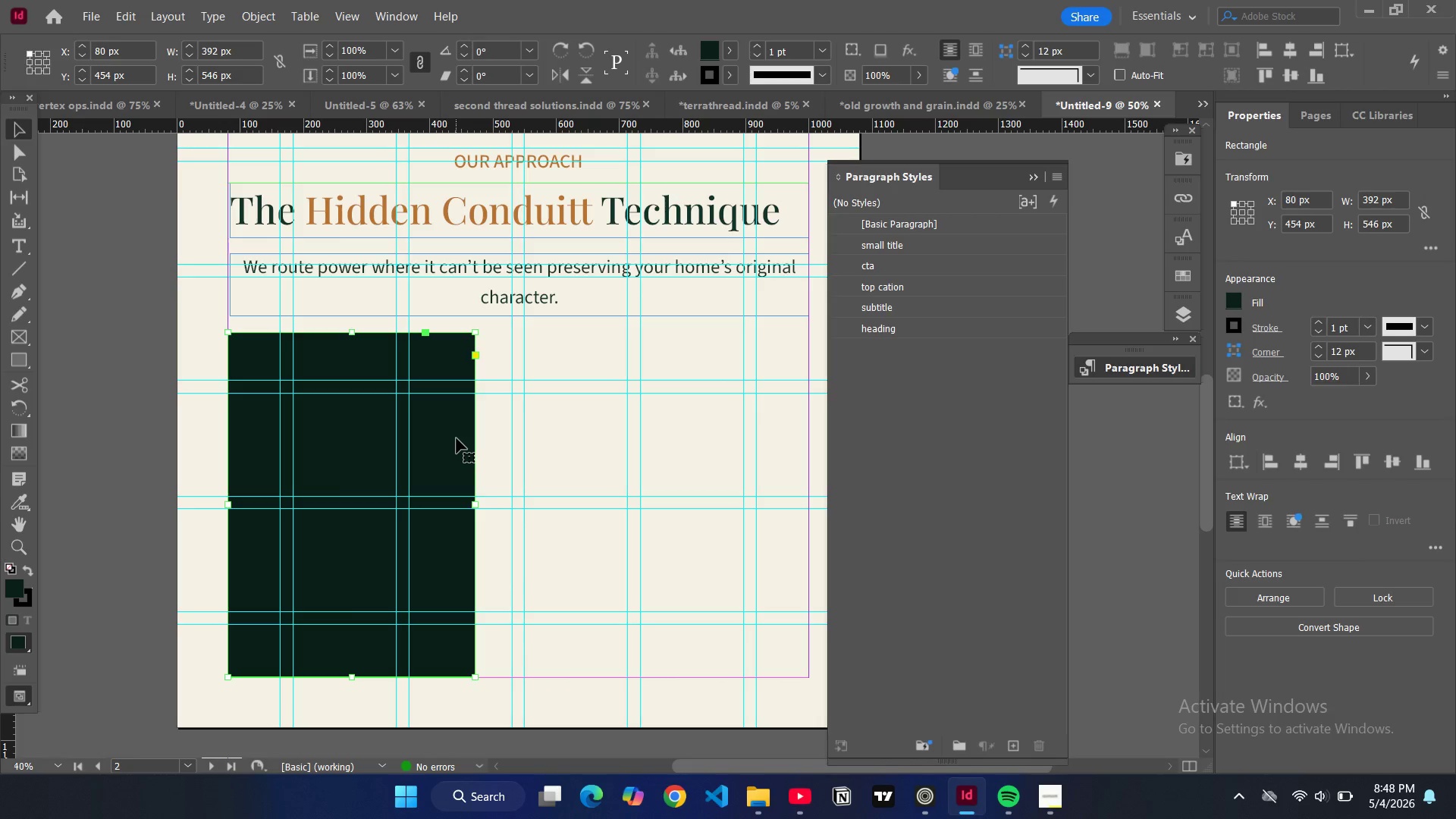 
key(Control+C)
 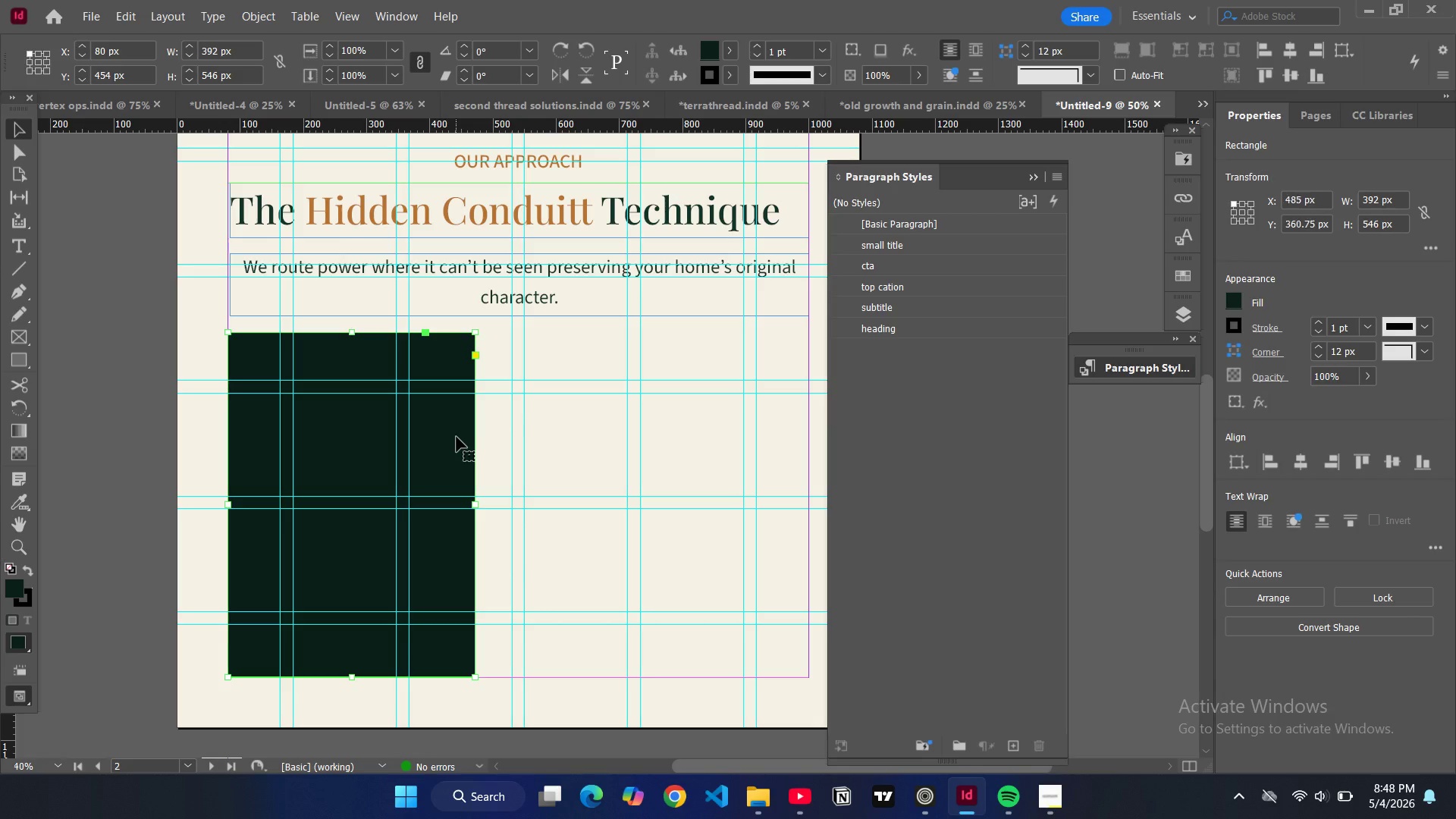 
key(Control+V)
 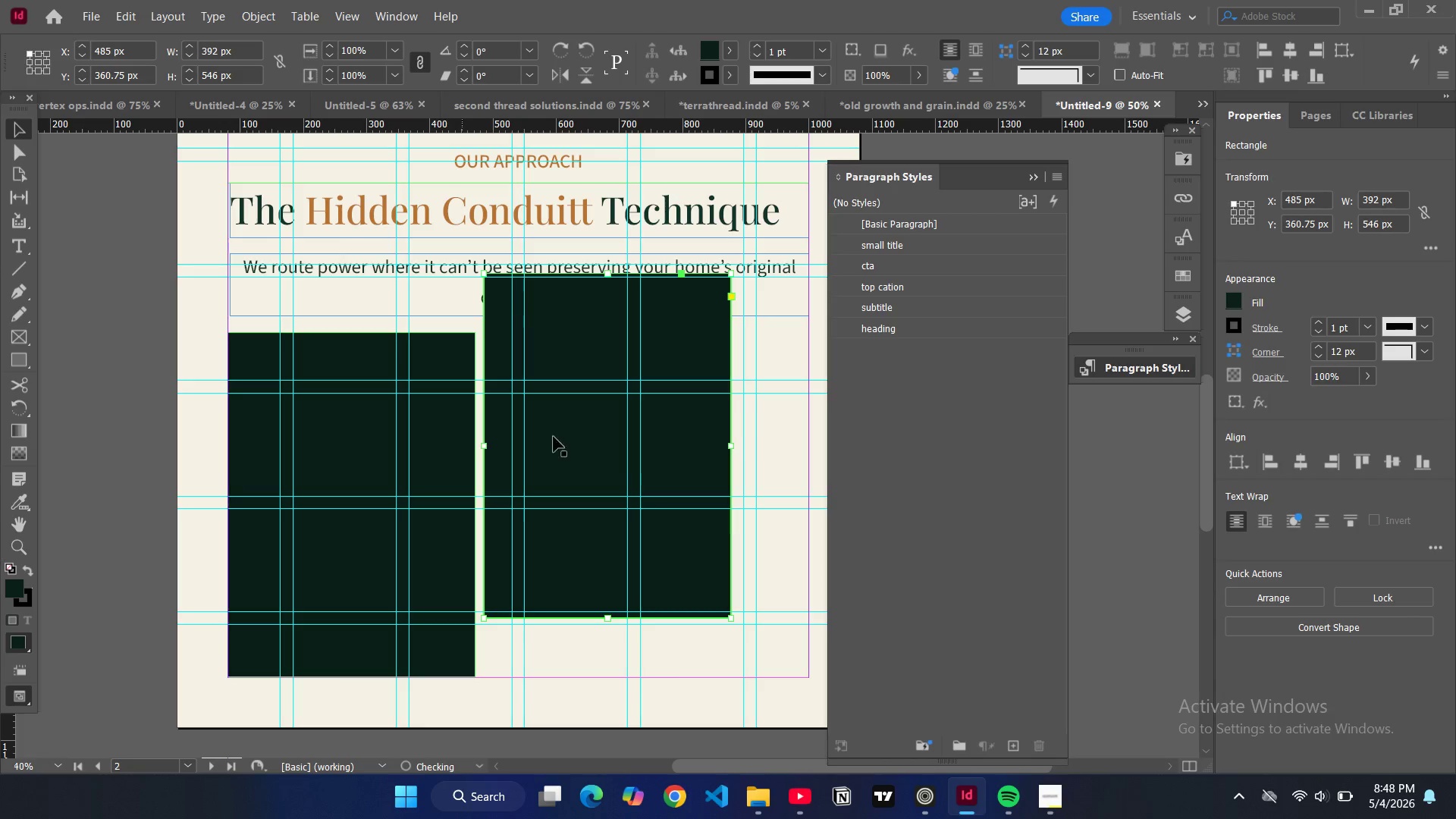 
left_click_drag(start_coordinate=[551, 431], to_coordinate=[544, 494])
 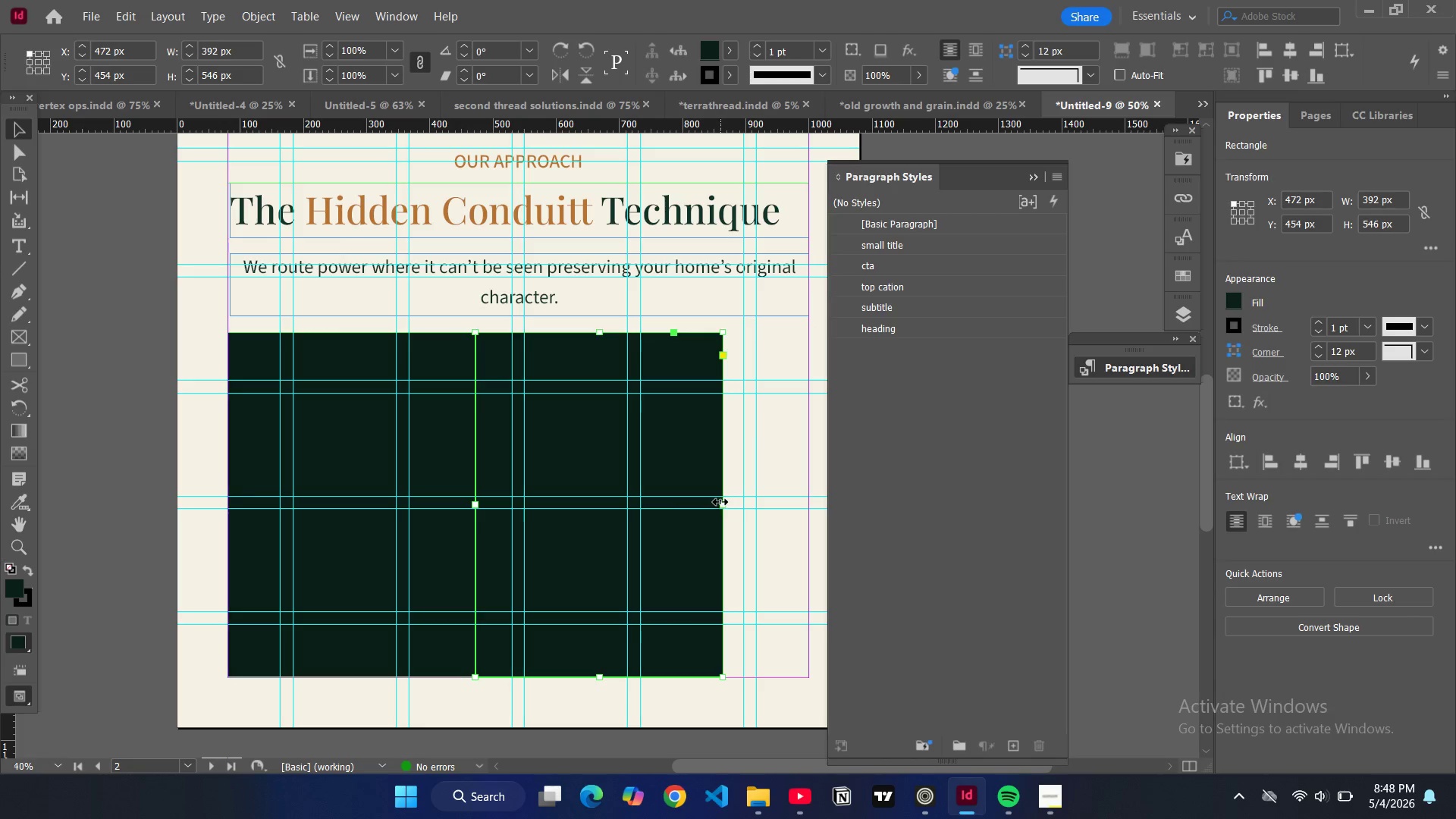 
left_click_drag(start_coordinate=[720, 502], to_coordinate=[806, 507])
 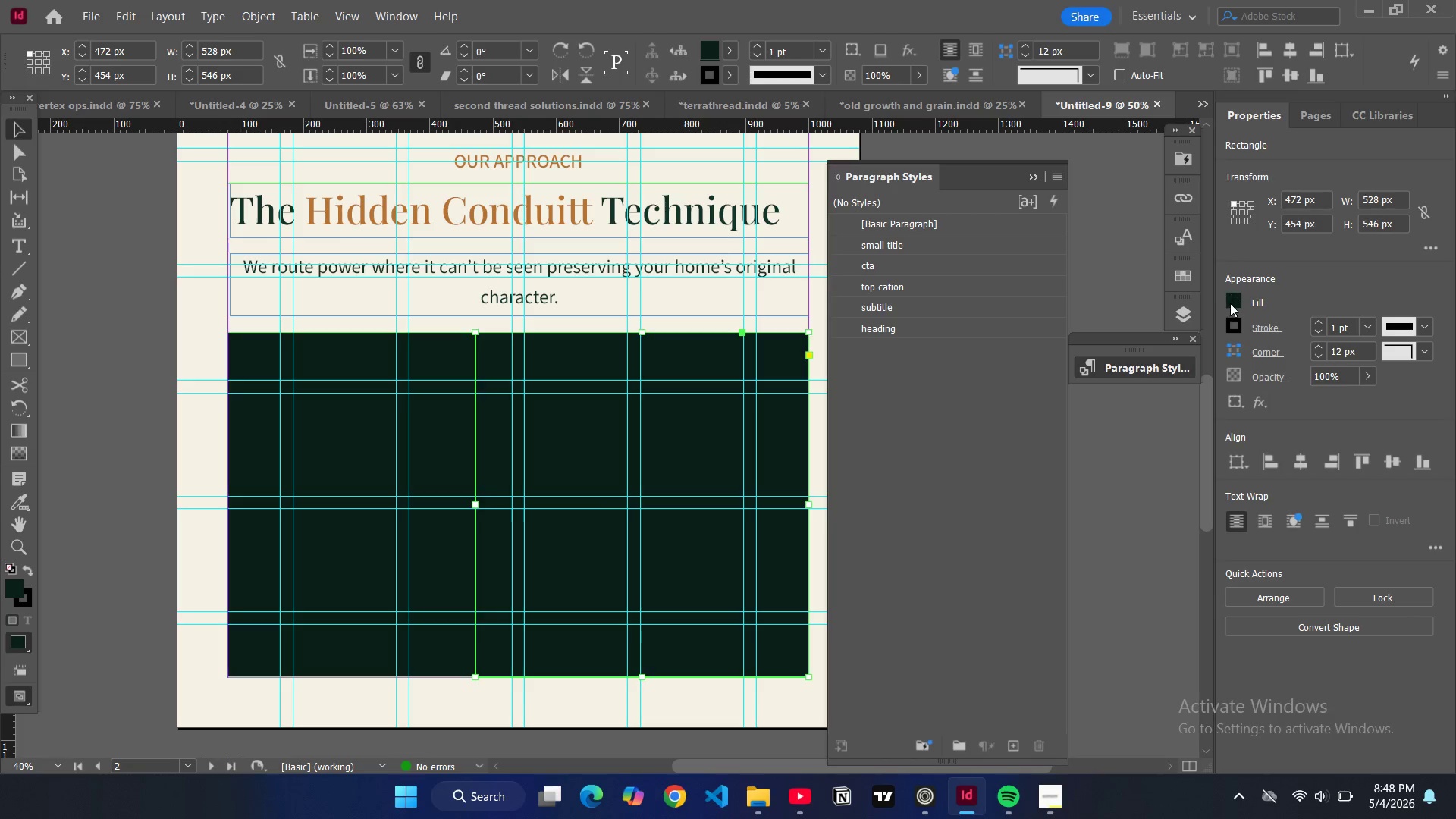 
double_click([1229, 300])
 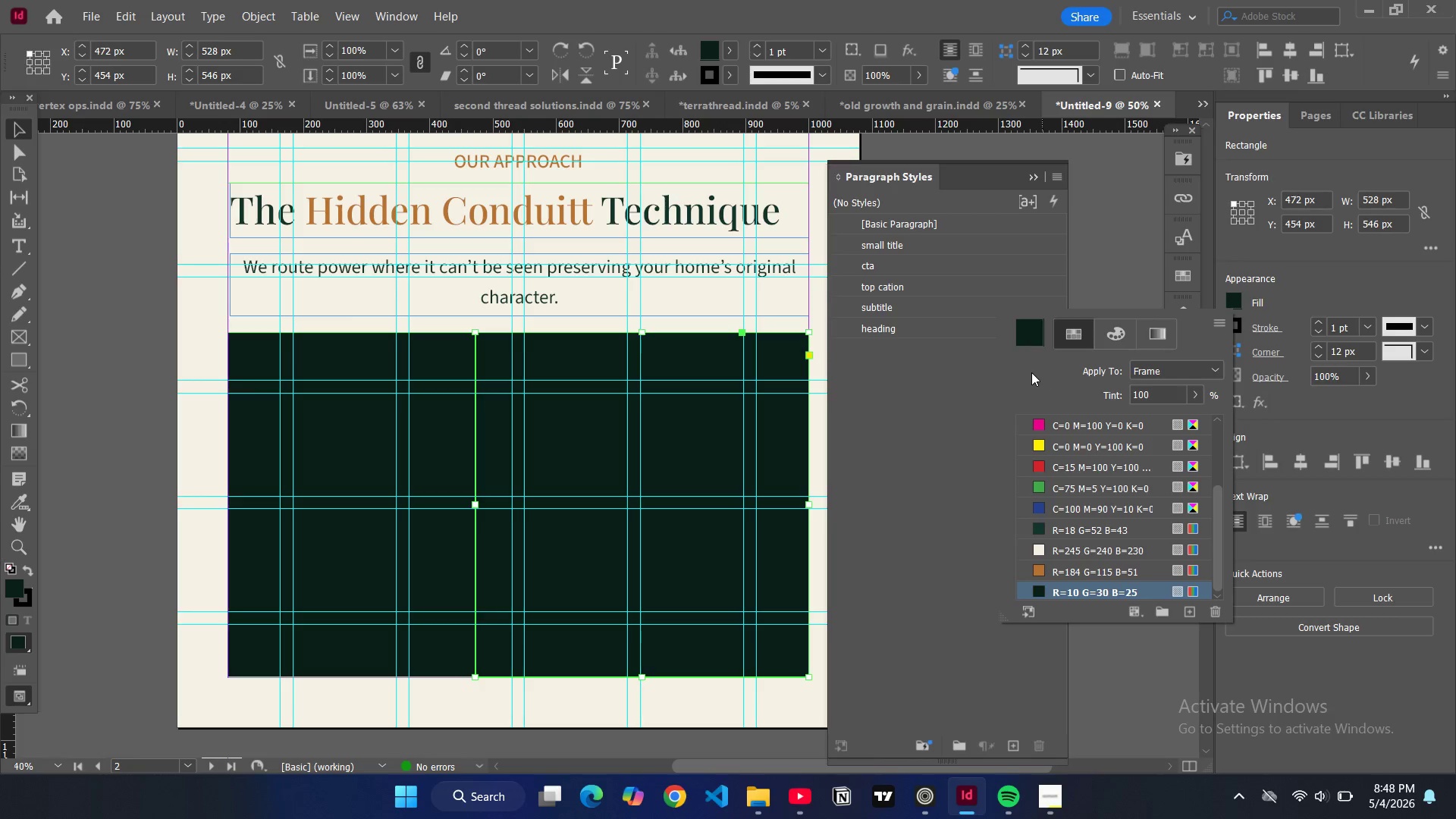 
scroll: coordinate [1080, 448], scroll_direction: up, amount: 9.0
 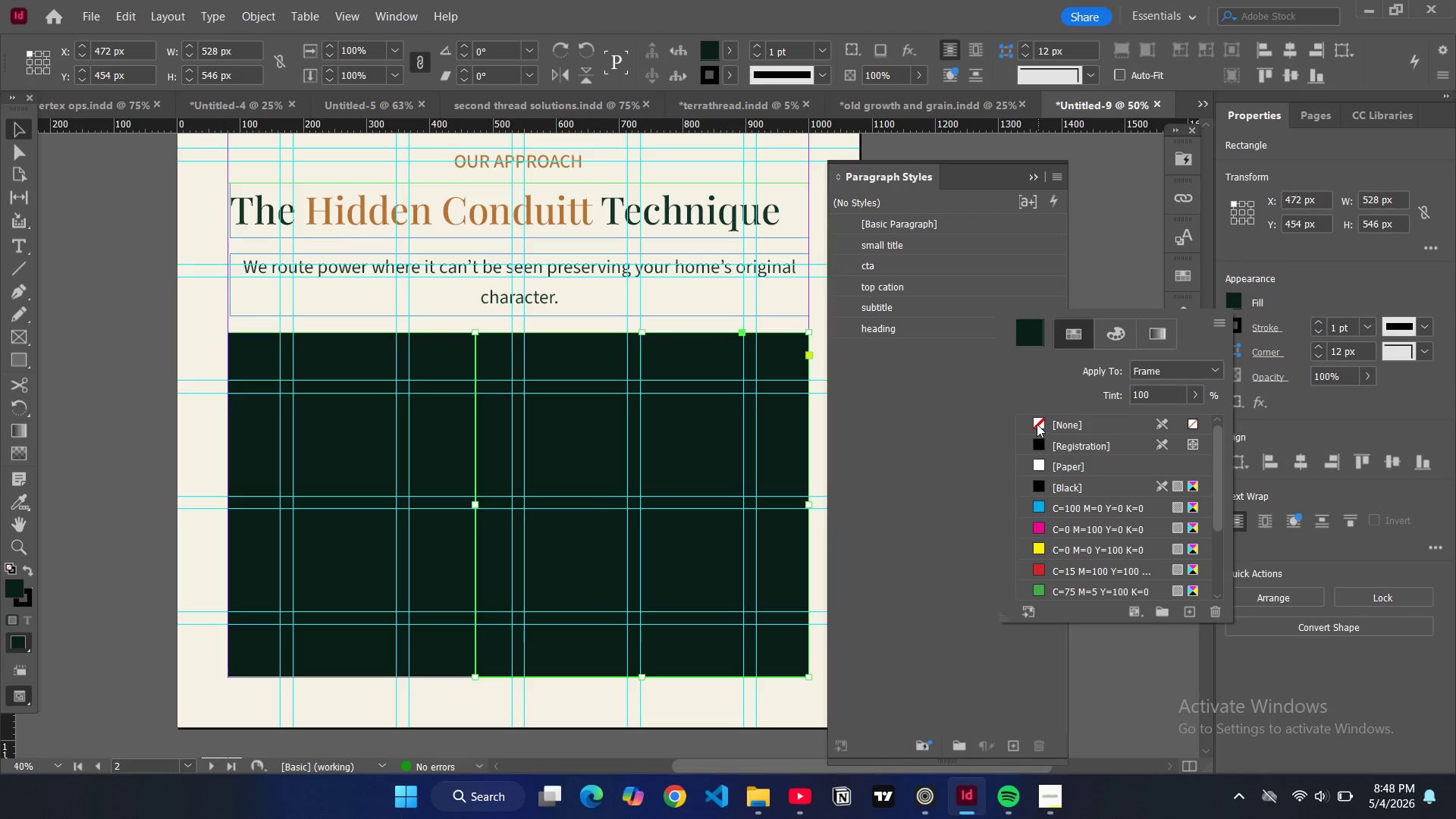 
left_click([1037, 422])
 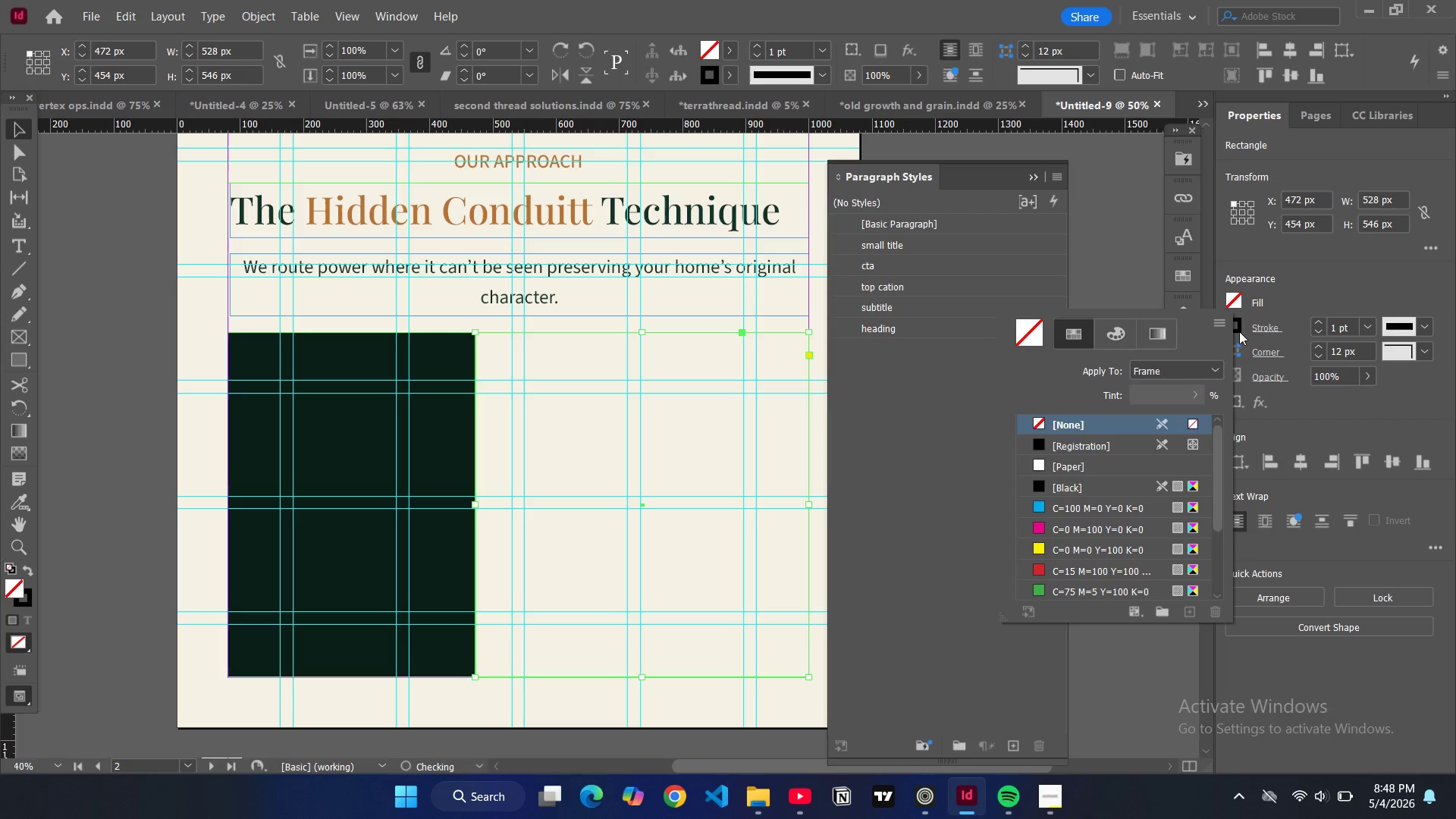 
left_click([1239, 331])
 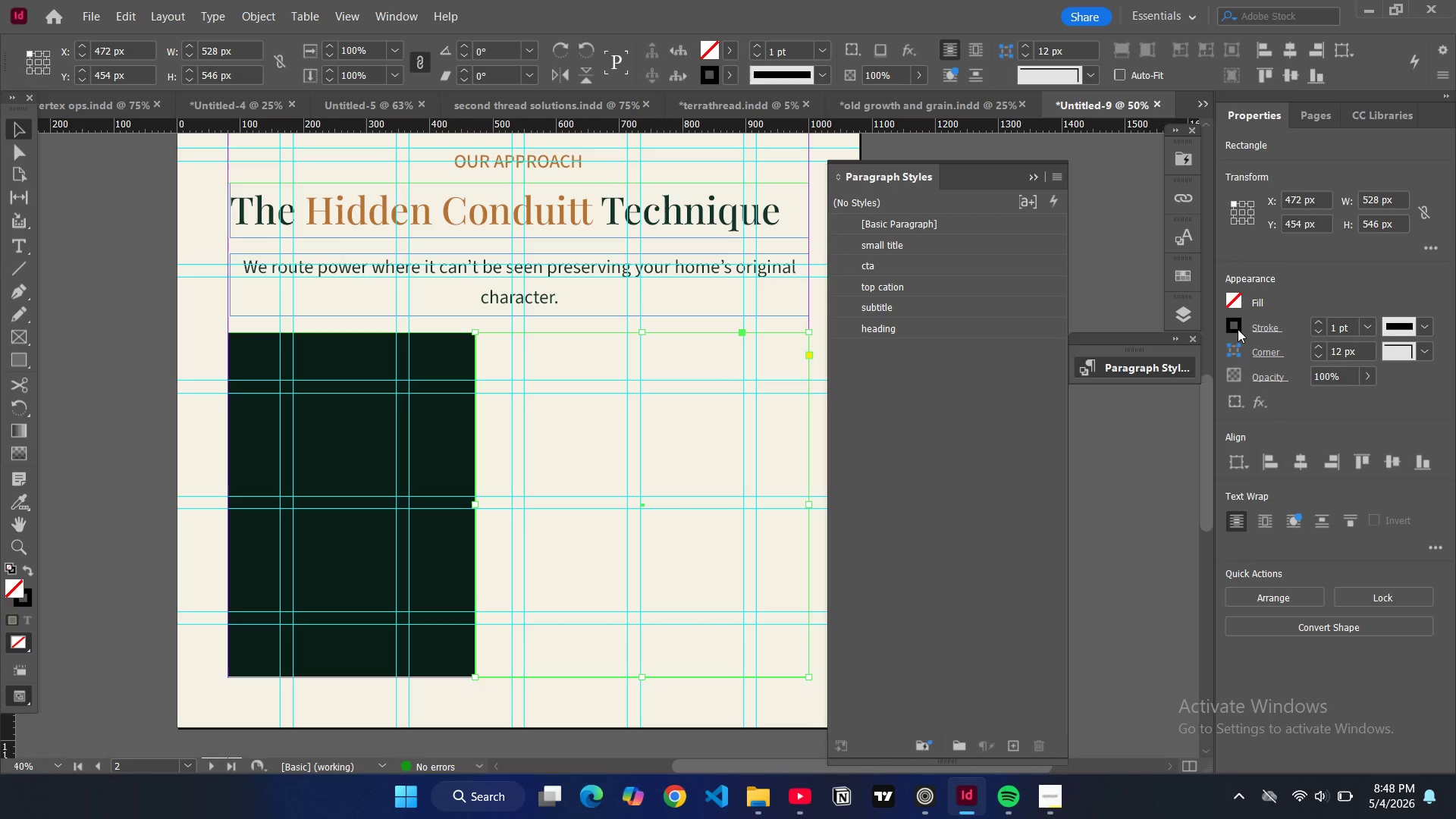 
double_click([1238, 329])
 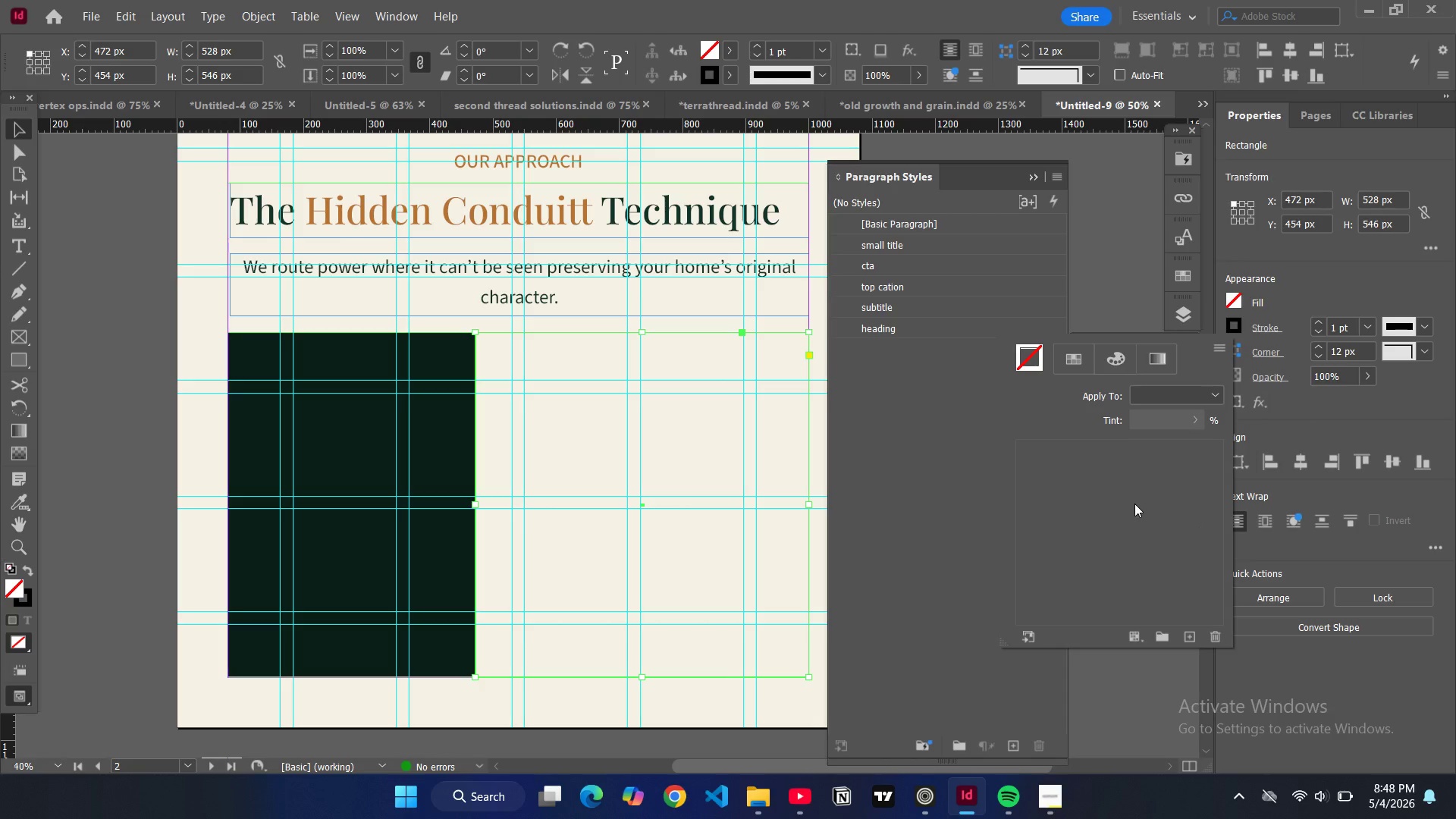 
scroll: coordinate [1130, 522], scroll_direction: down, amount: 11.0
 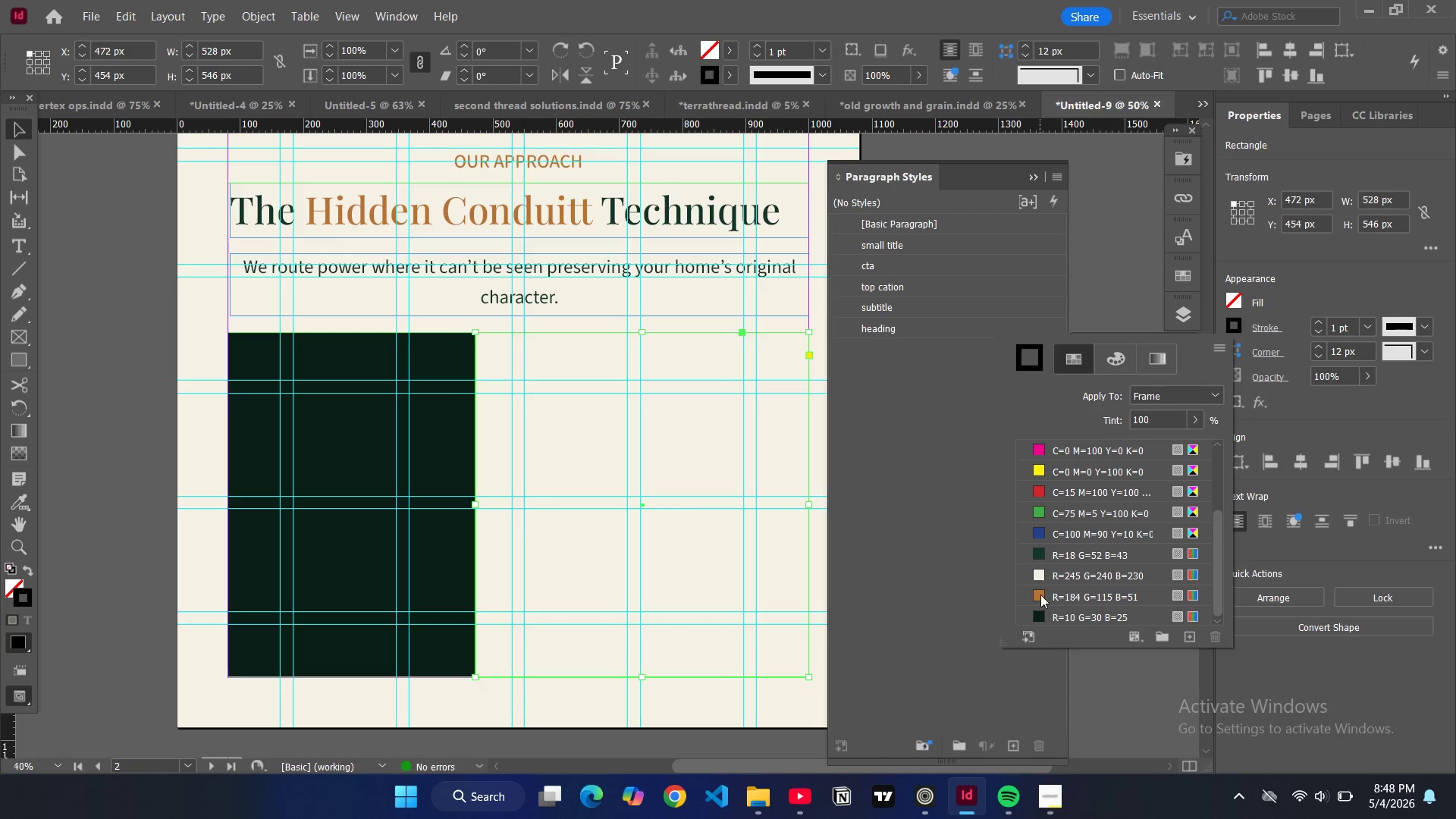 
left_click([1040, 595])
 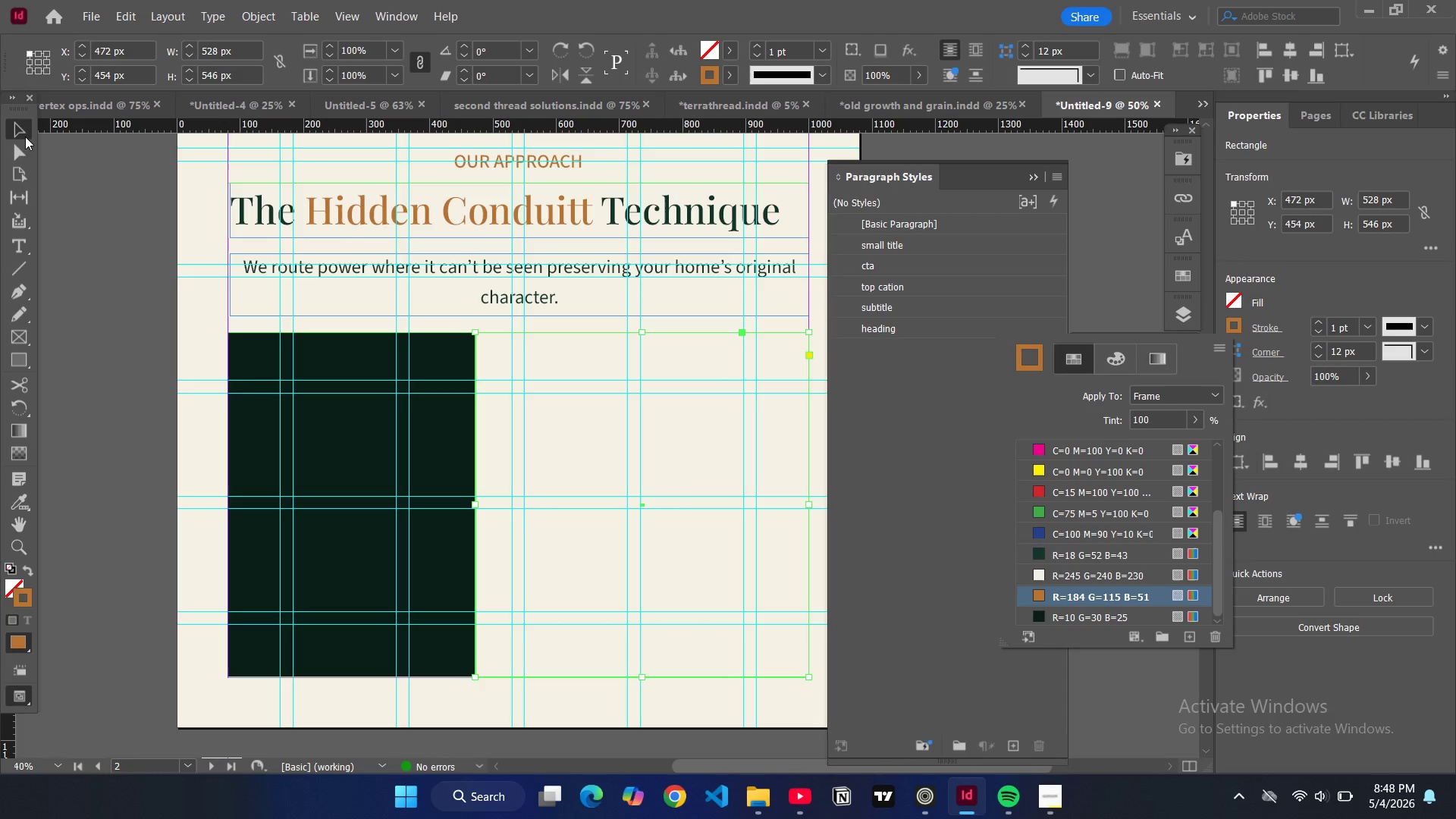 
left_click([22, 125])
 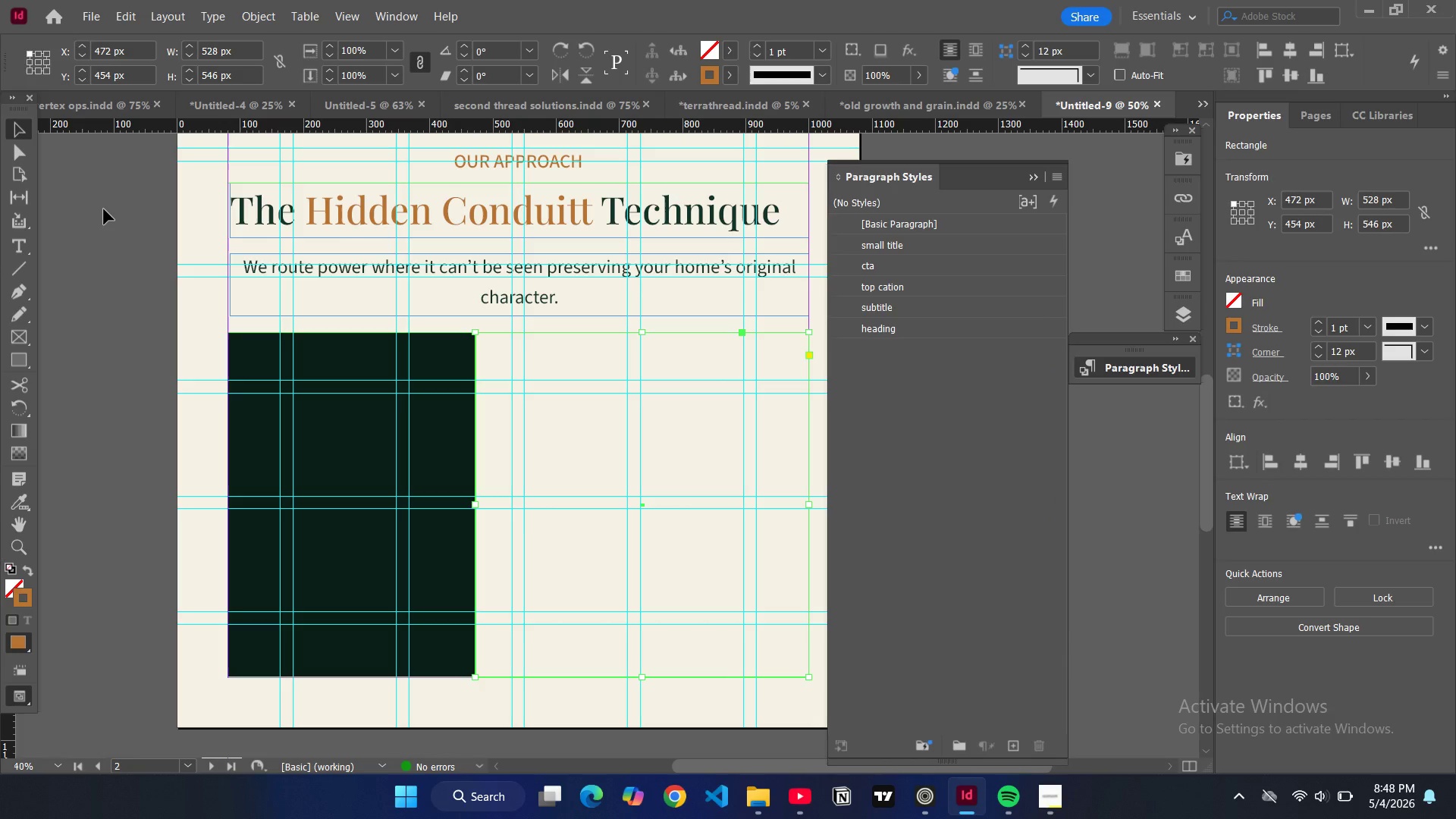 
double_click([104, 209])
 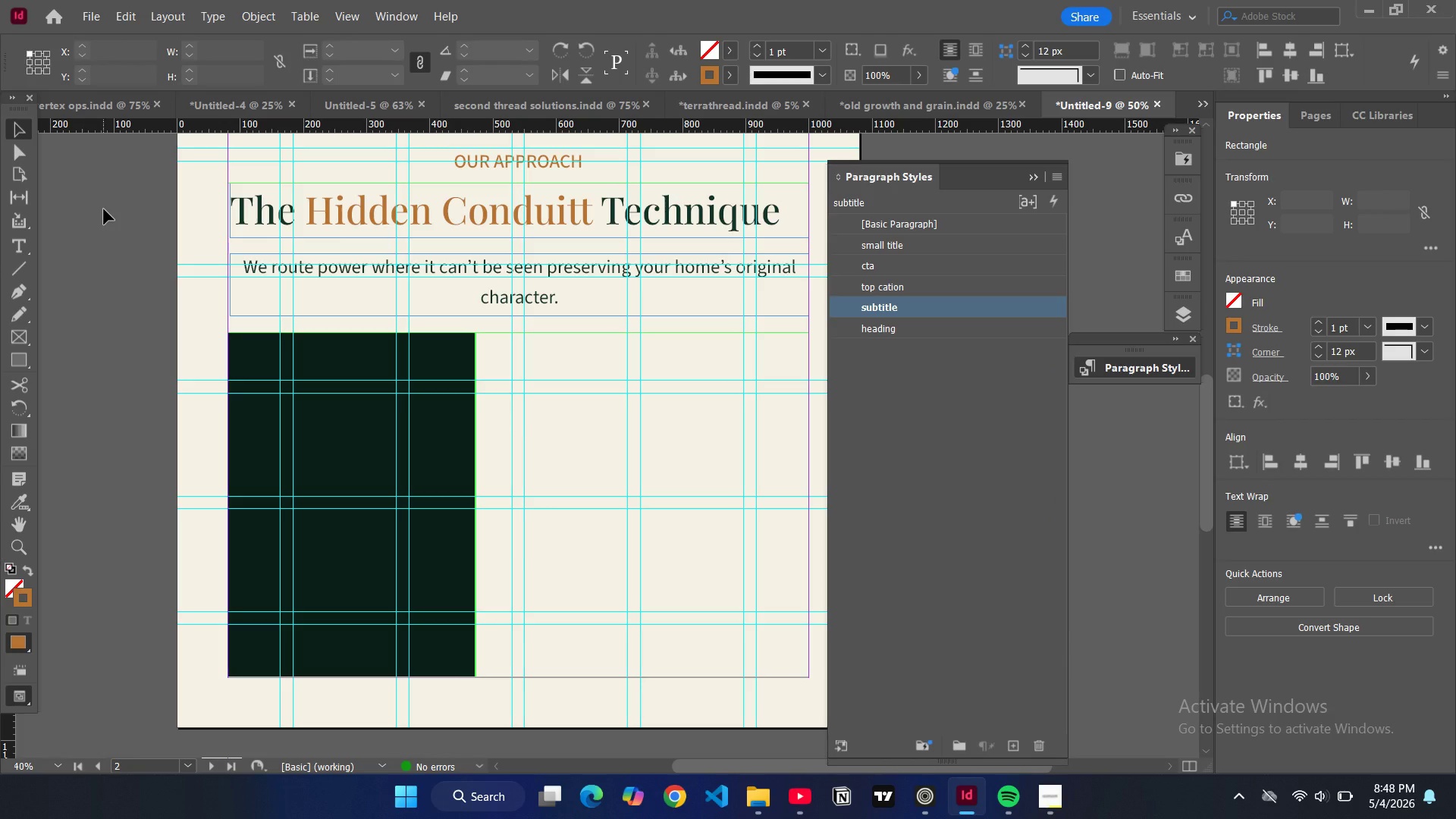 
key(W)
 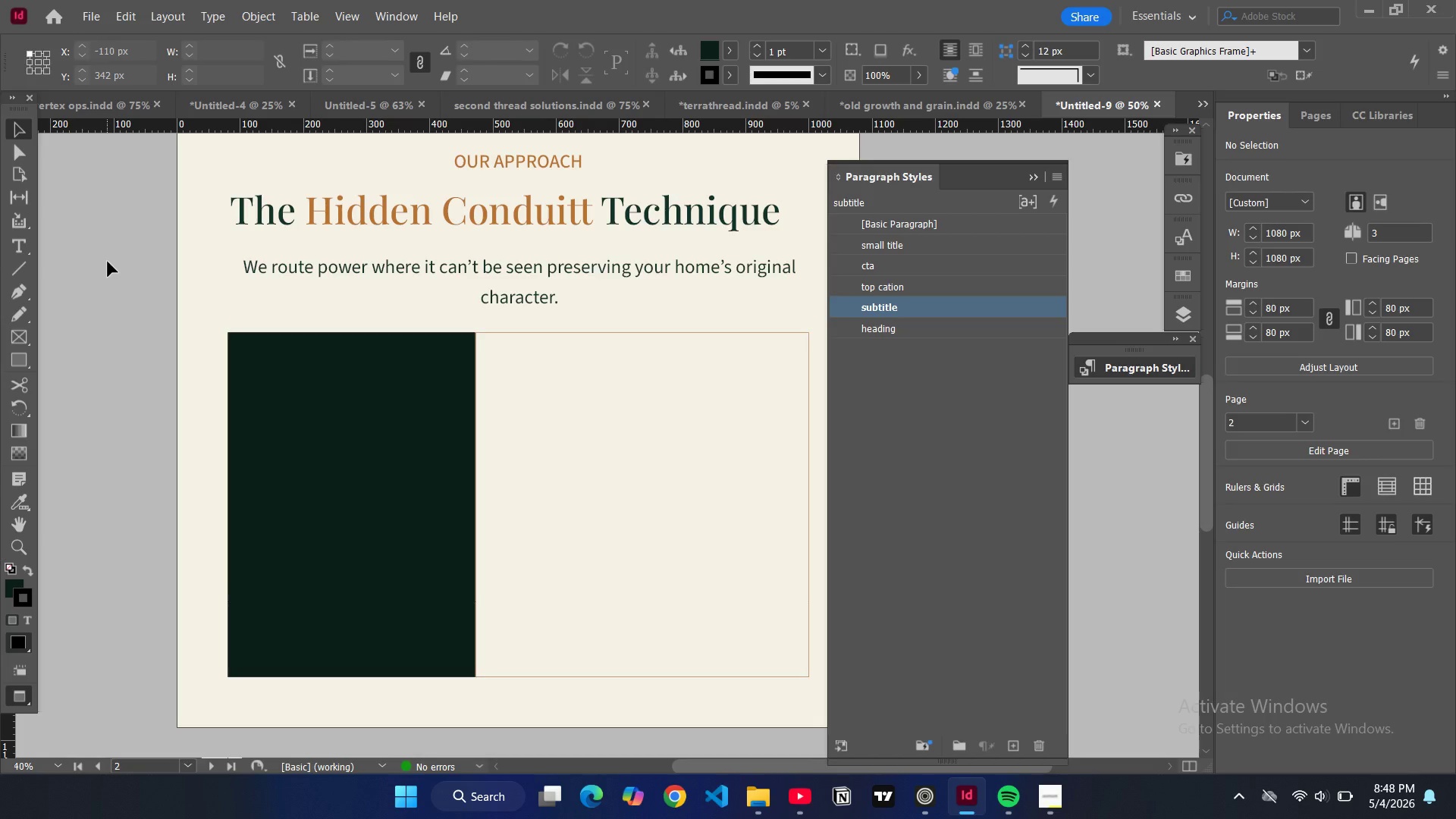 
wait(5.36)
 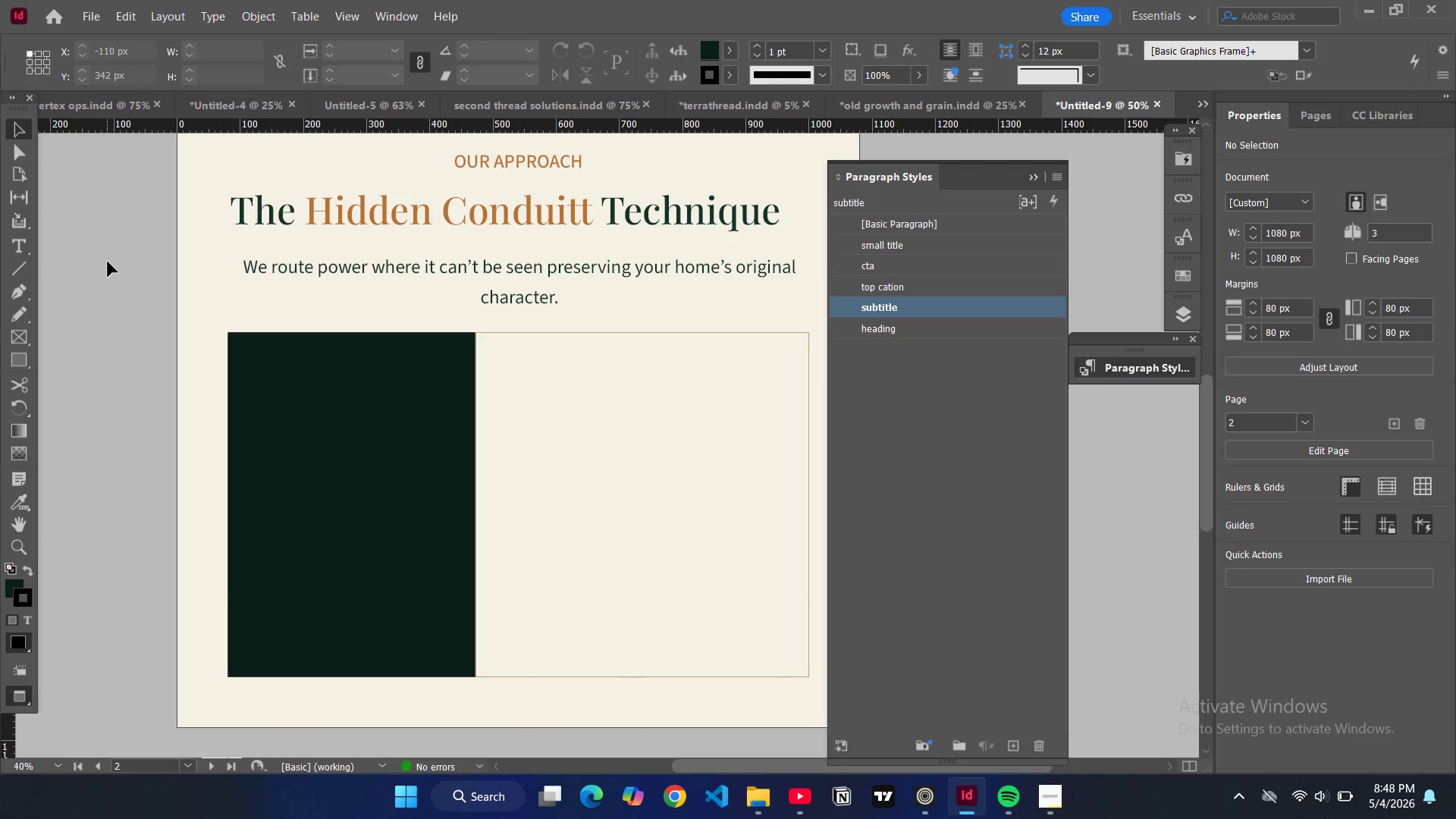 
key(W)
 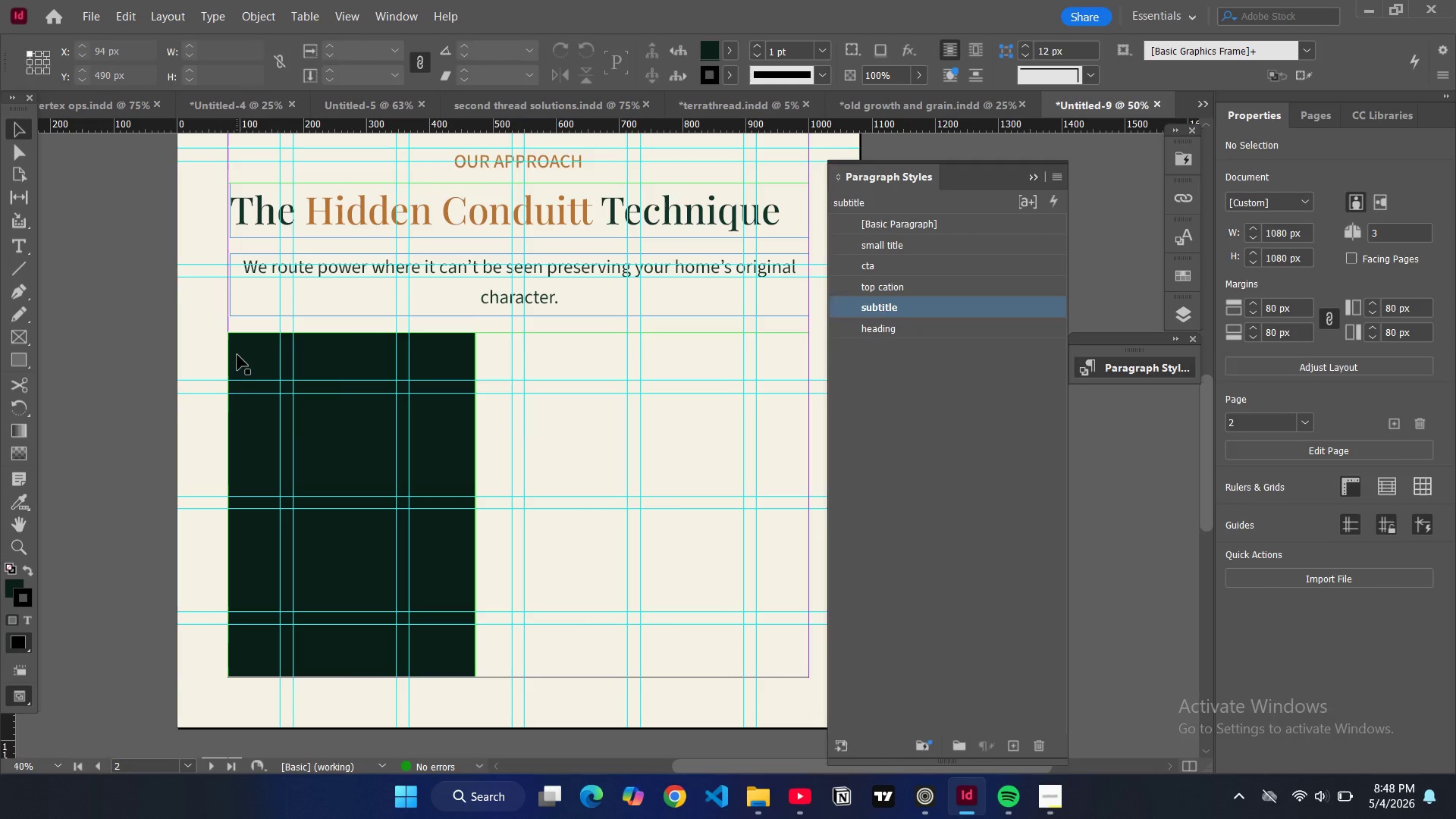 
left_click([237, 355])
 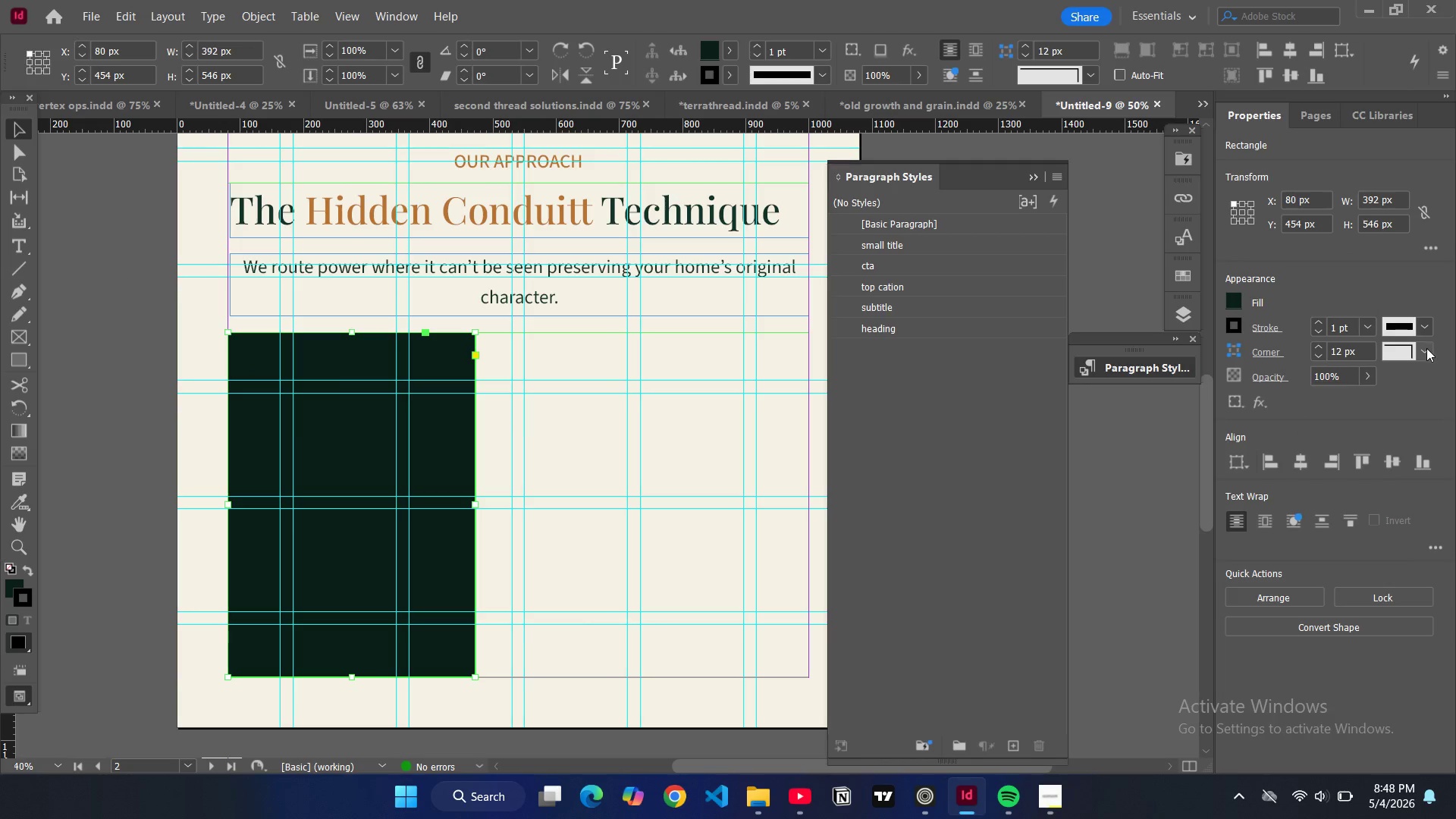 
left_click([1426, 348])
 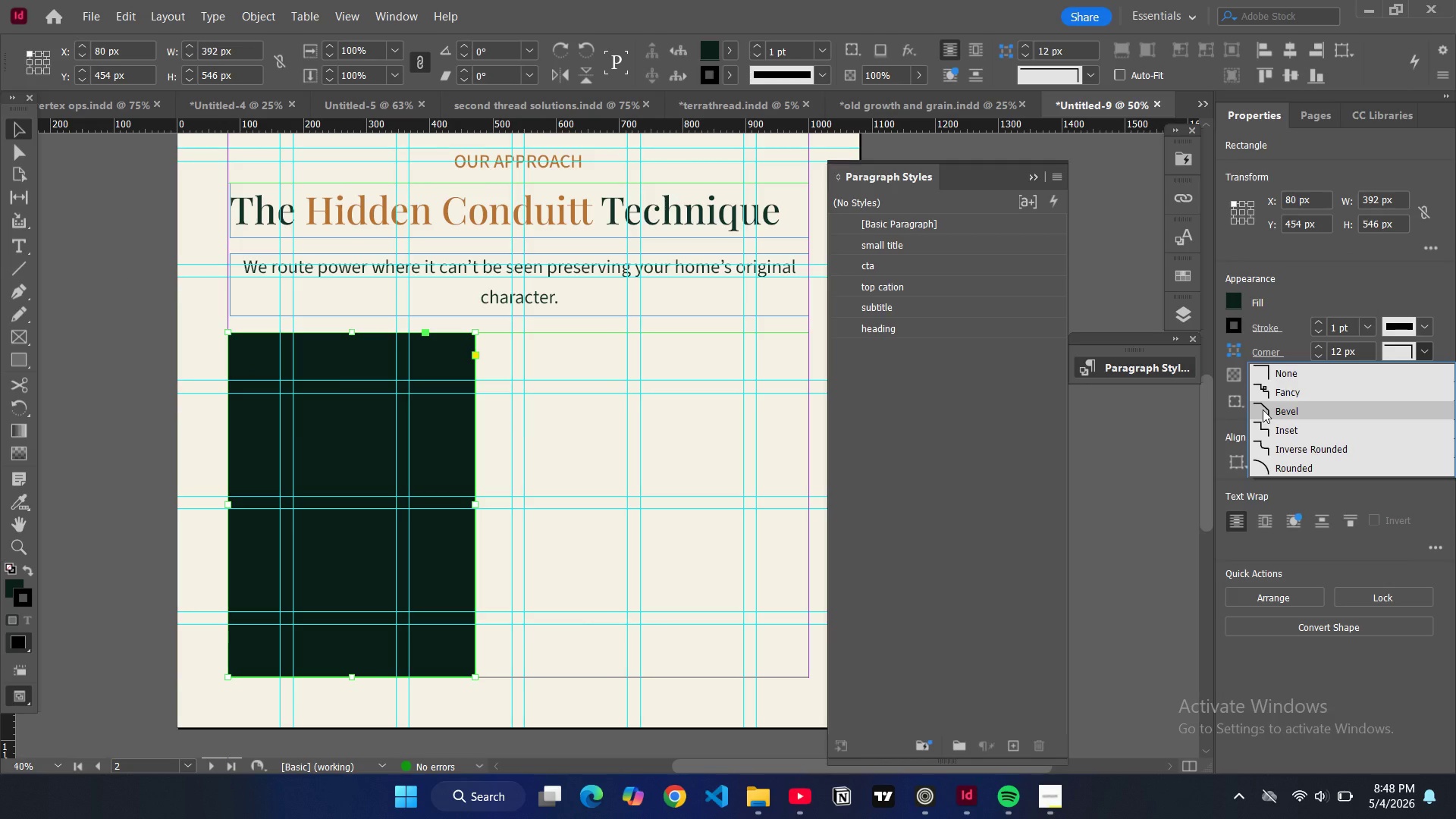 
left_click([1263, 410])
 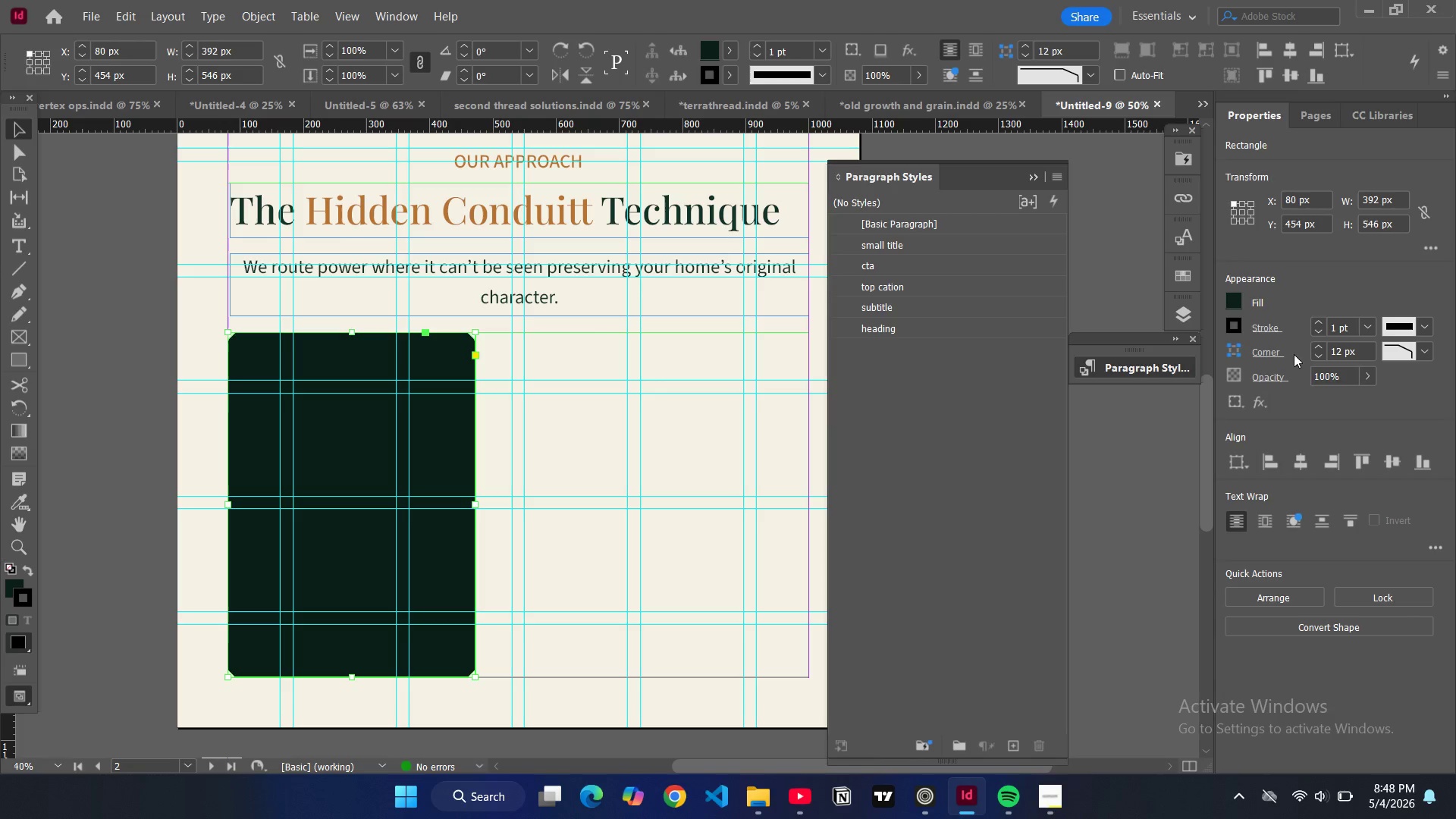 
left_click([1262, 356])
 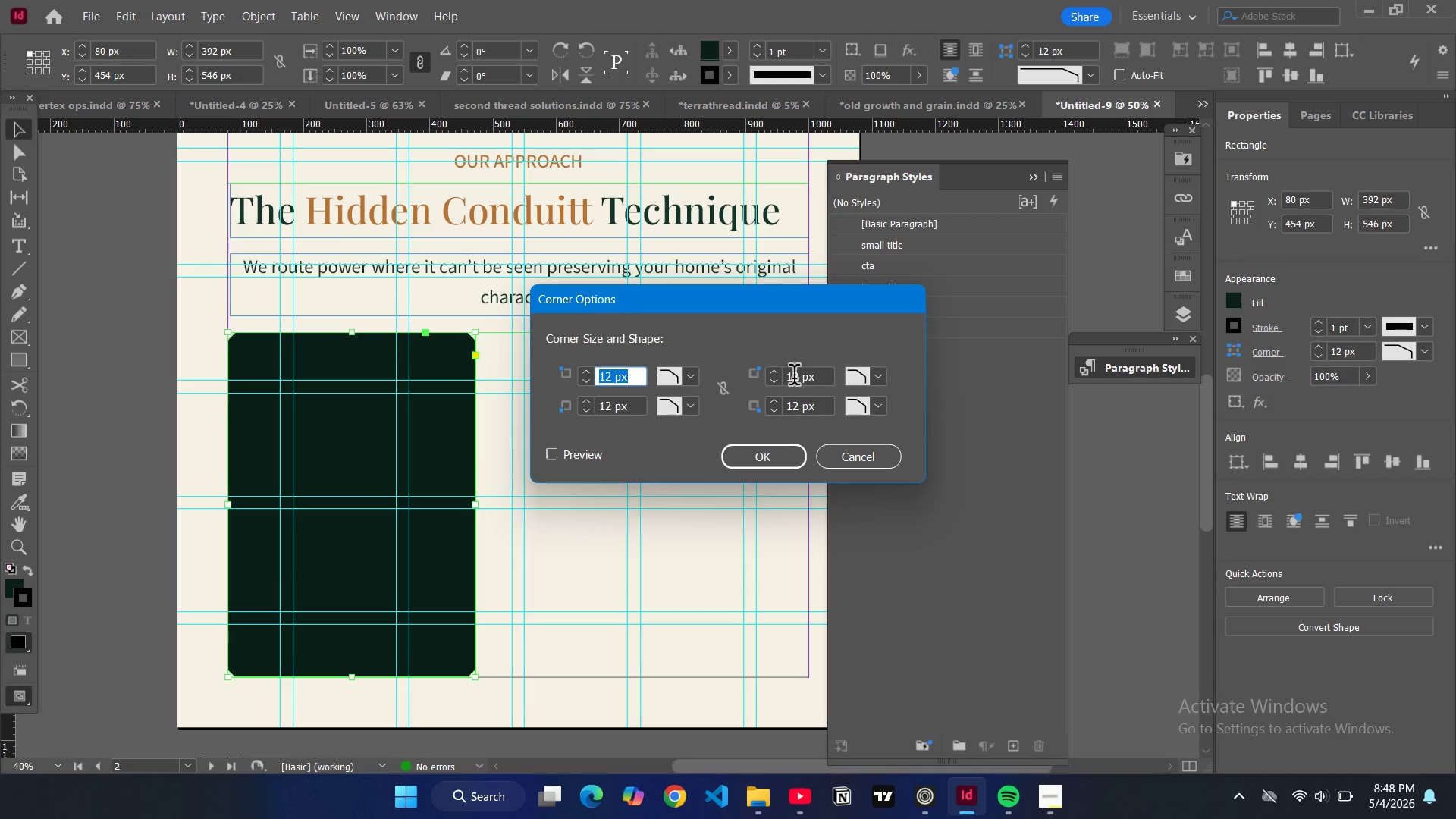 
double_click([794, 378])
 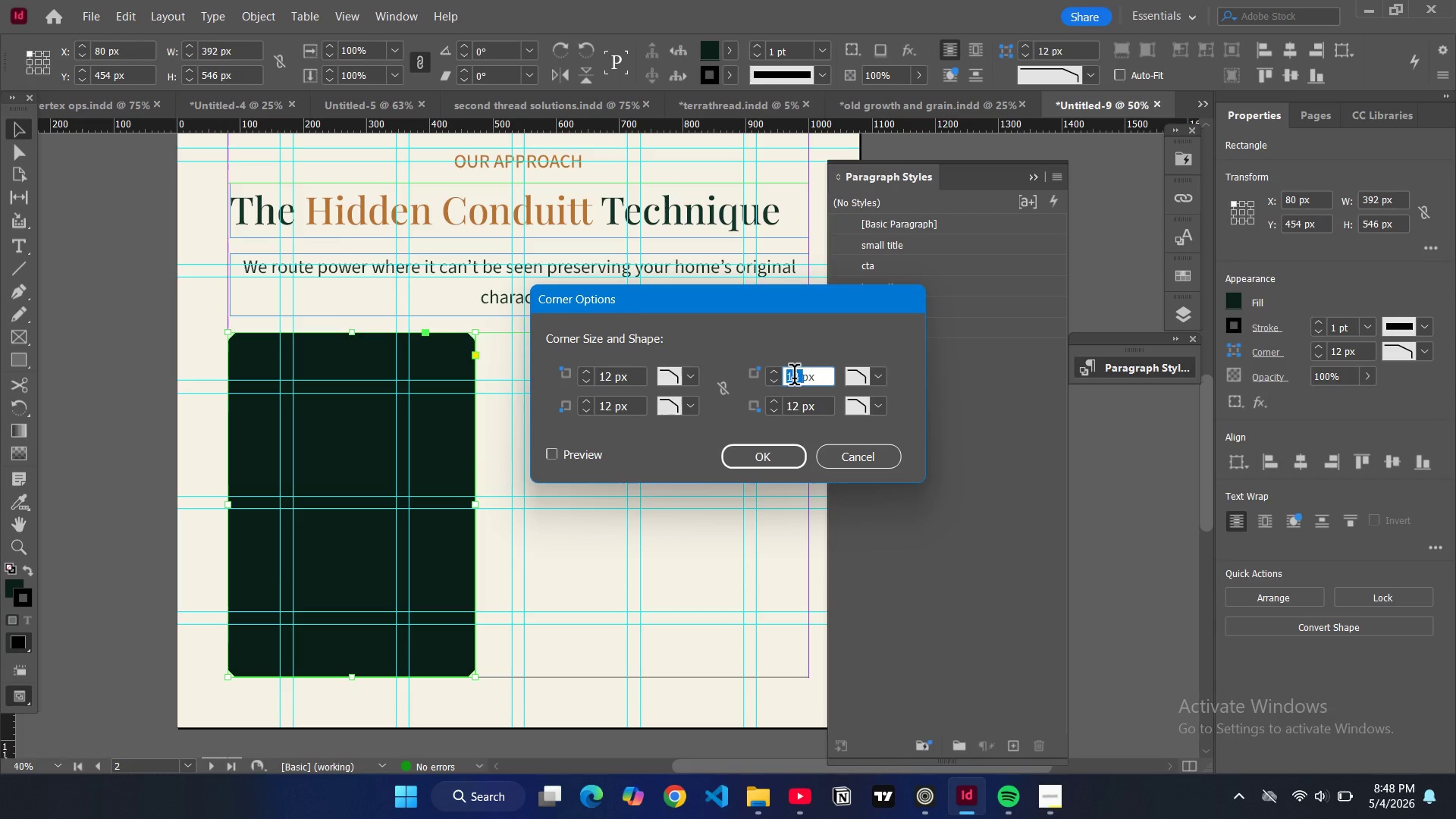 
key(0)
 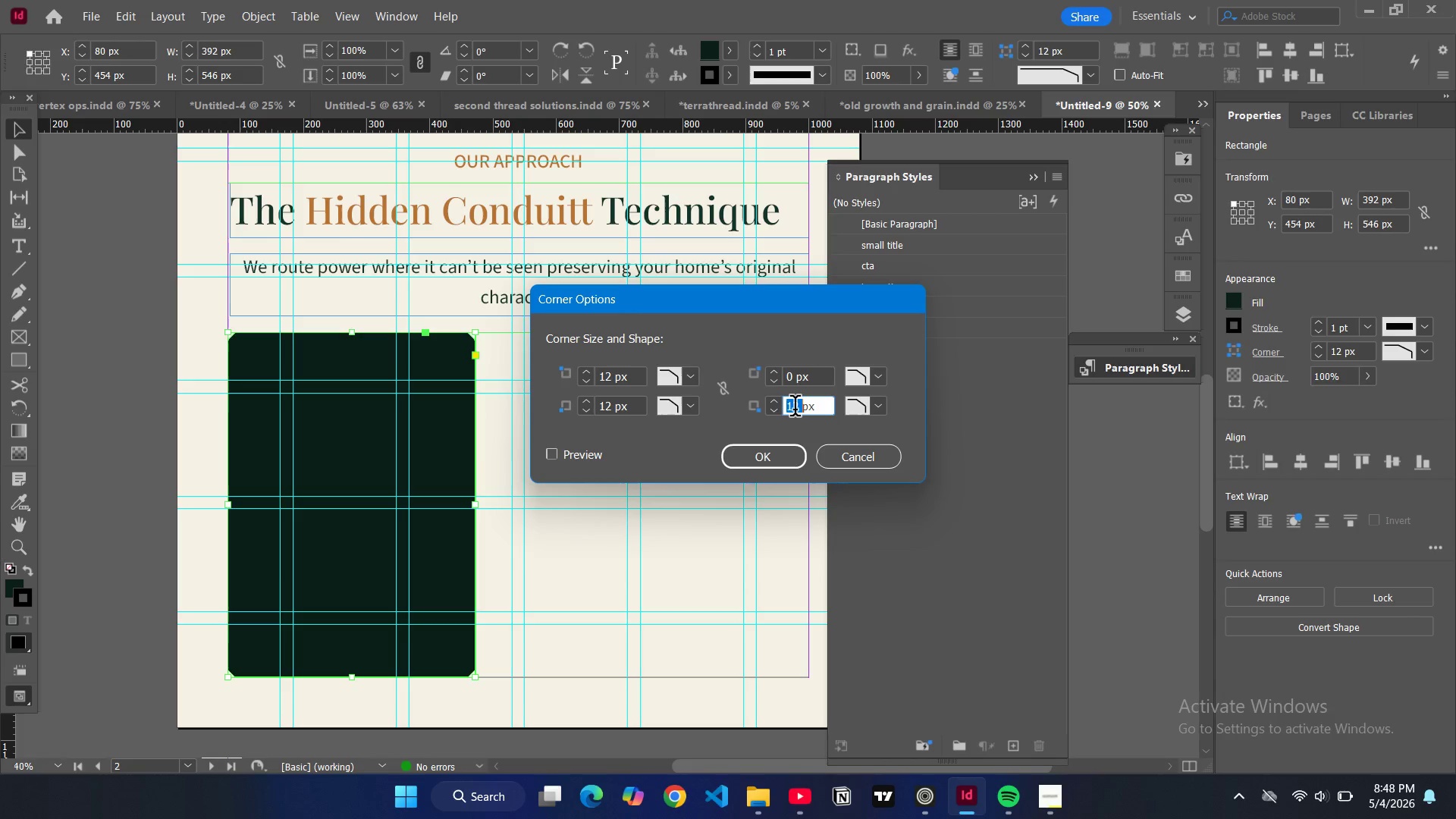 
double_click([795, 409])
 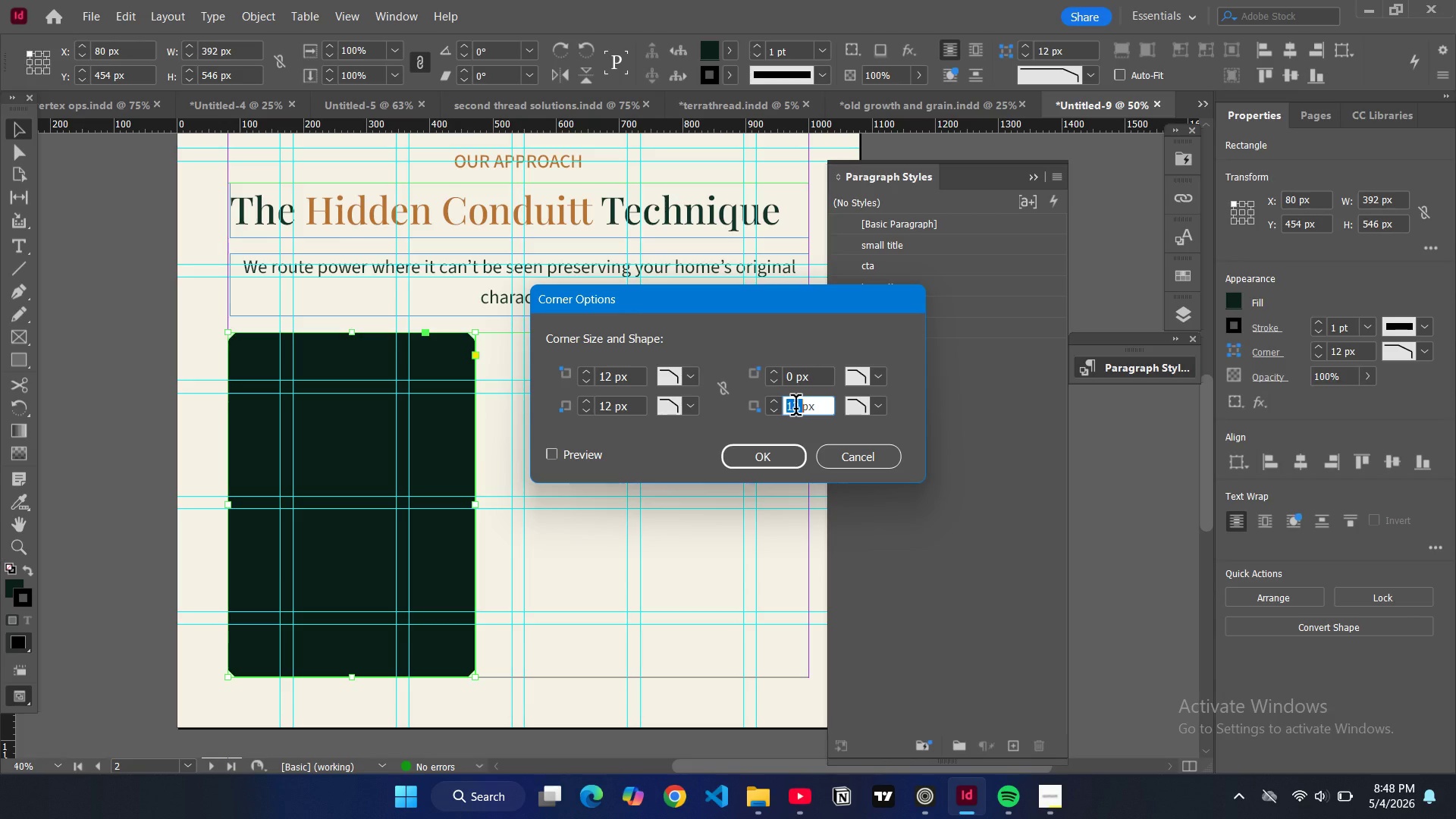 
key(0)
 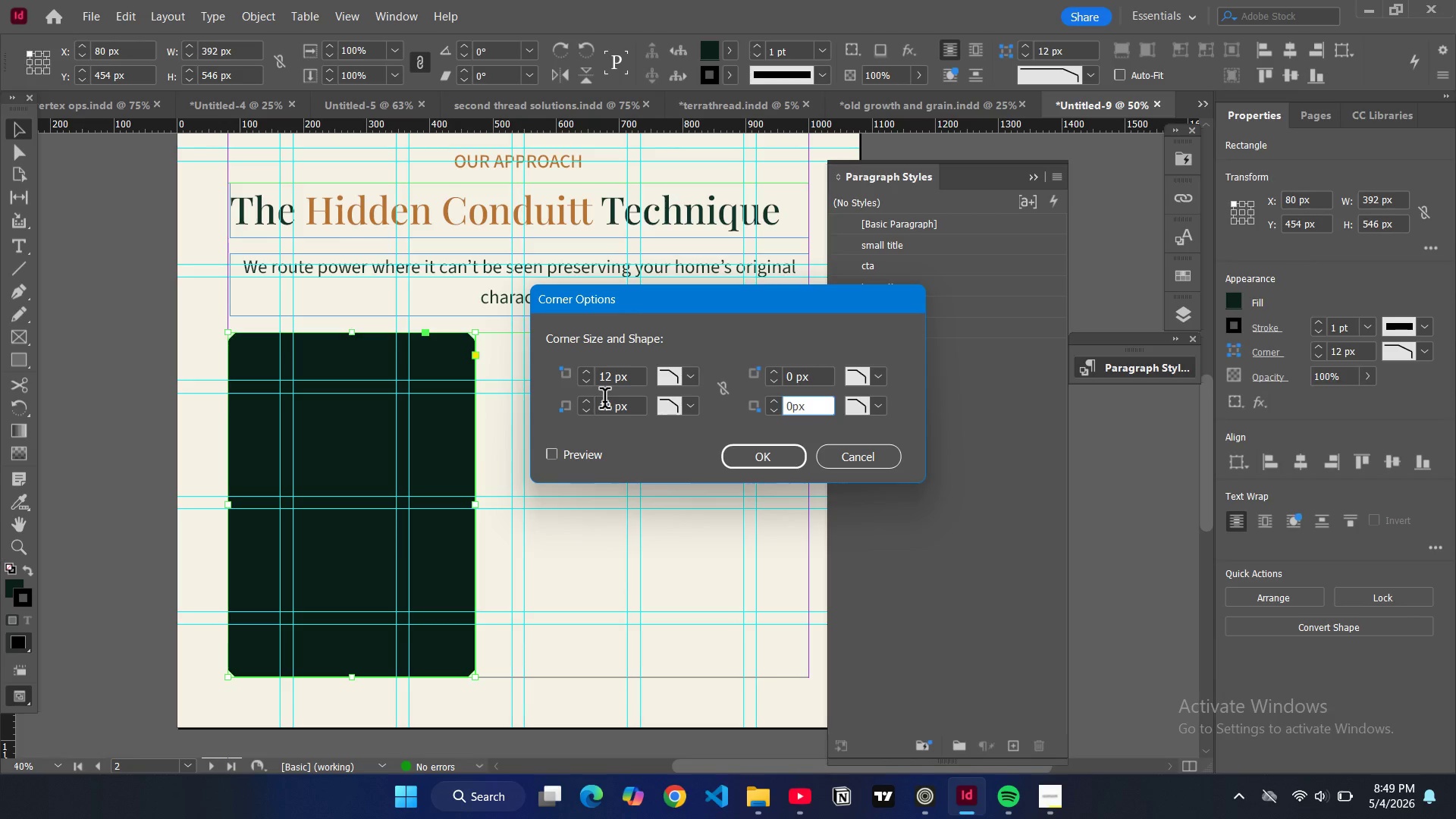 
left_click([767, 468])
 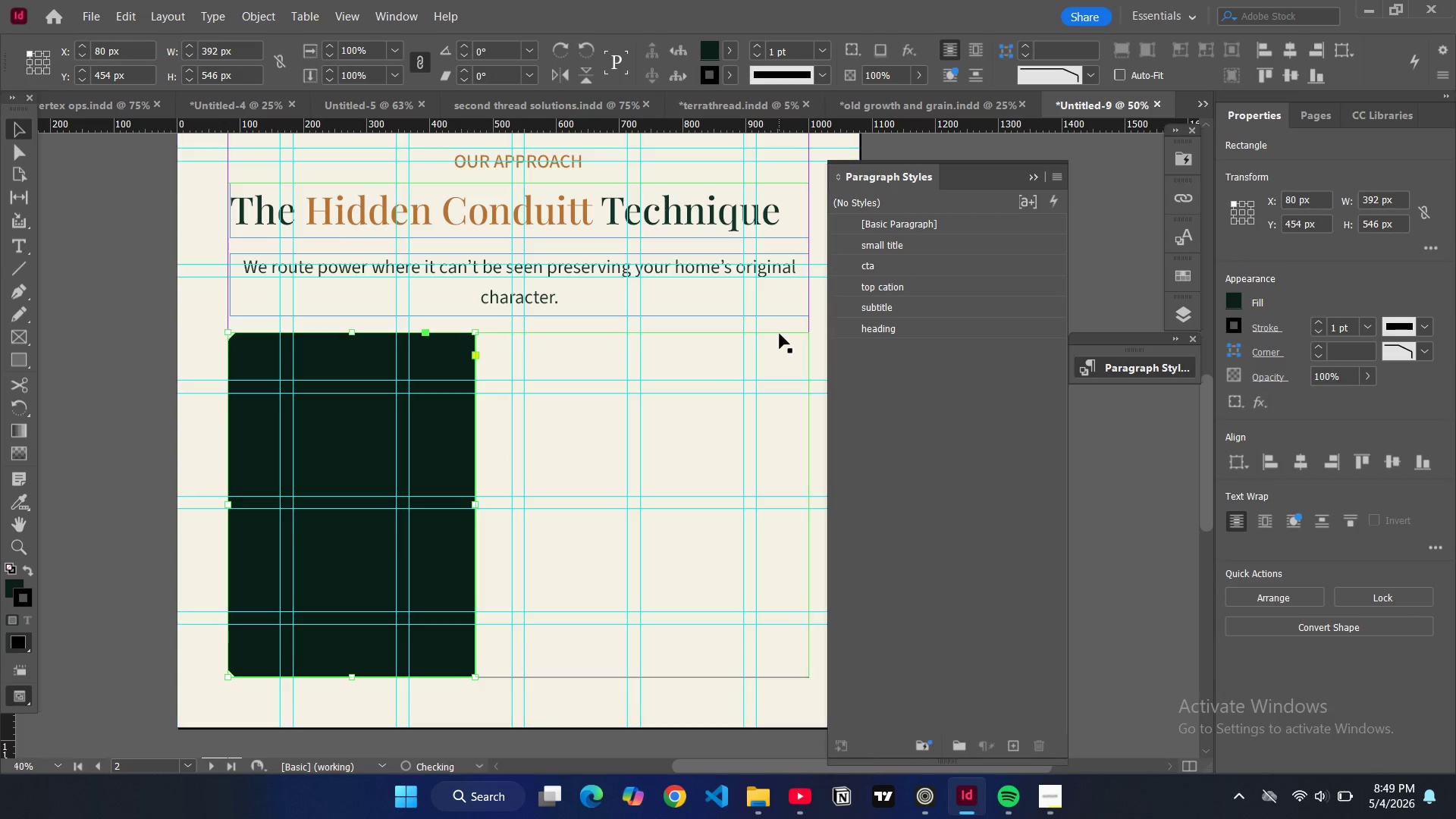 
left_click([780, 331])
 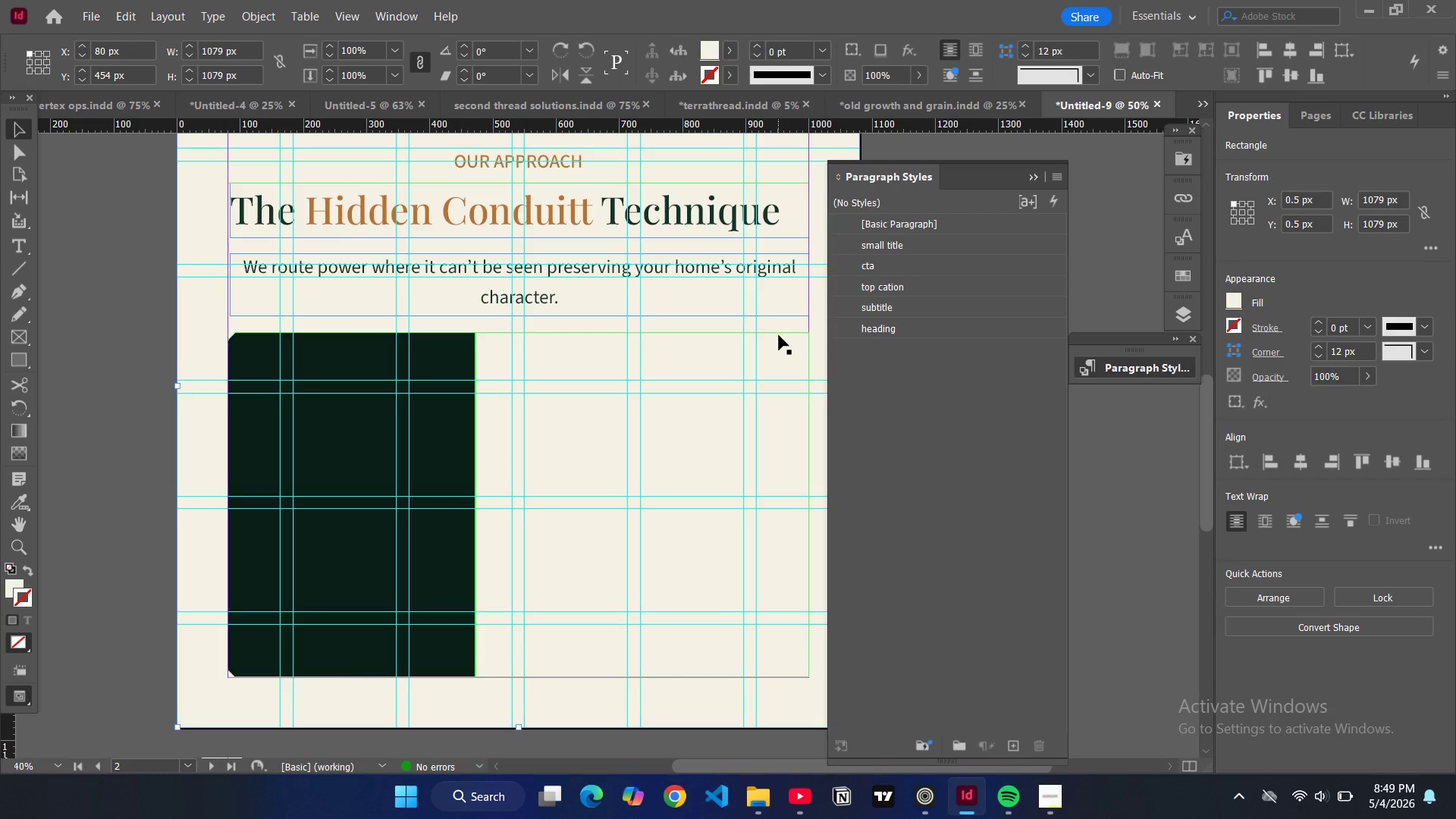 
left_click([779, 335])
 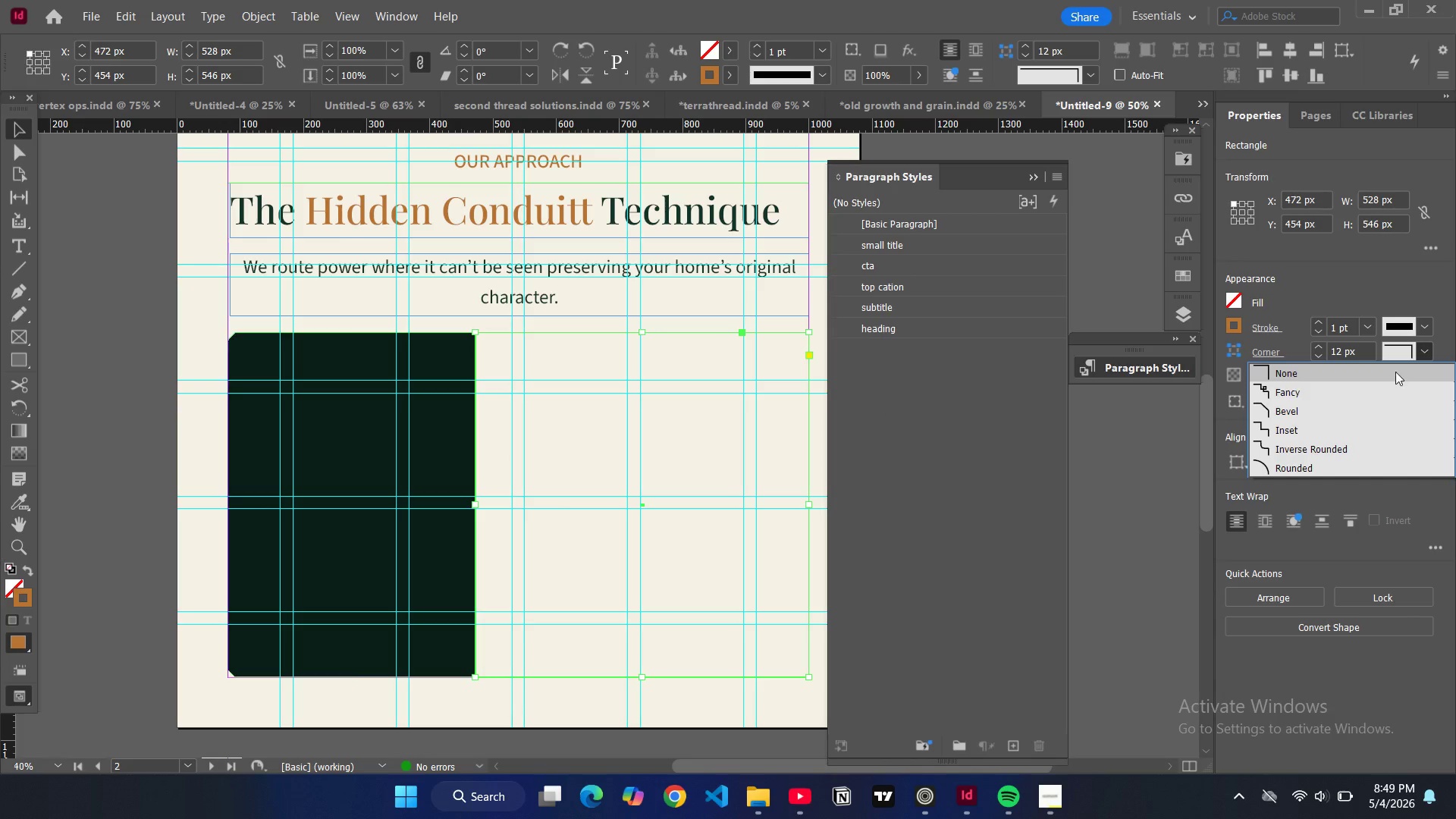 
left_click([1266, 408])
 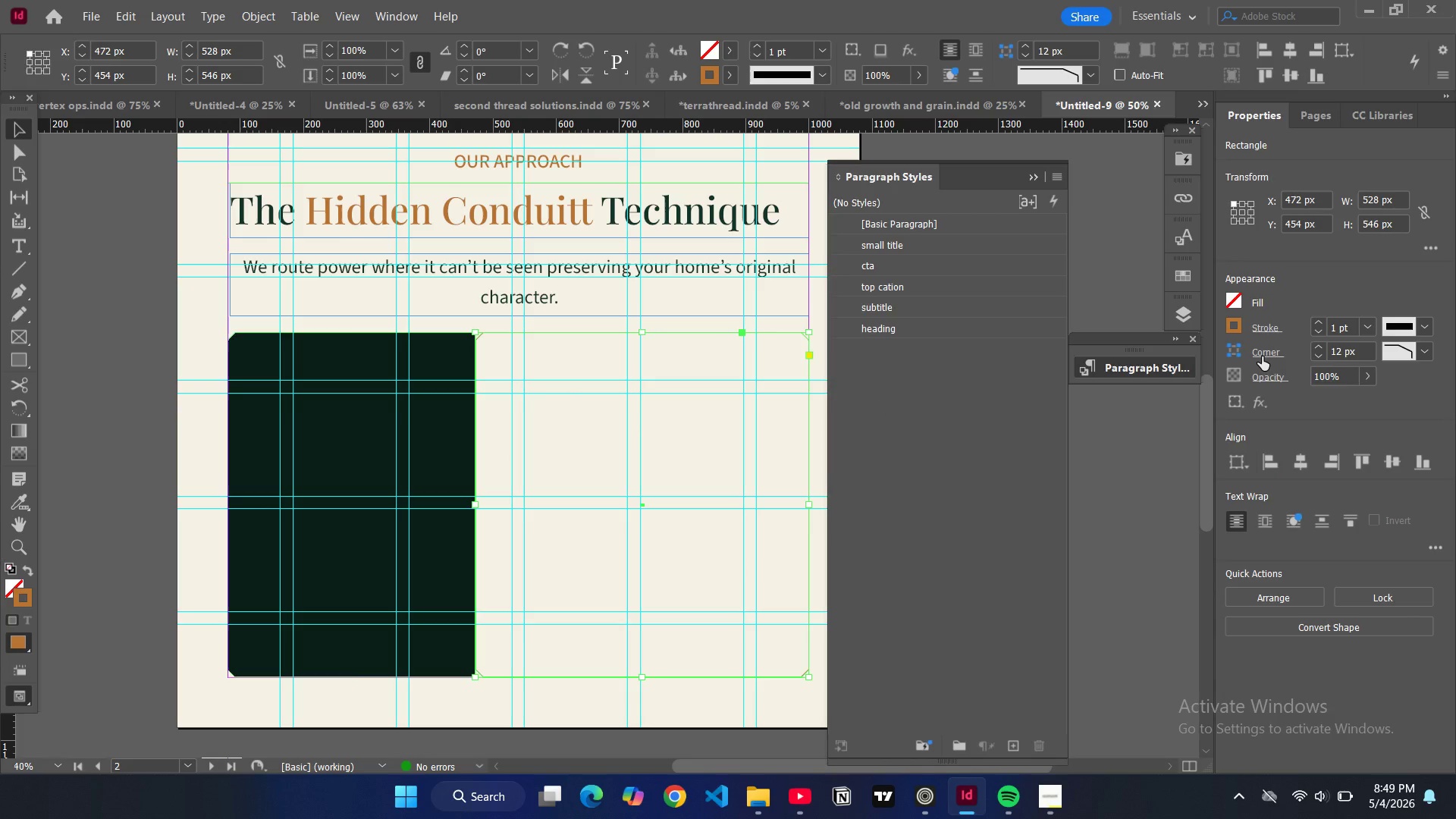 
left_click([1262, 356])
 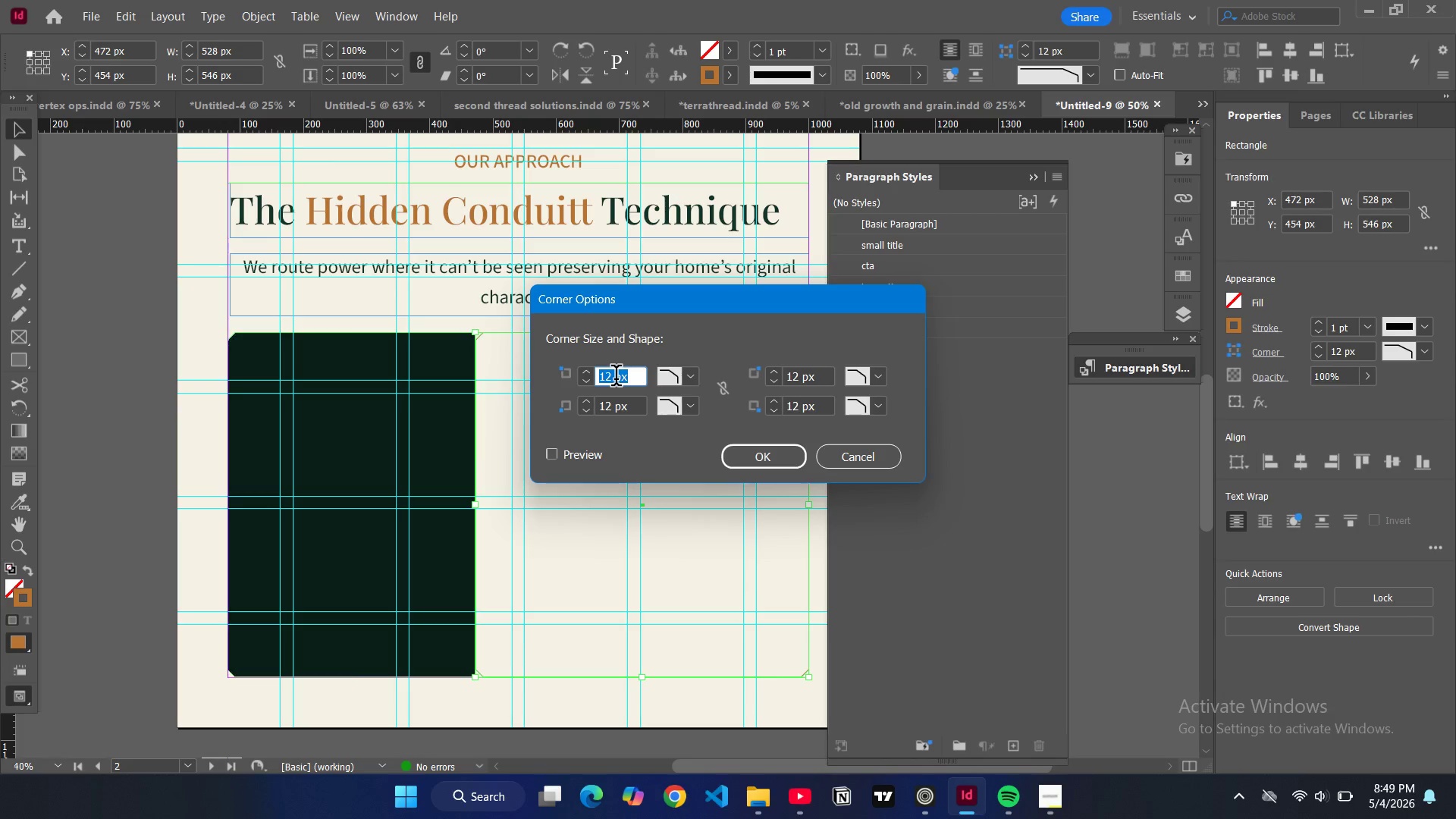 
key(0)
 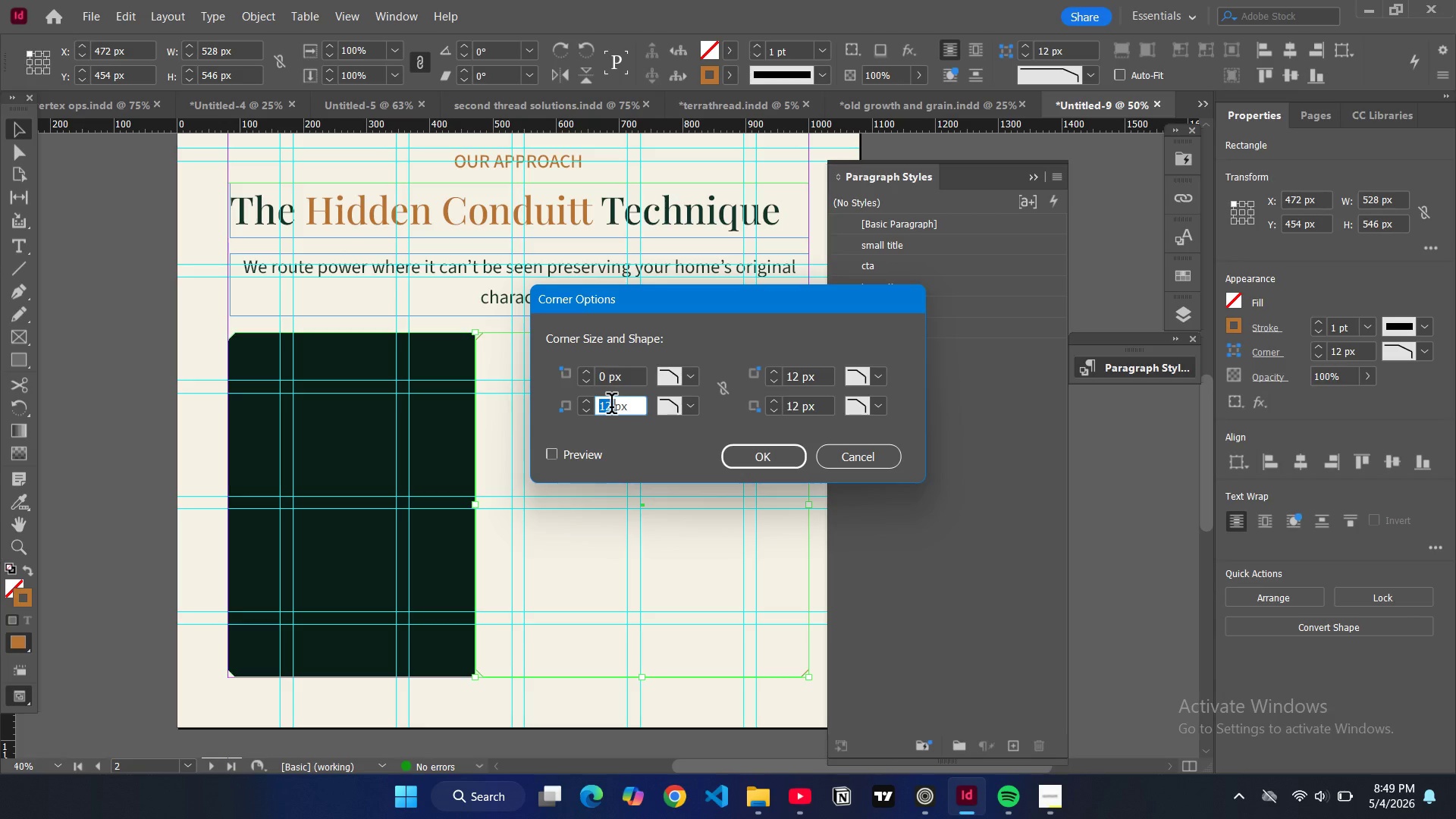 
double_click([611, 406])
 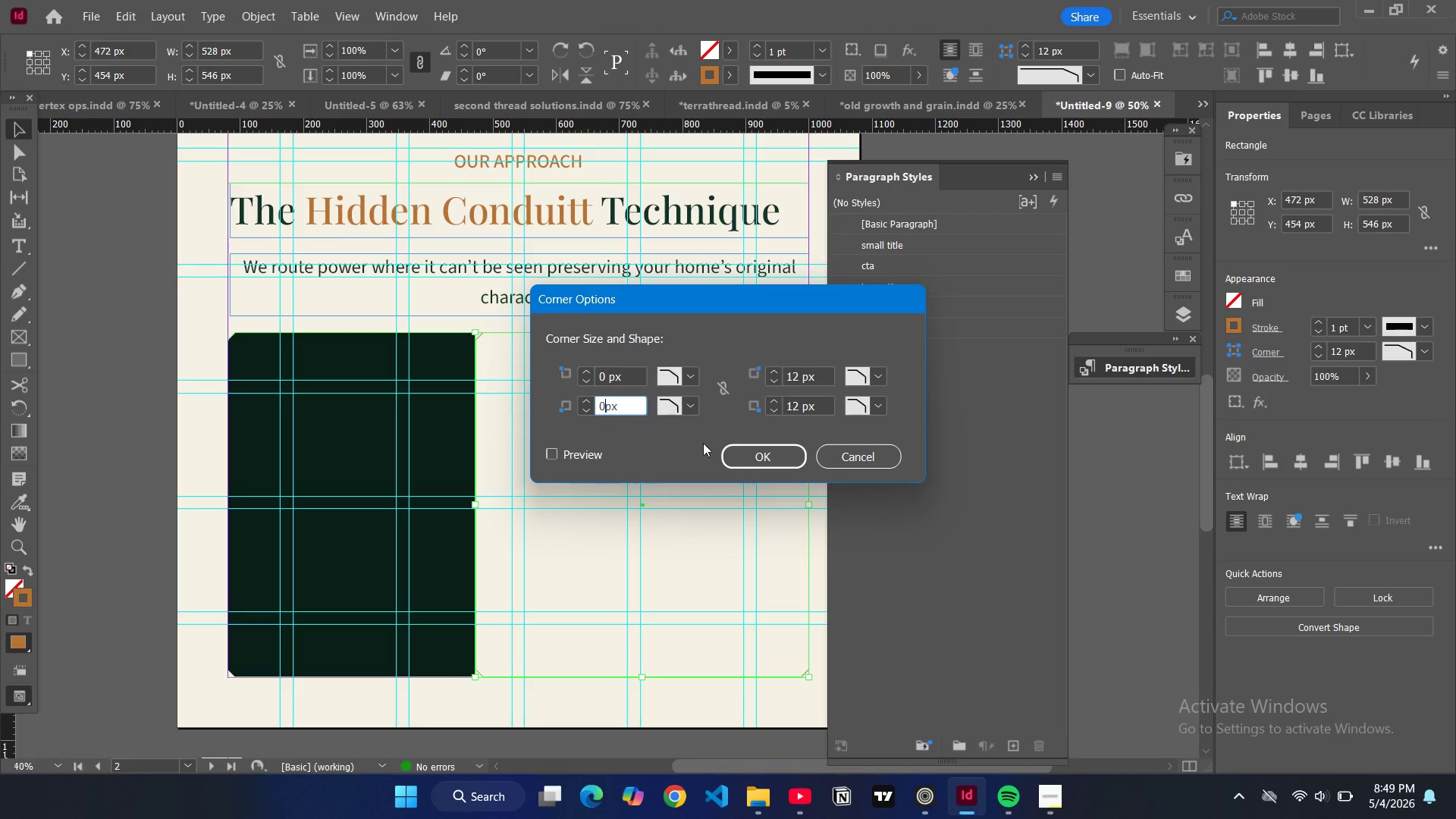 
key(0)
 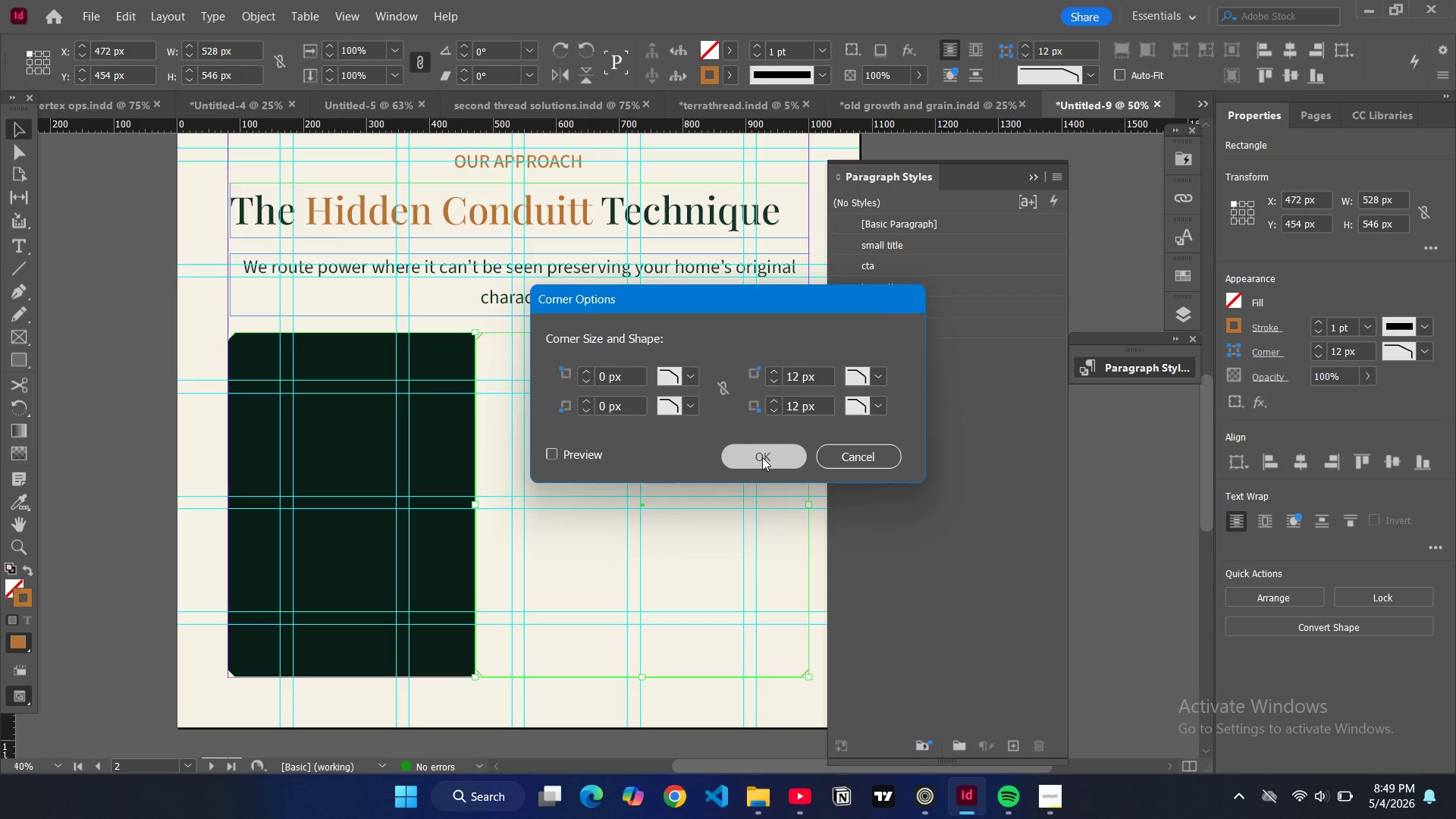 
left_click([762, 457])
 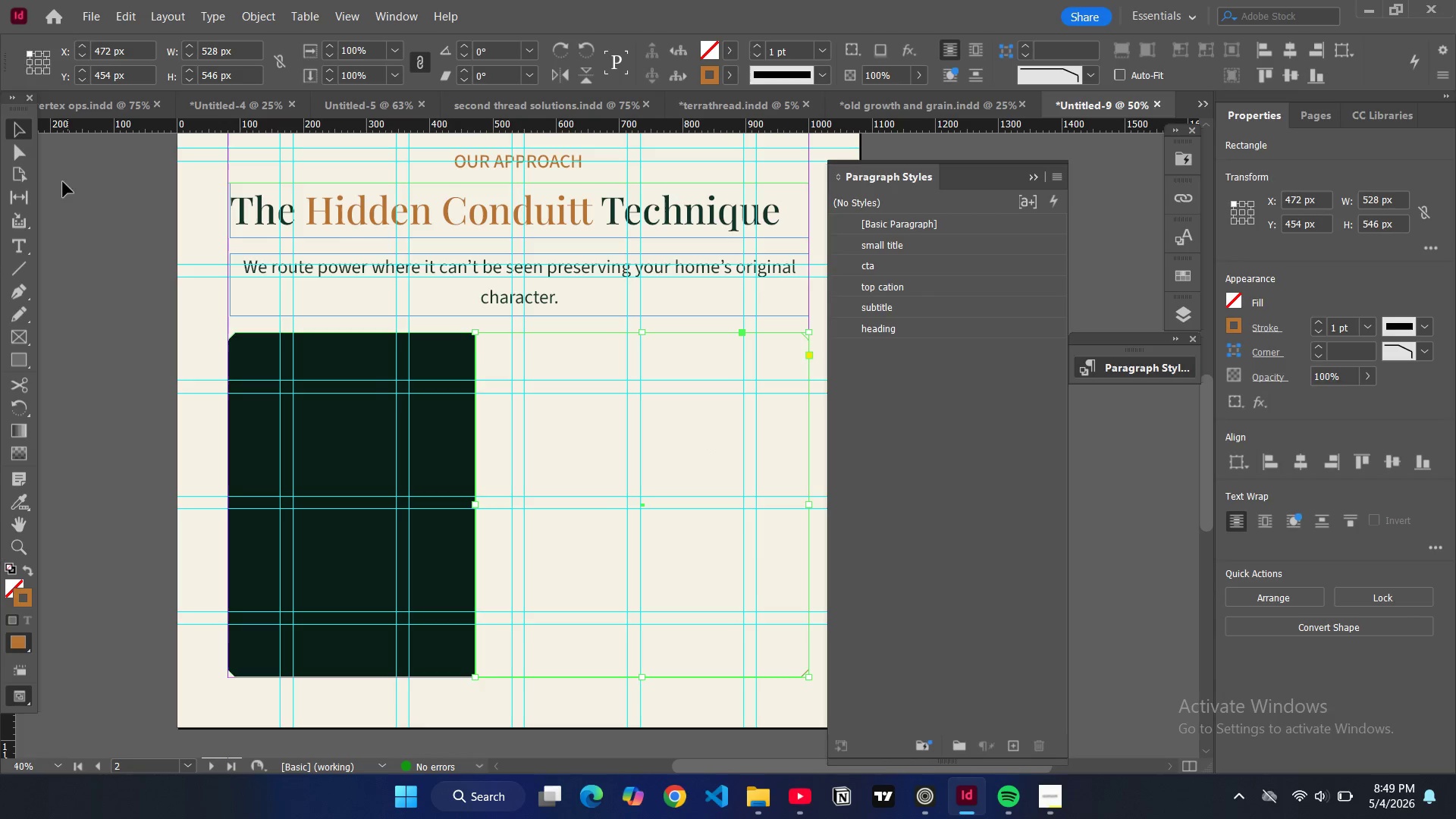 
left_click([24, 130])
 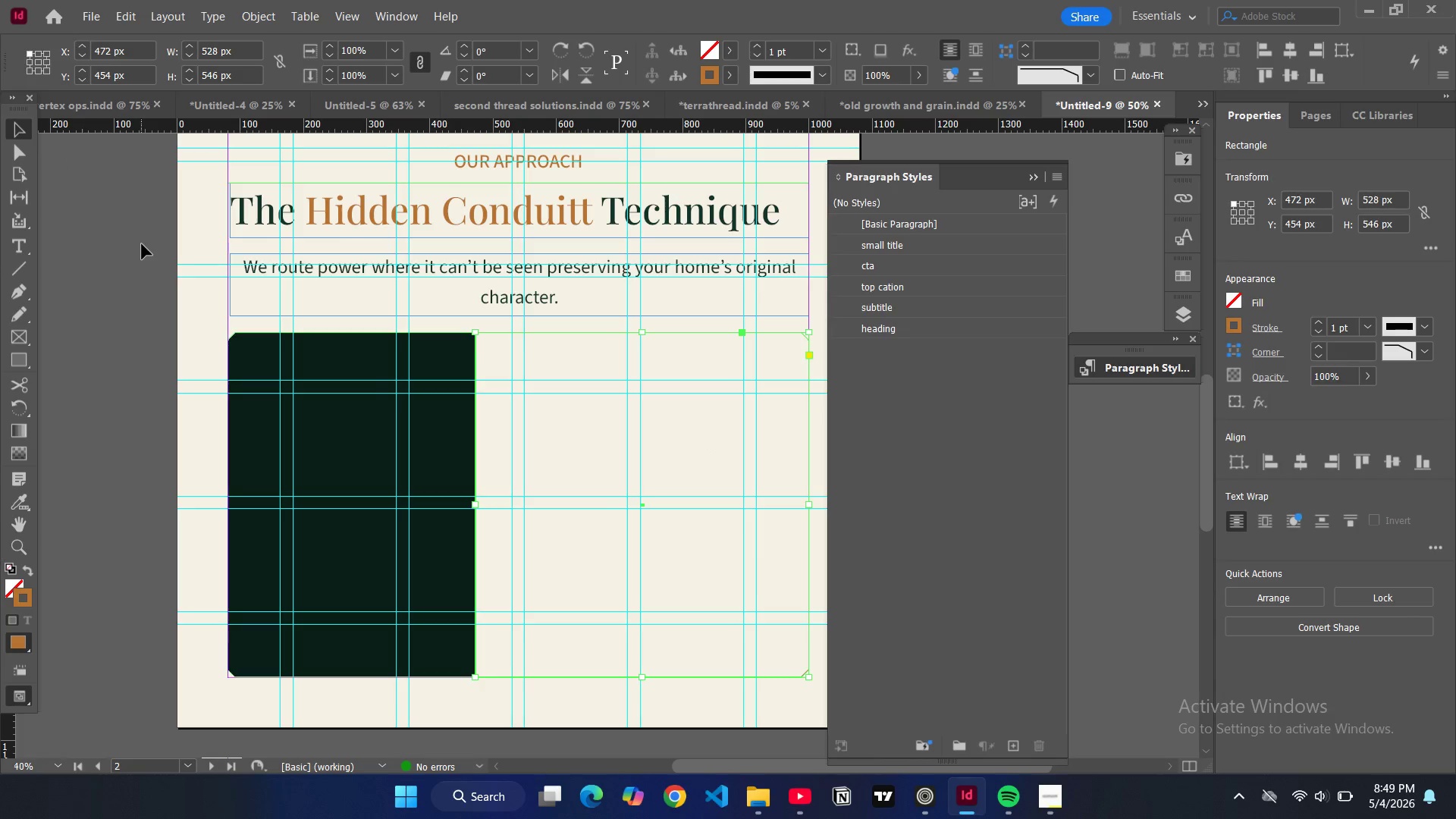 
left_click([142, 244])
 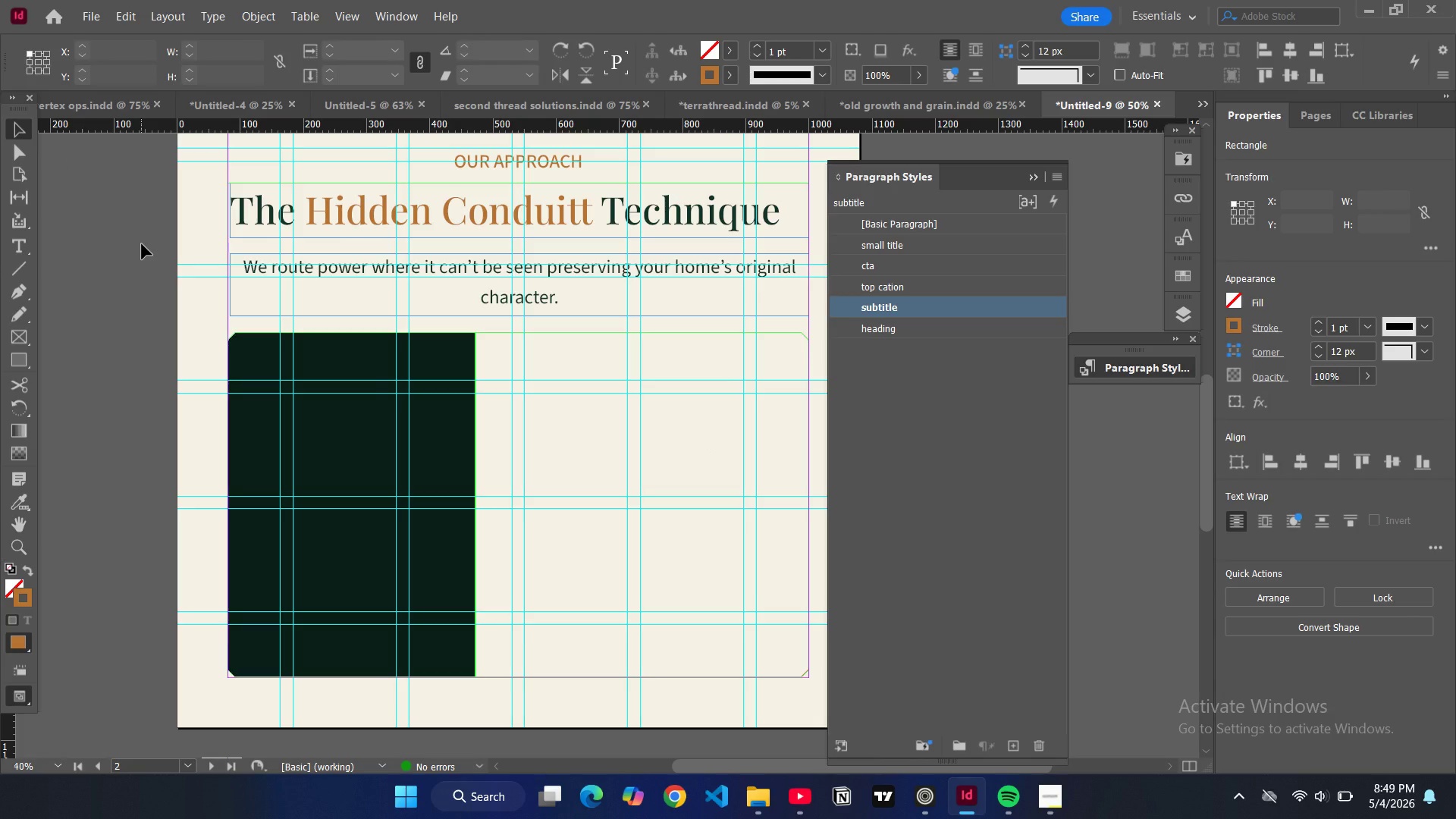 
type(ww)
 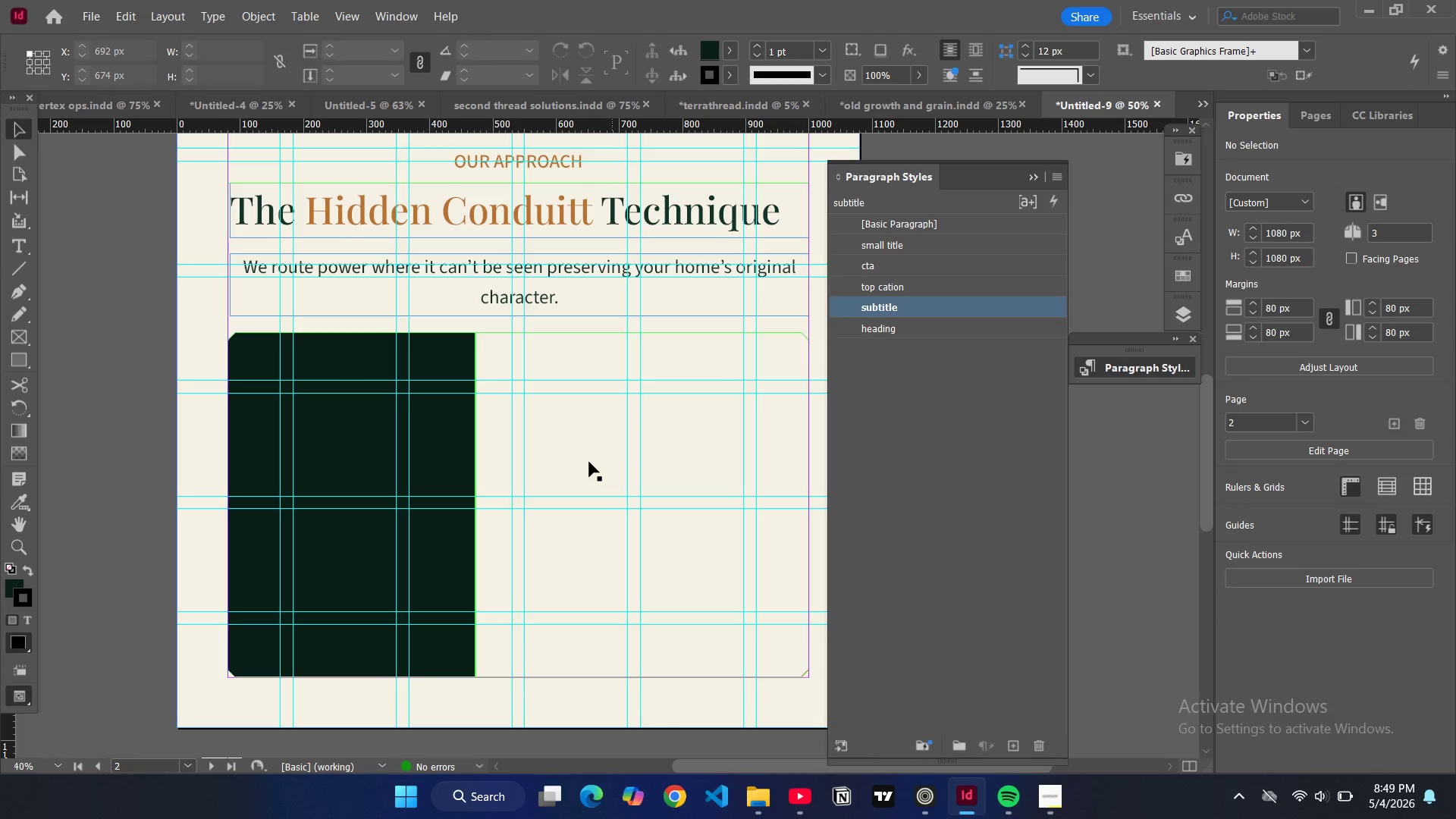 
left_click([589, 462])
 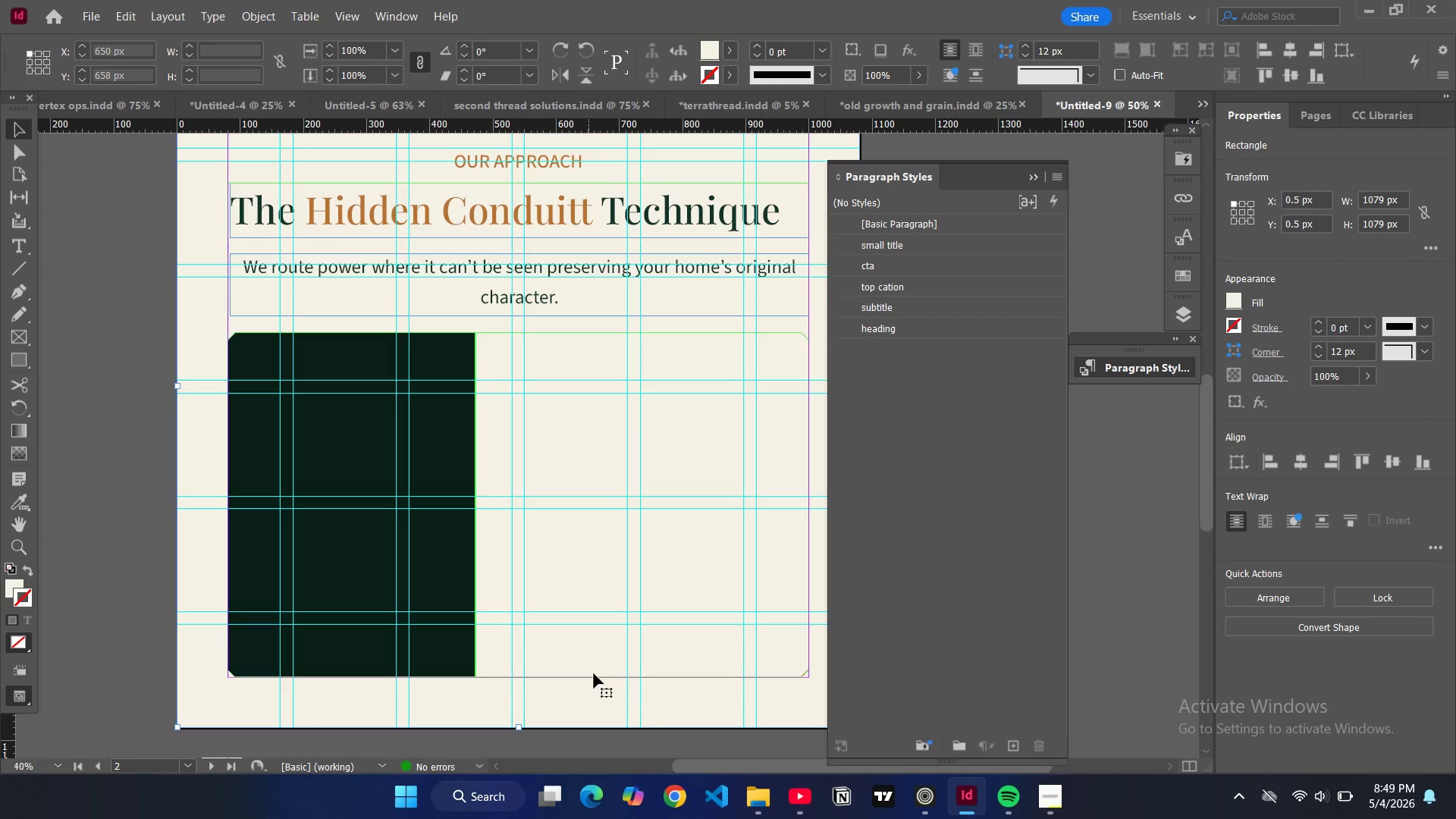 
left_click([594, 676])
 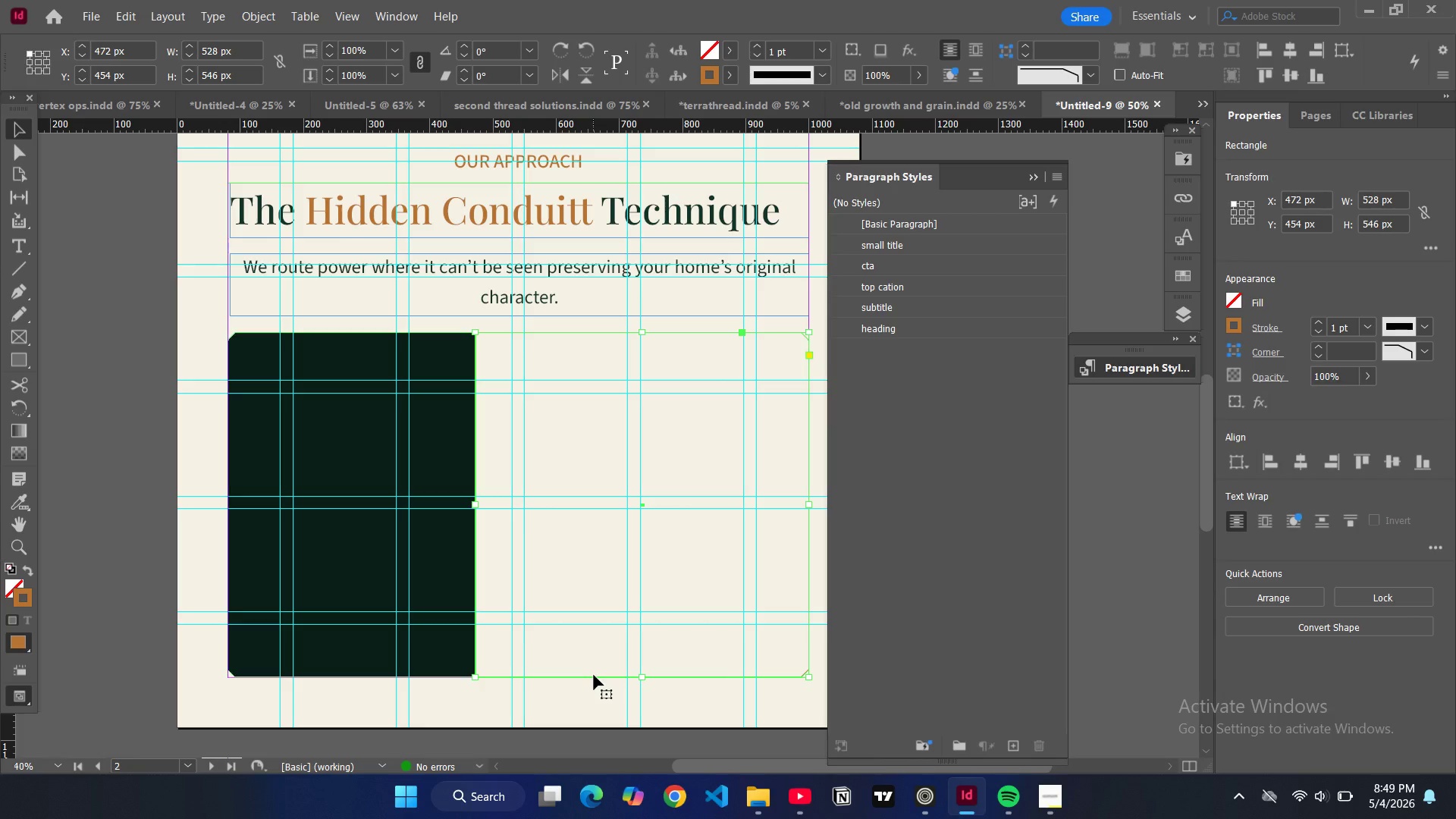 
key(Control+D)
 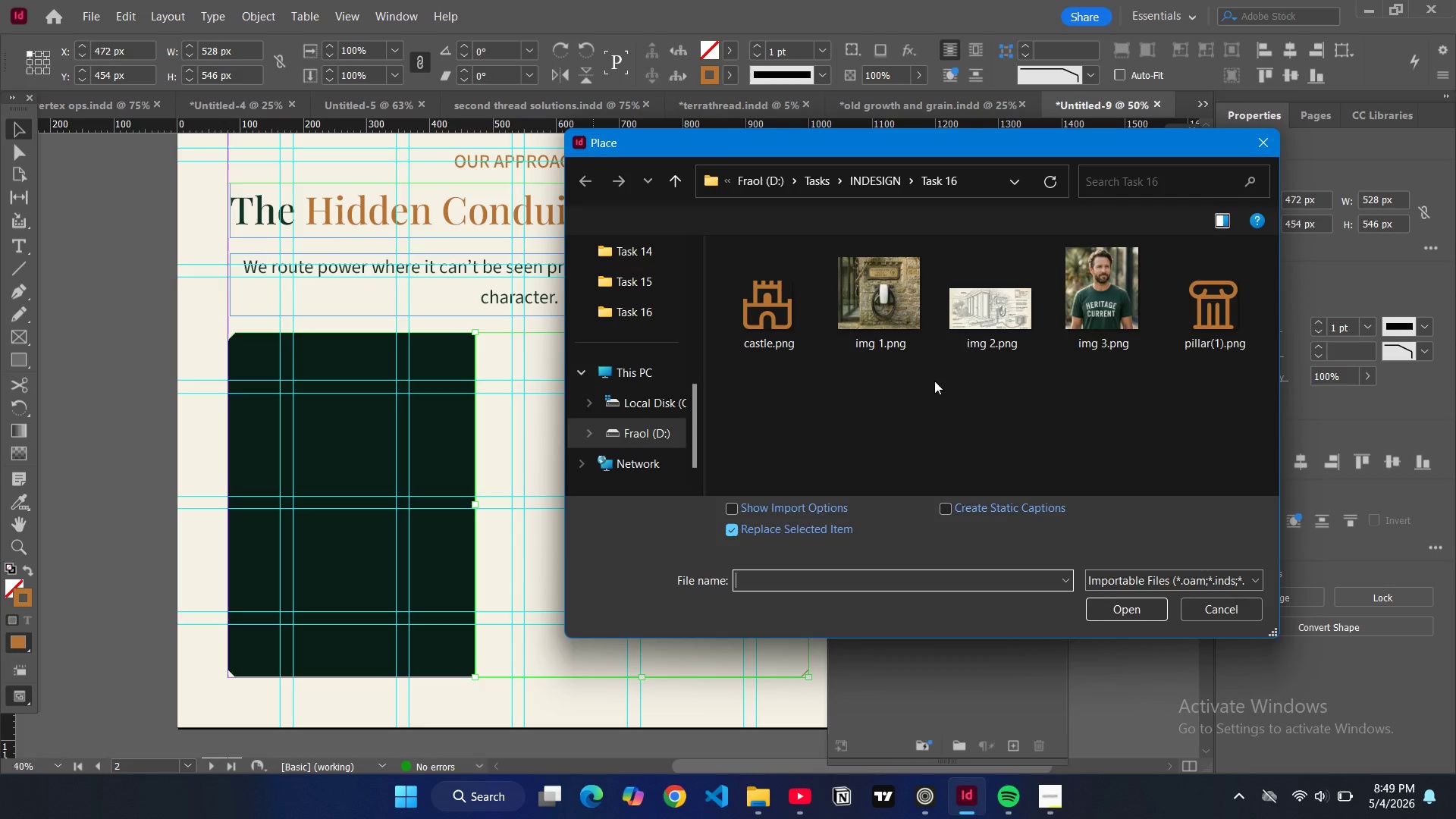 
left_click([974, 313])
 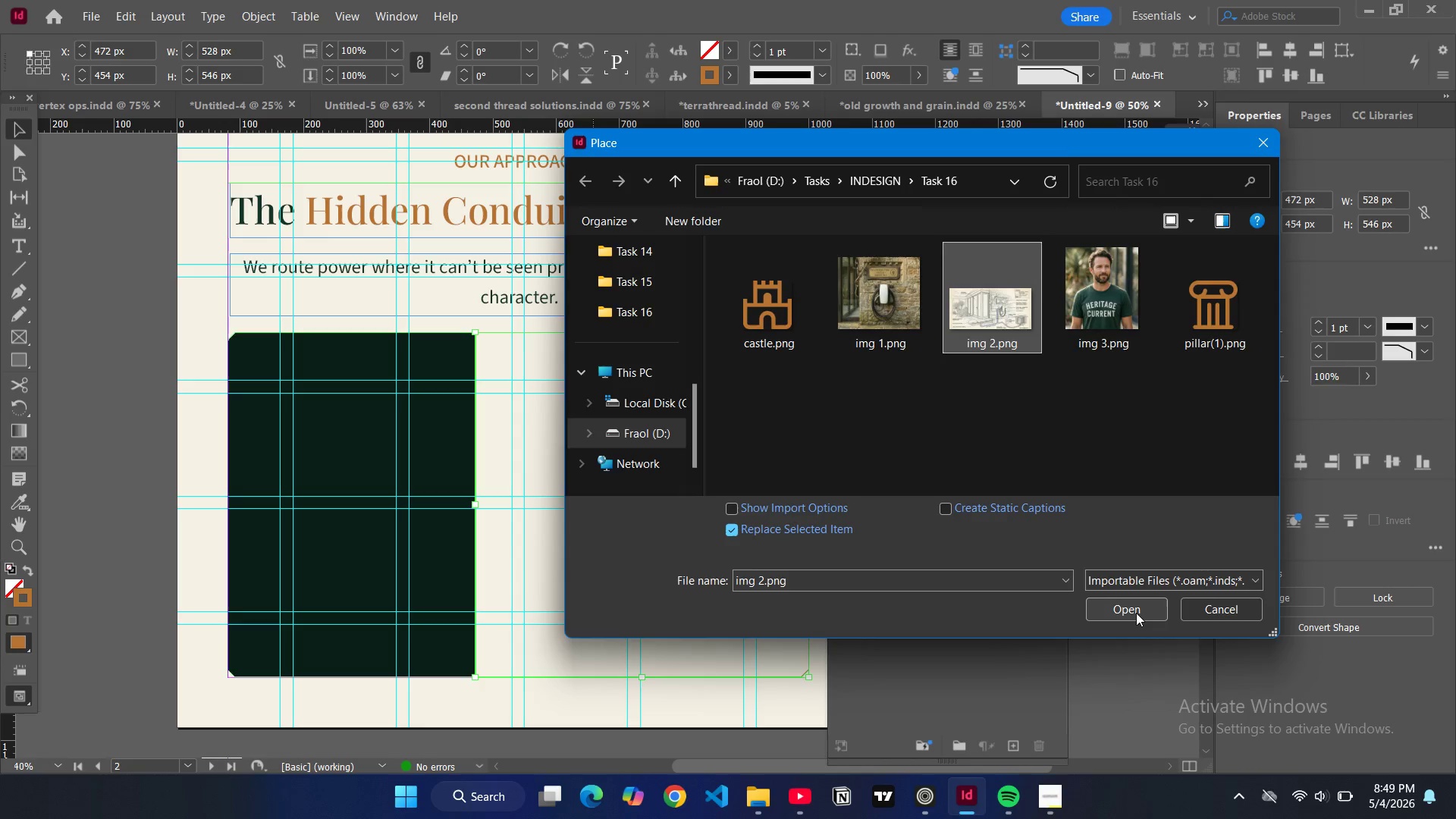 
left_click([1136, 613])
 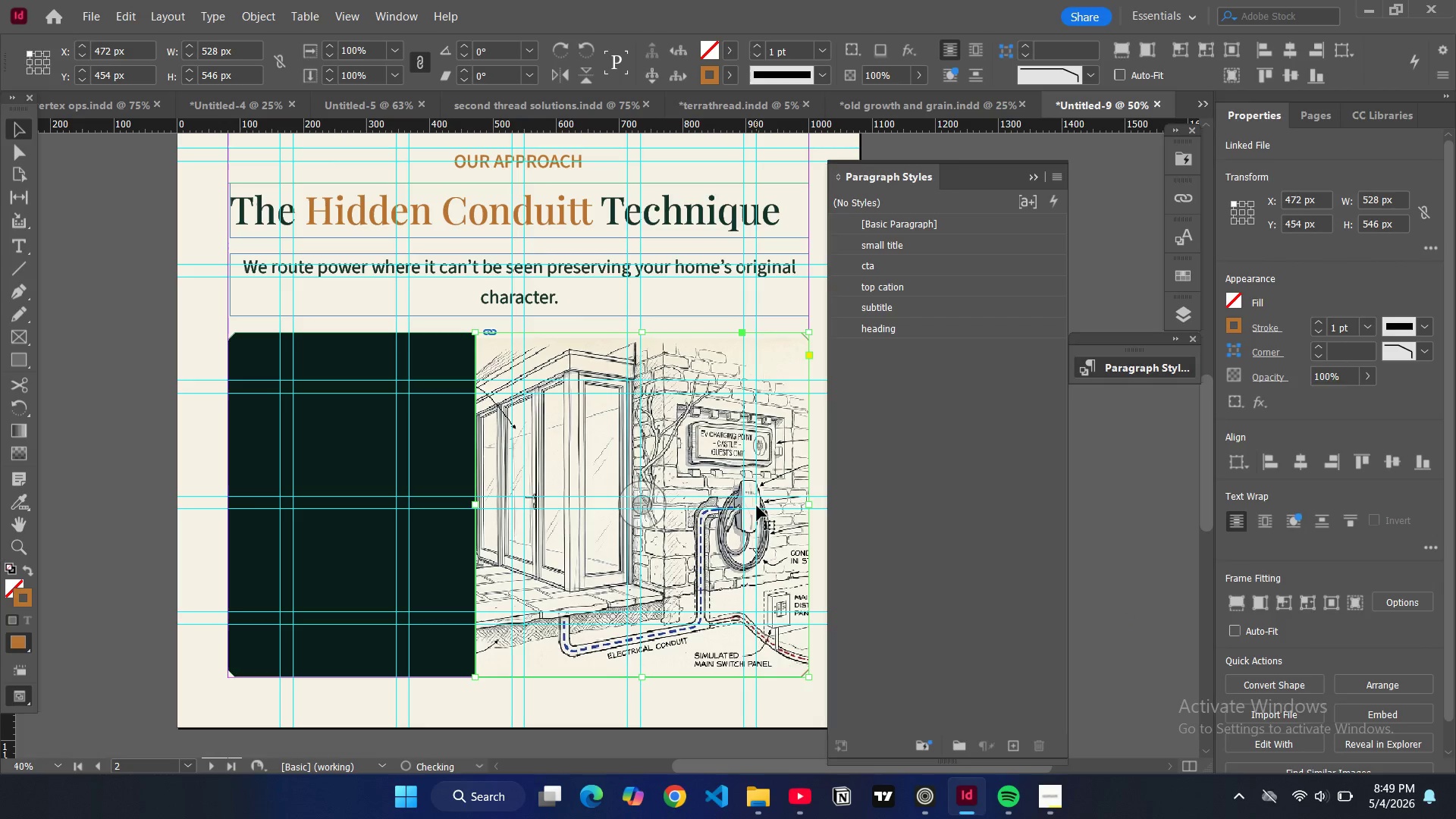 
key(Alt+Control+Shift+C)
 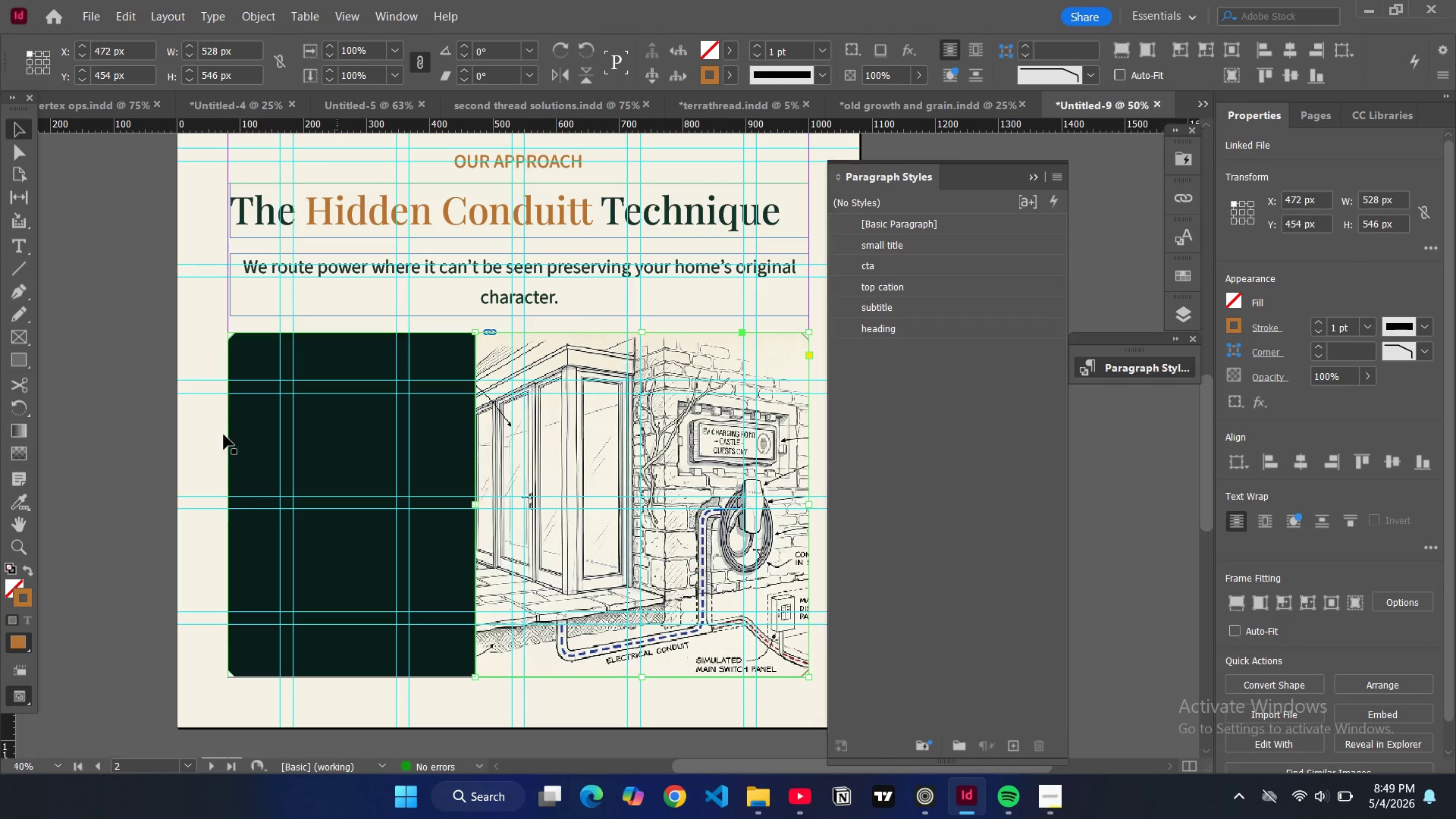 
left_click([115, 410])
 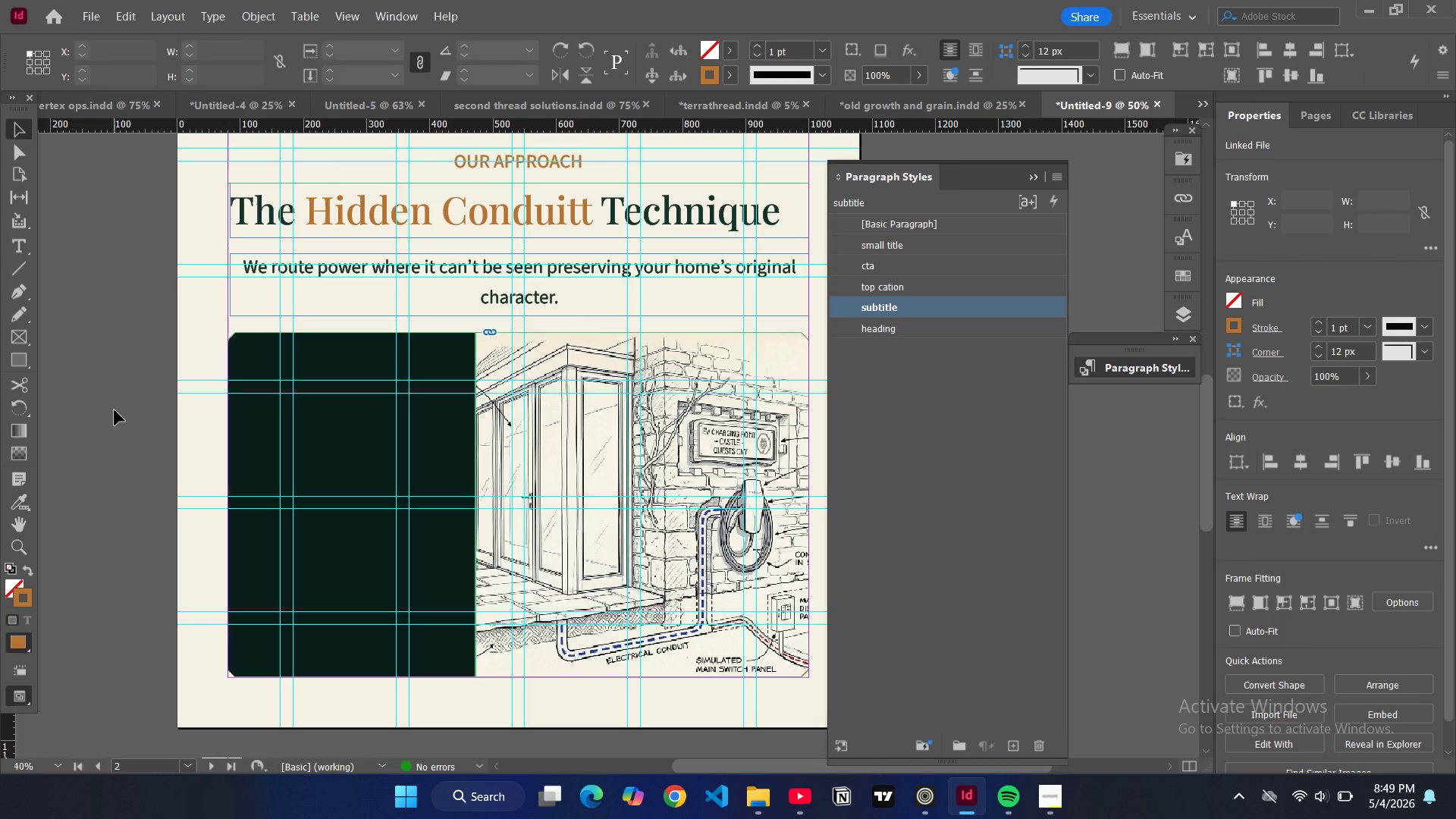 
key(W)
 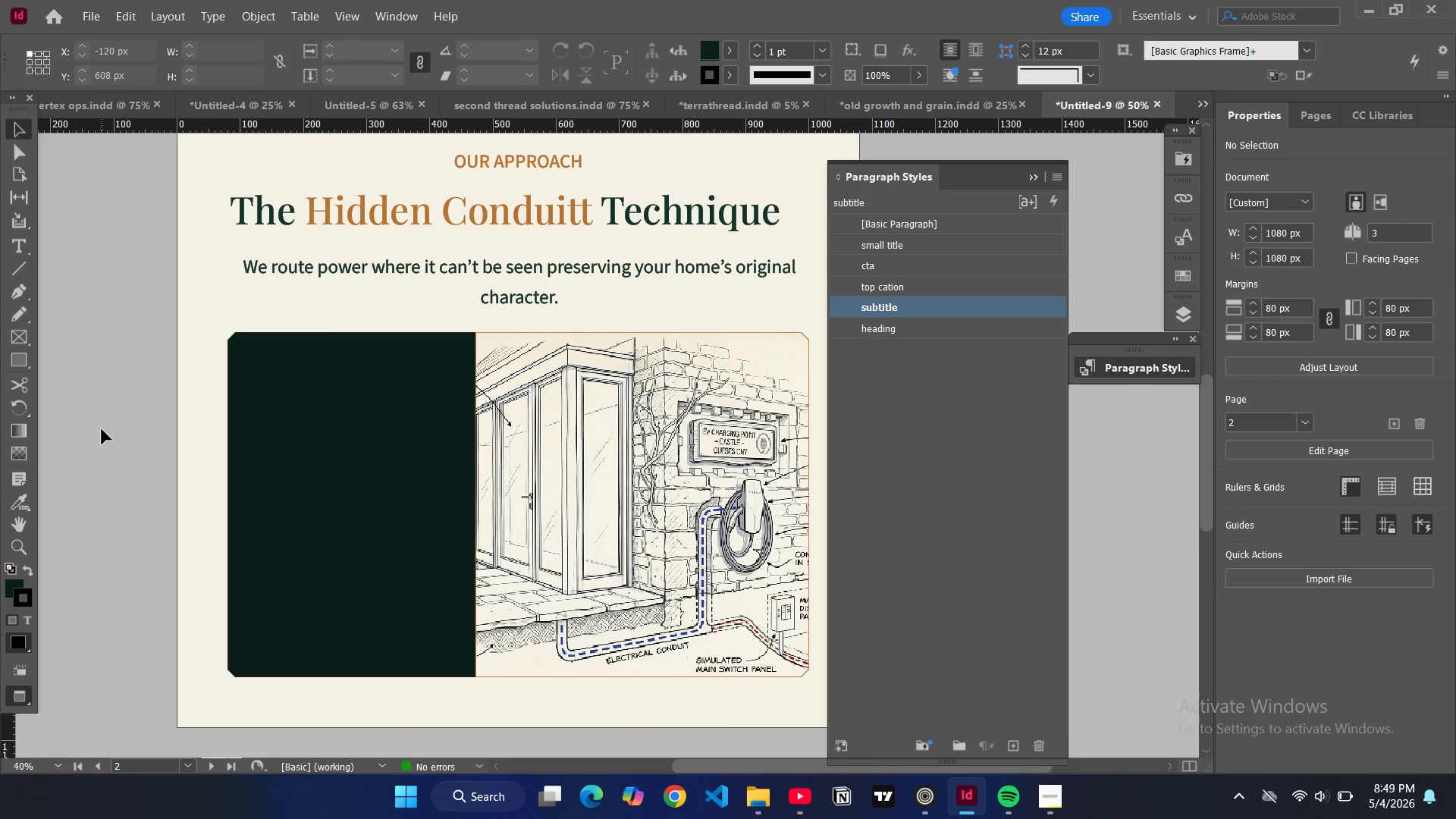 
wait(5.97)
 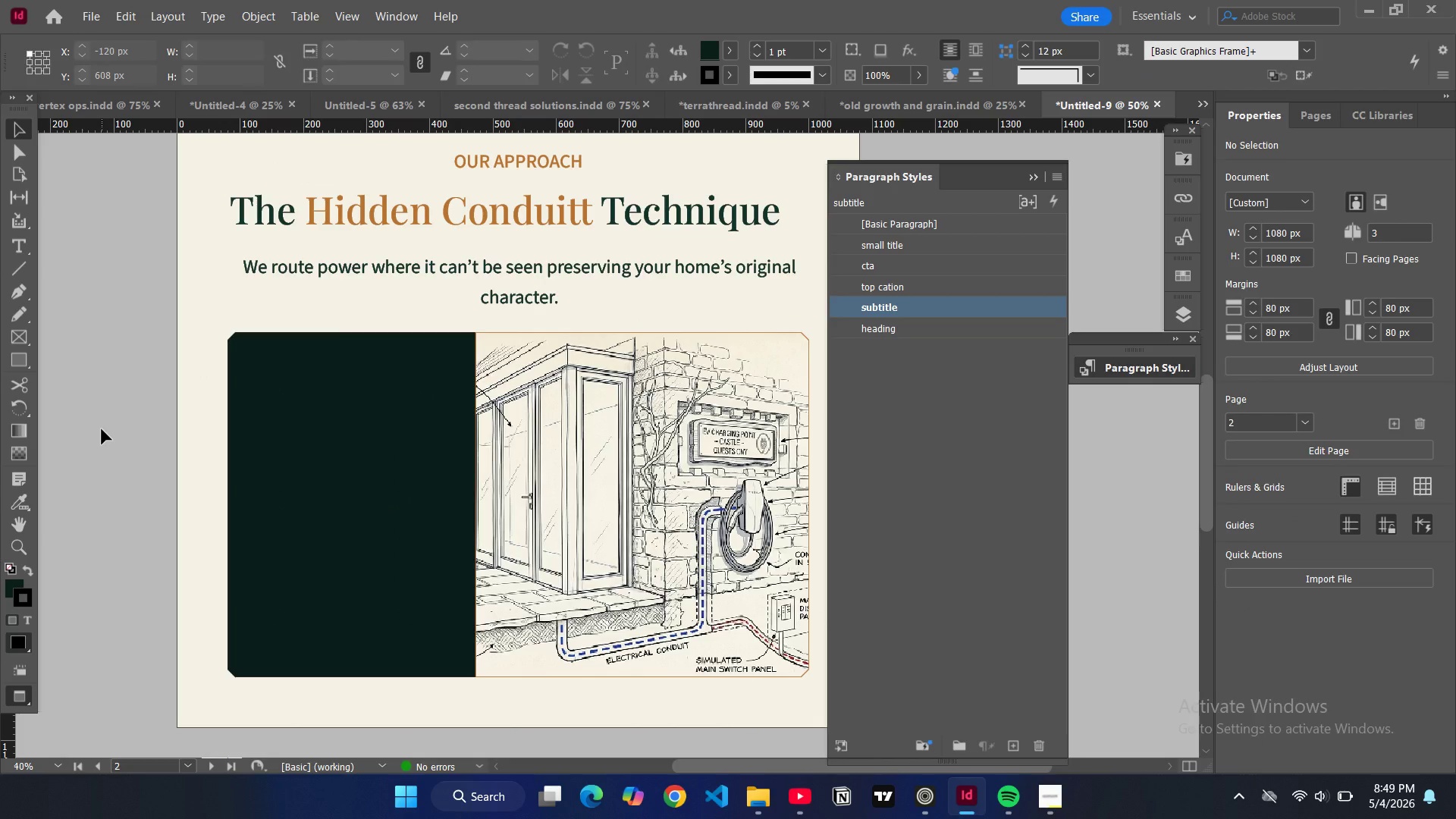 
key(W)
 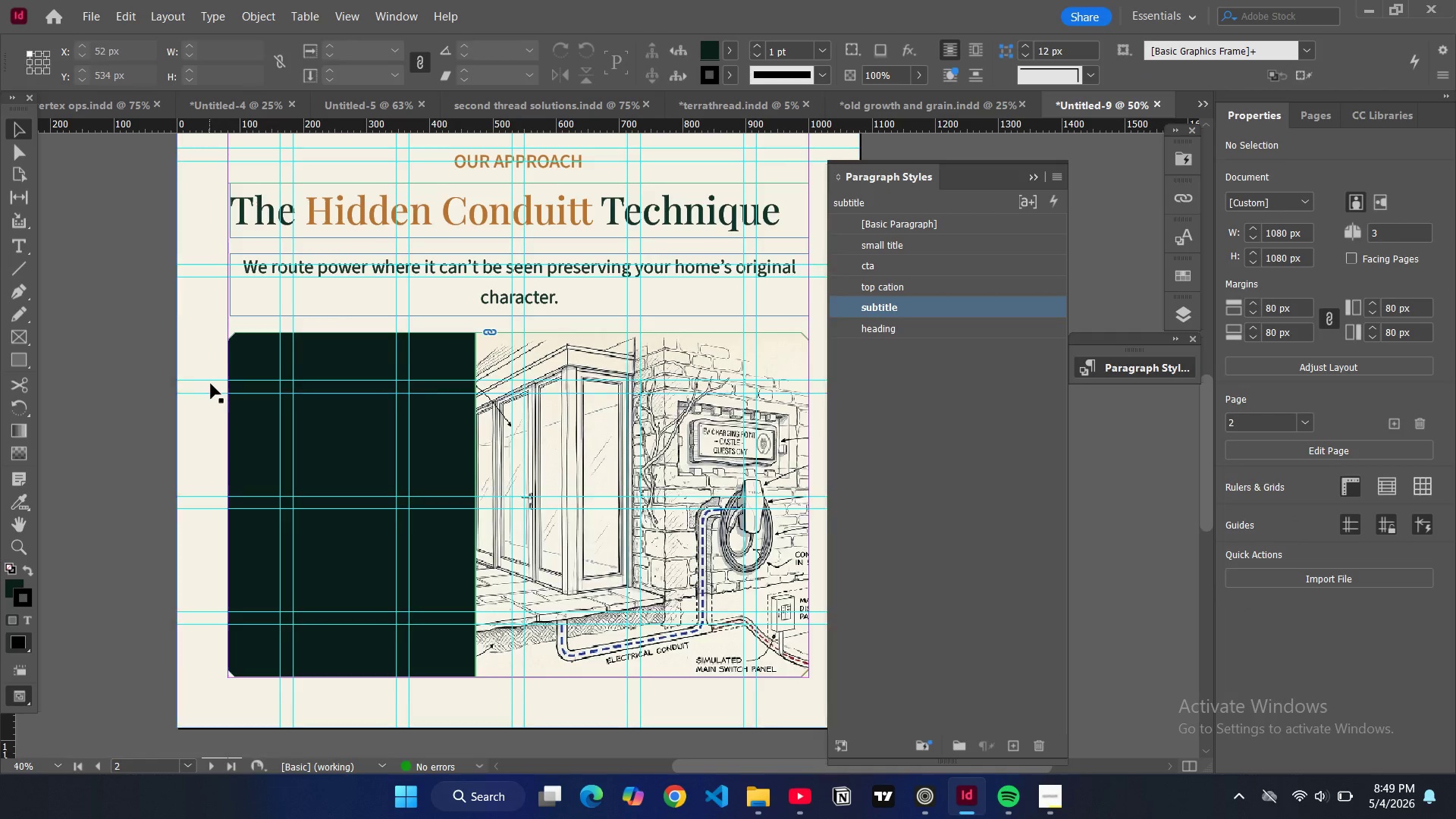 
scroll: coordinate [216, 379], scroll_direction: up, amount: 15.0
 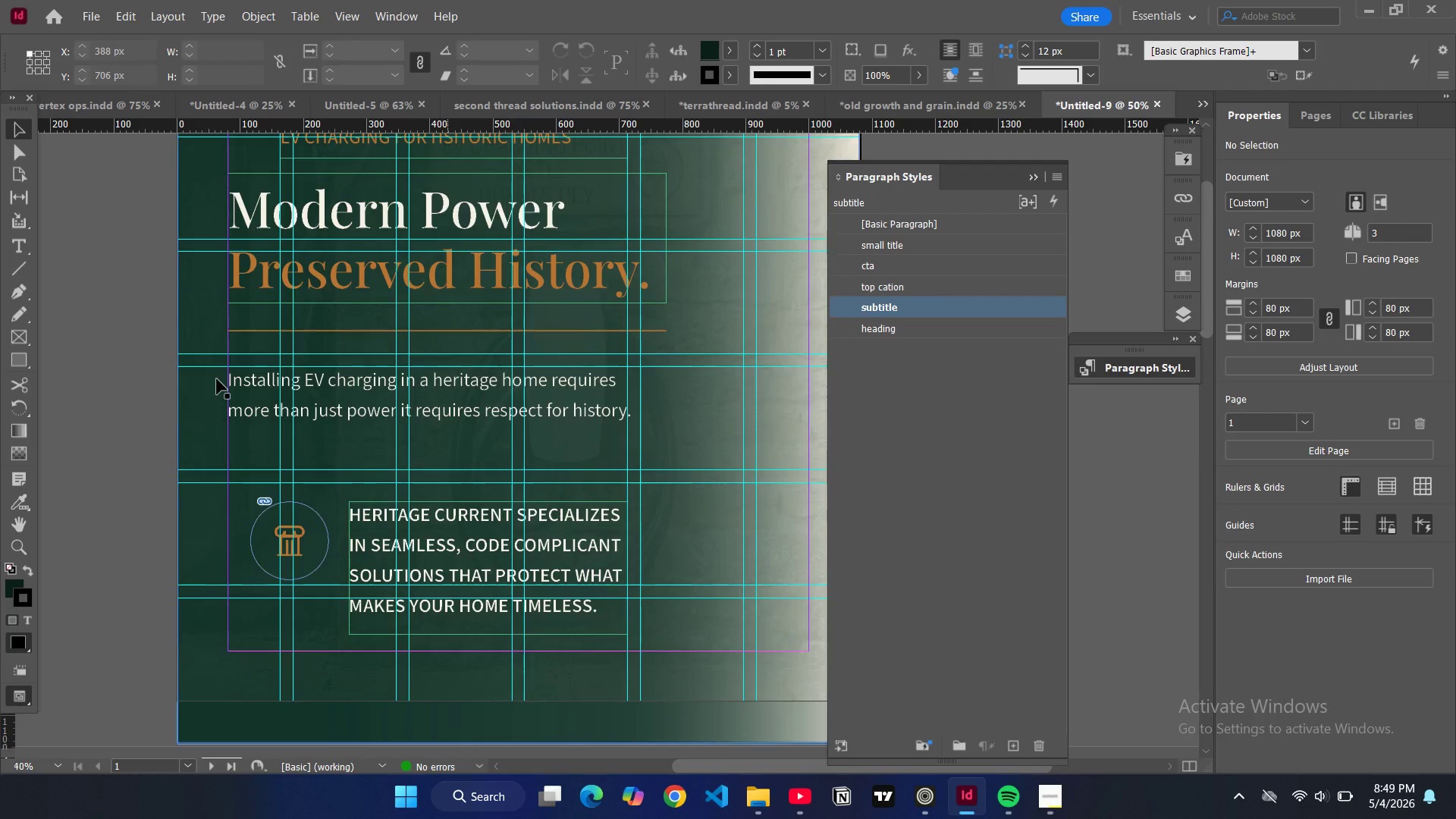 
left_click([450, 526])
 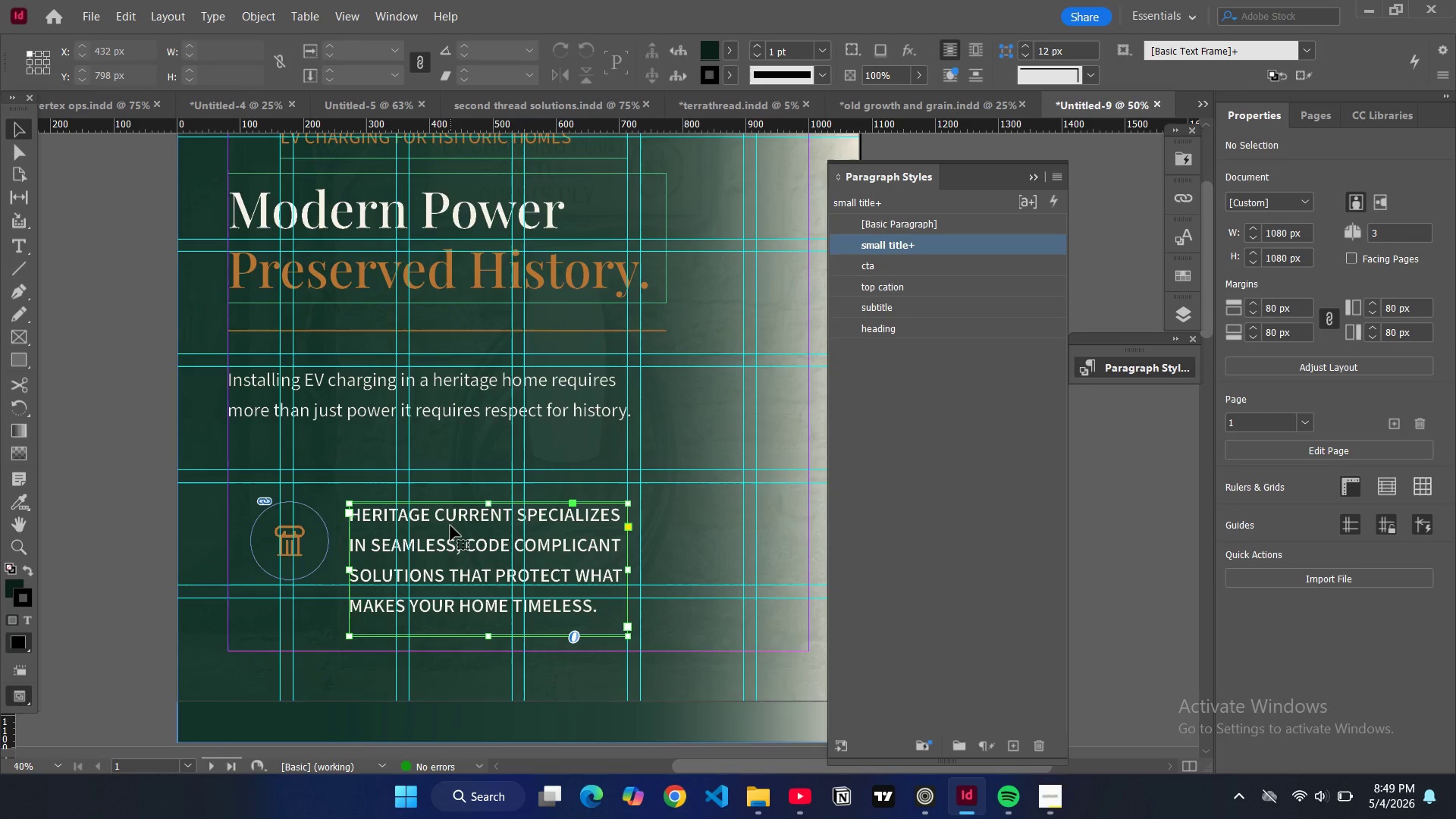 
scroll: coordinate [450, 526], scroll_direction: down, amount: 15.0
 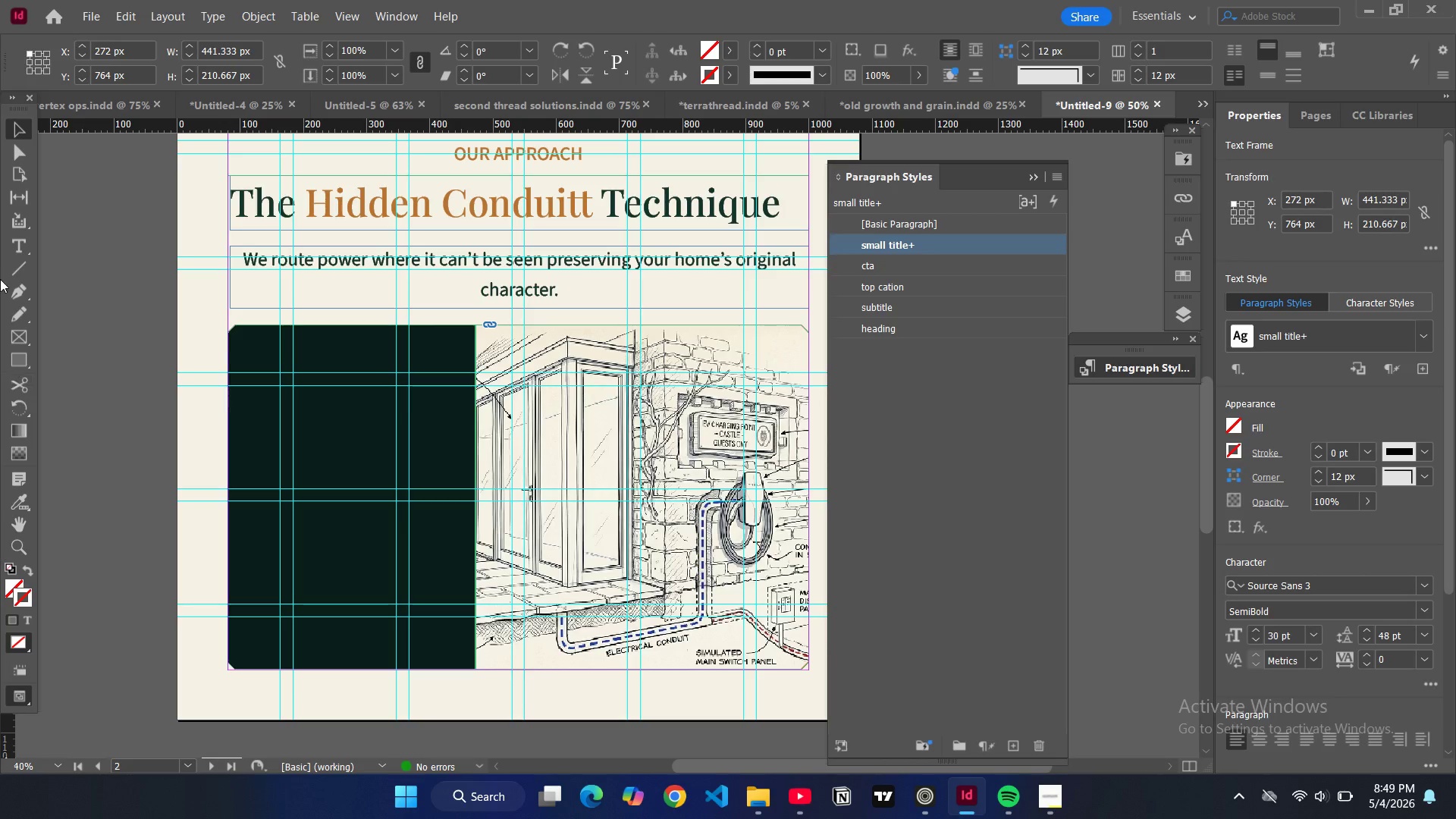 
left_click([20, 240])
 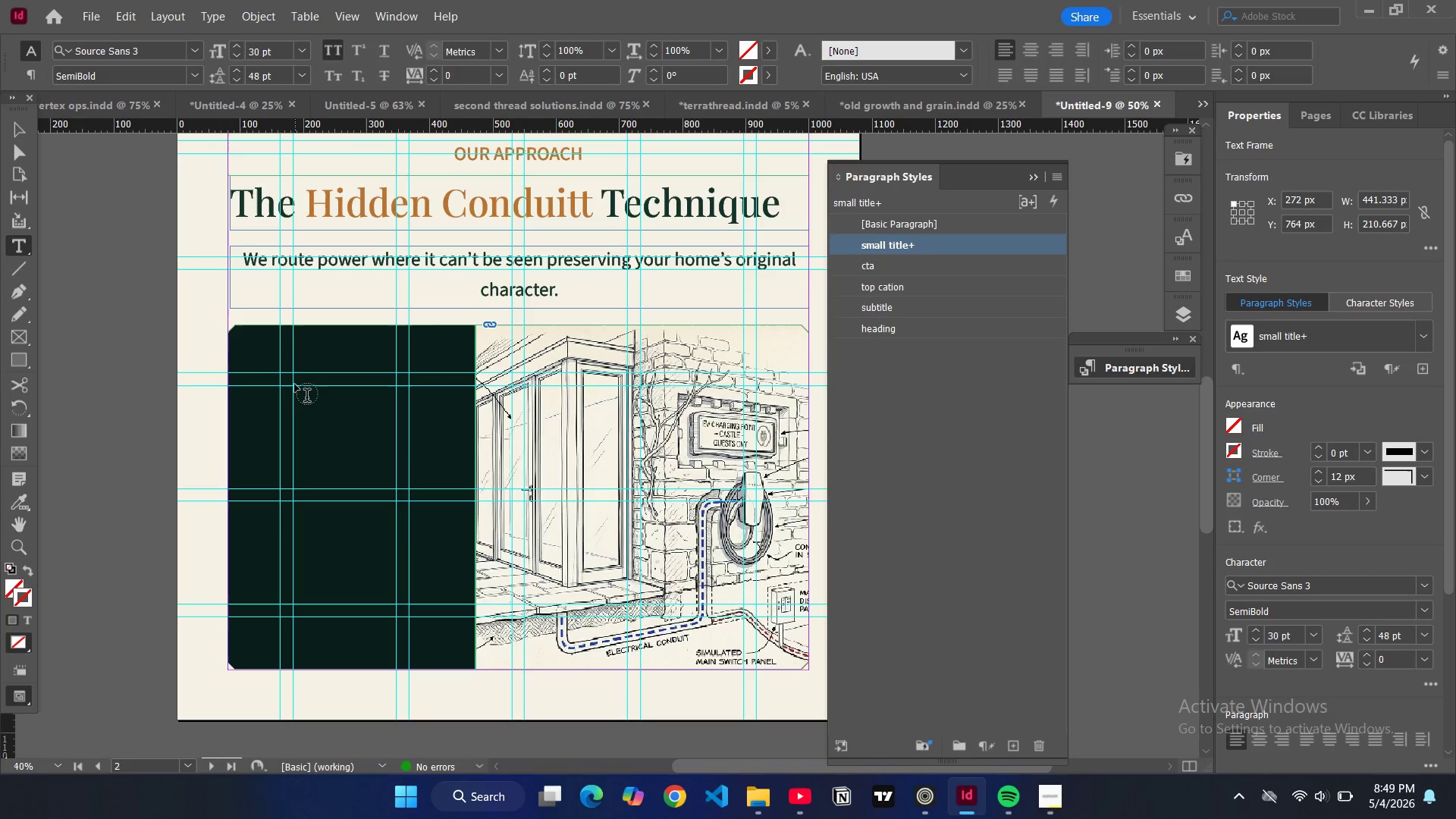 
wait(5.31)
 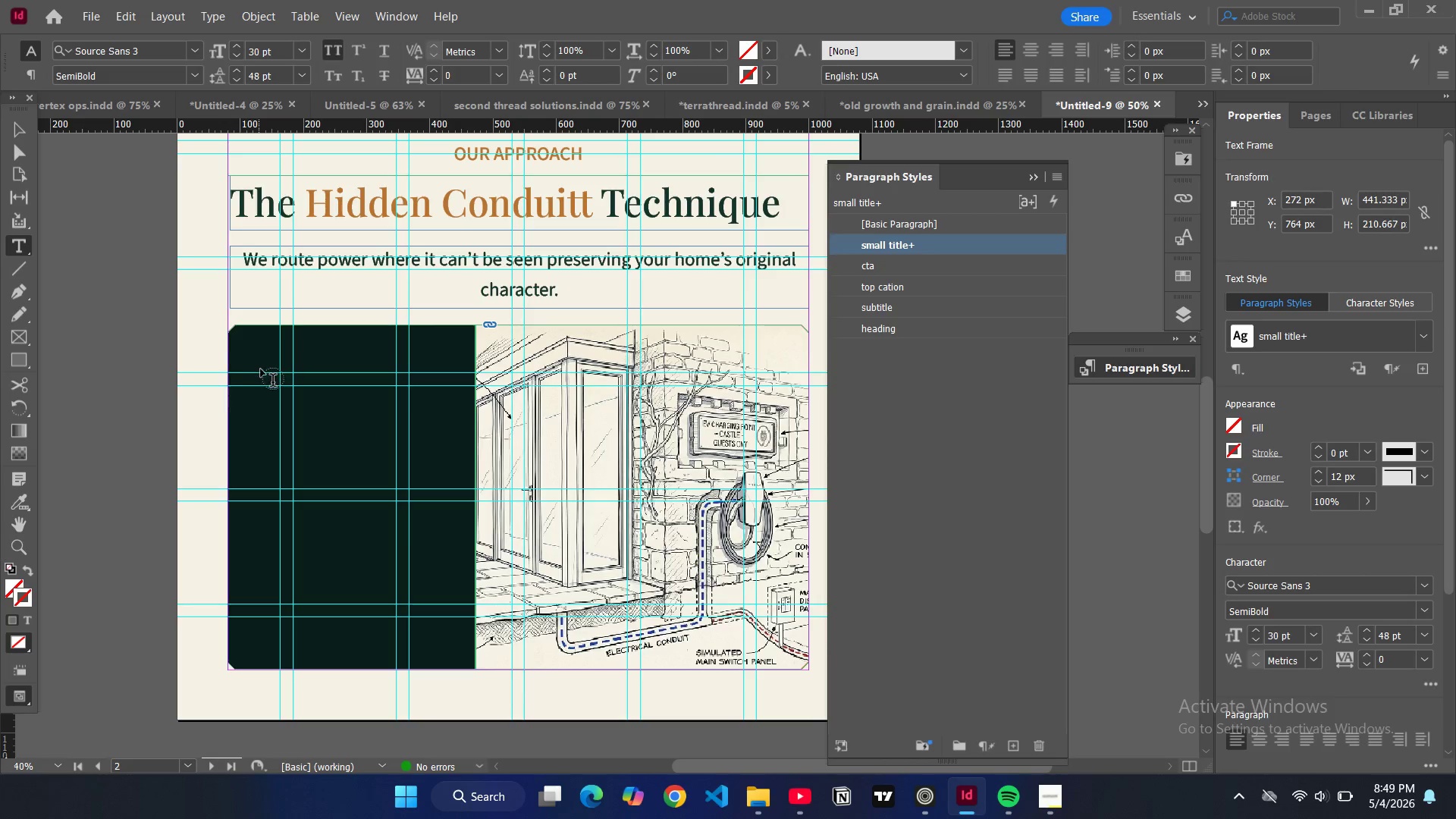 
left_click_drag(start_coordinate=[294, 372], to_coordinate=[447, 442])
 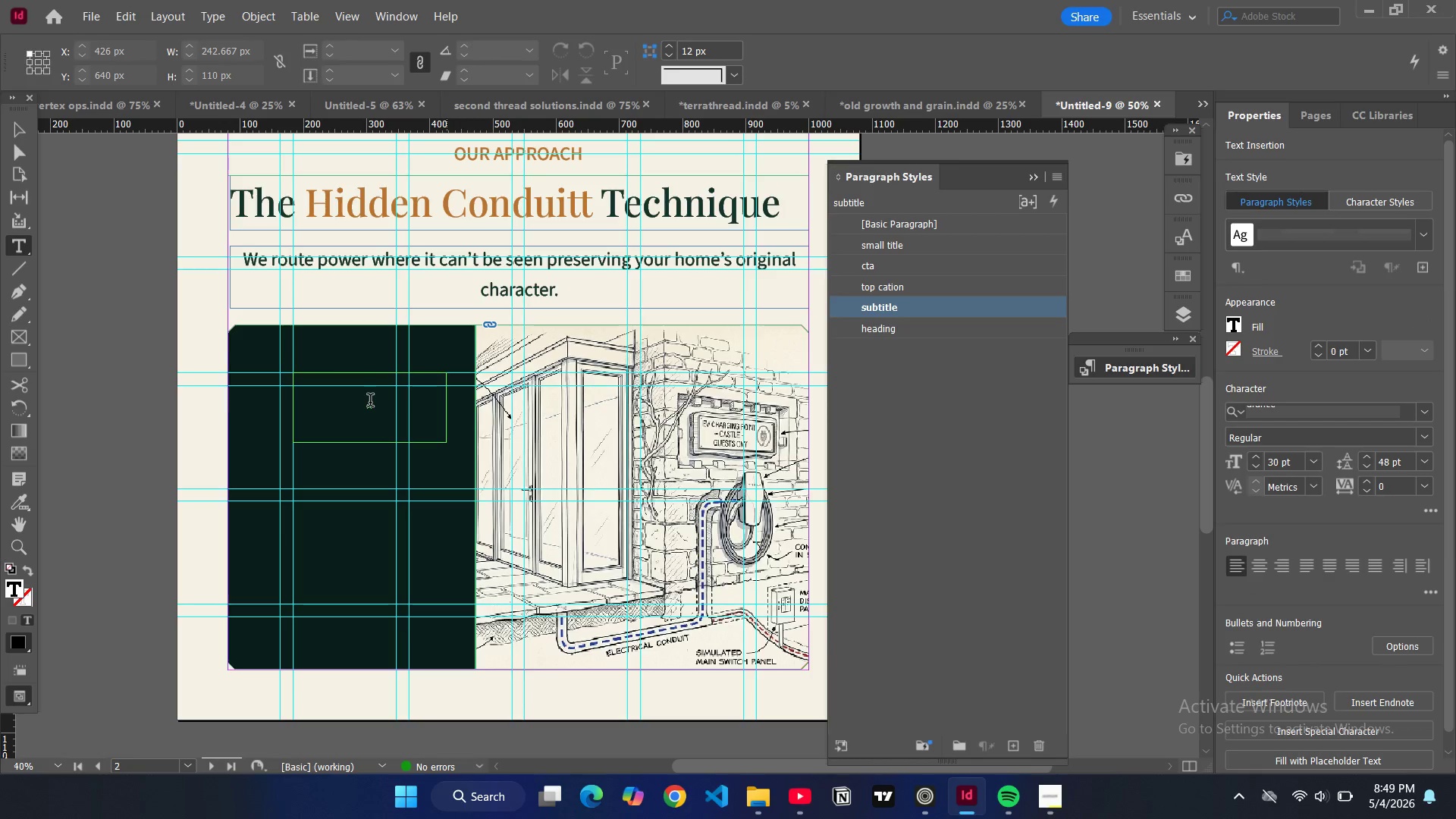 
type(asse)
 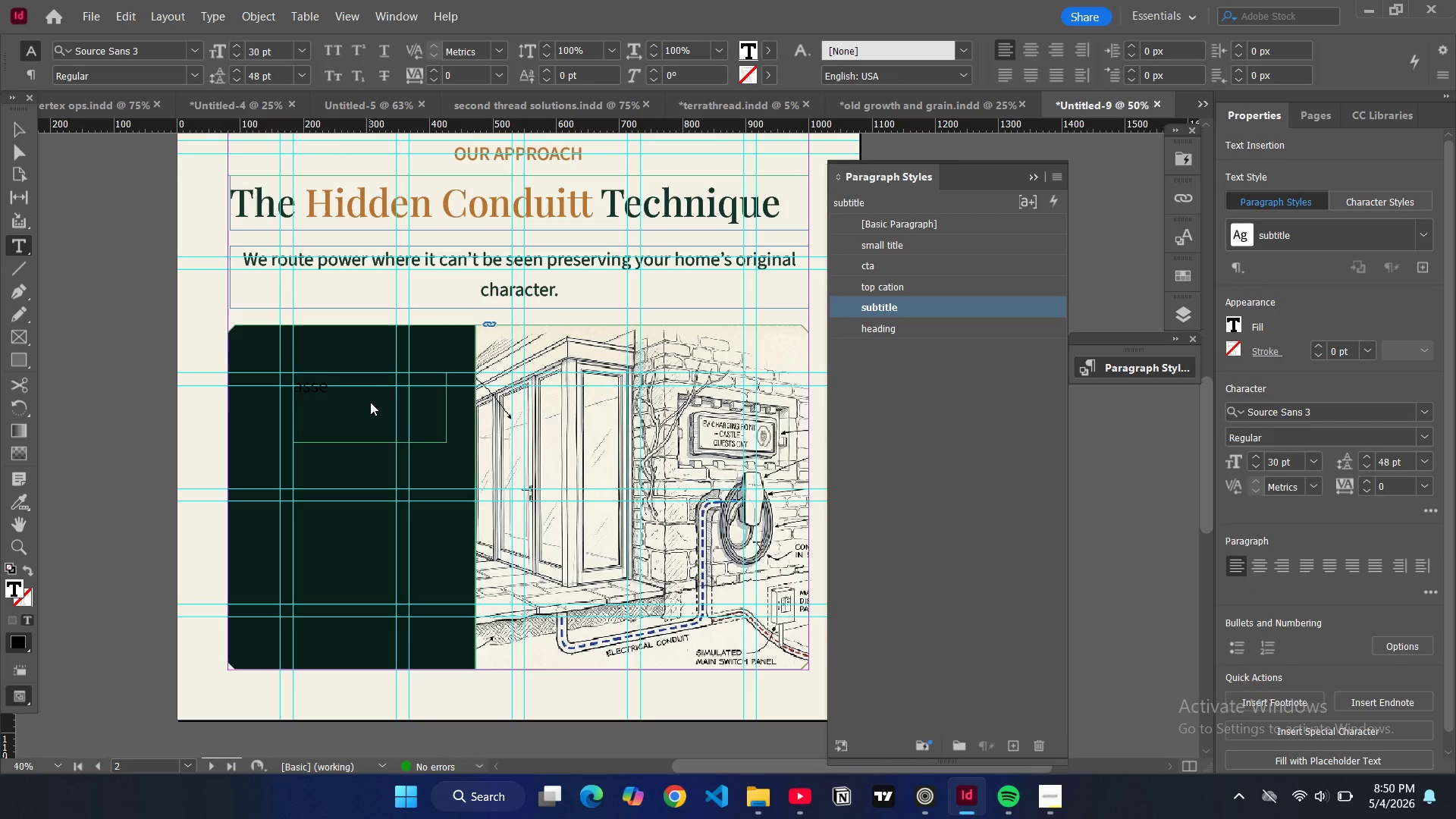 
type(ts)
 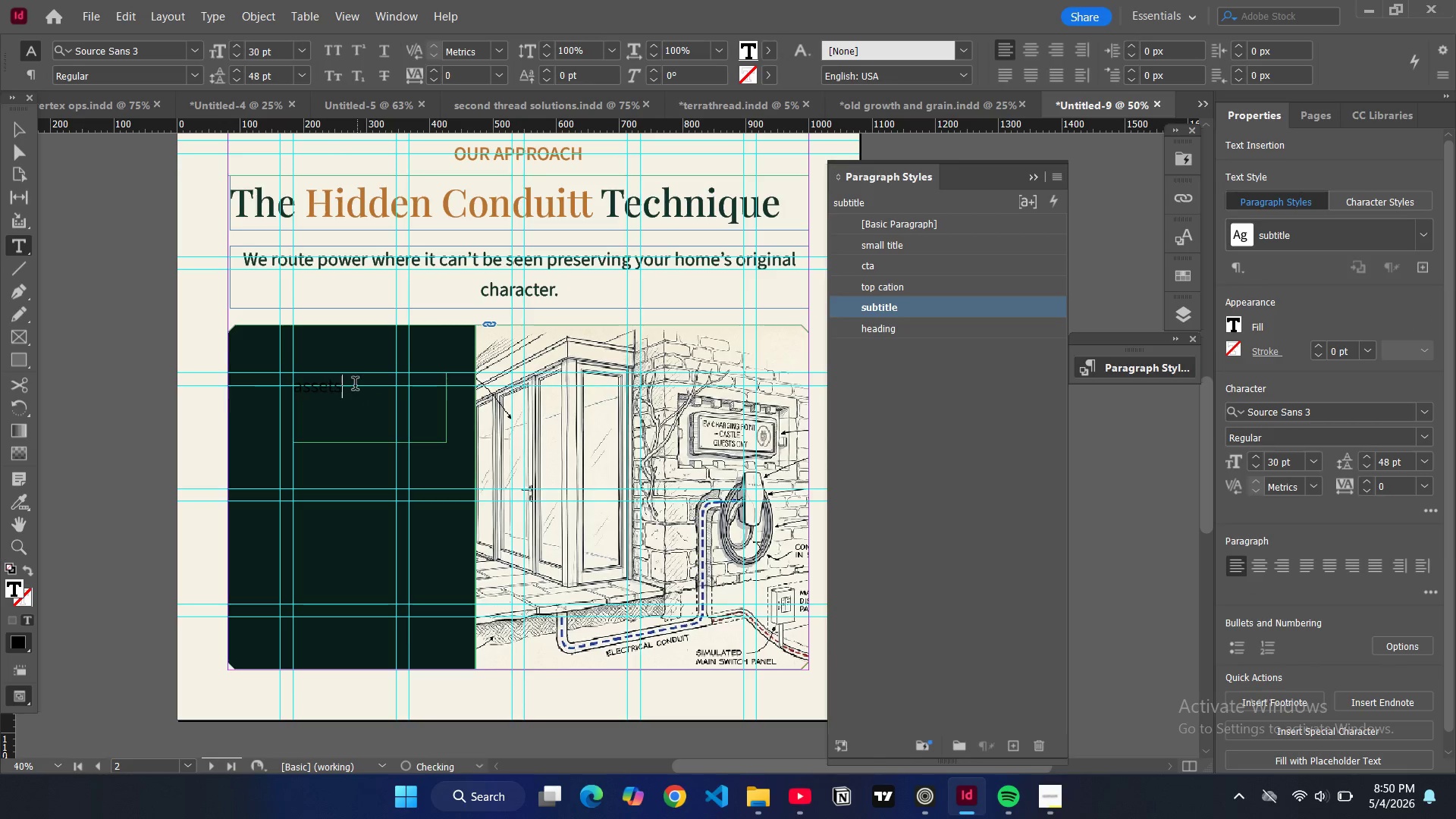 
left_click_drag(start_coordinate=[353, 387], to_coordinate=[294, 384])
 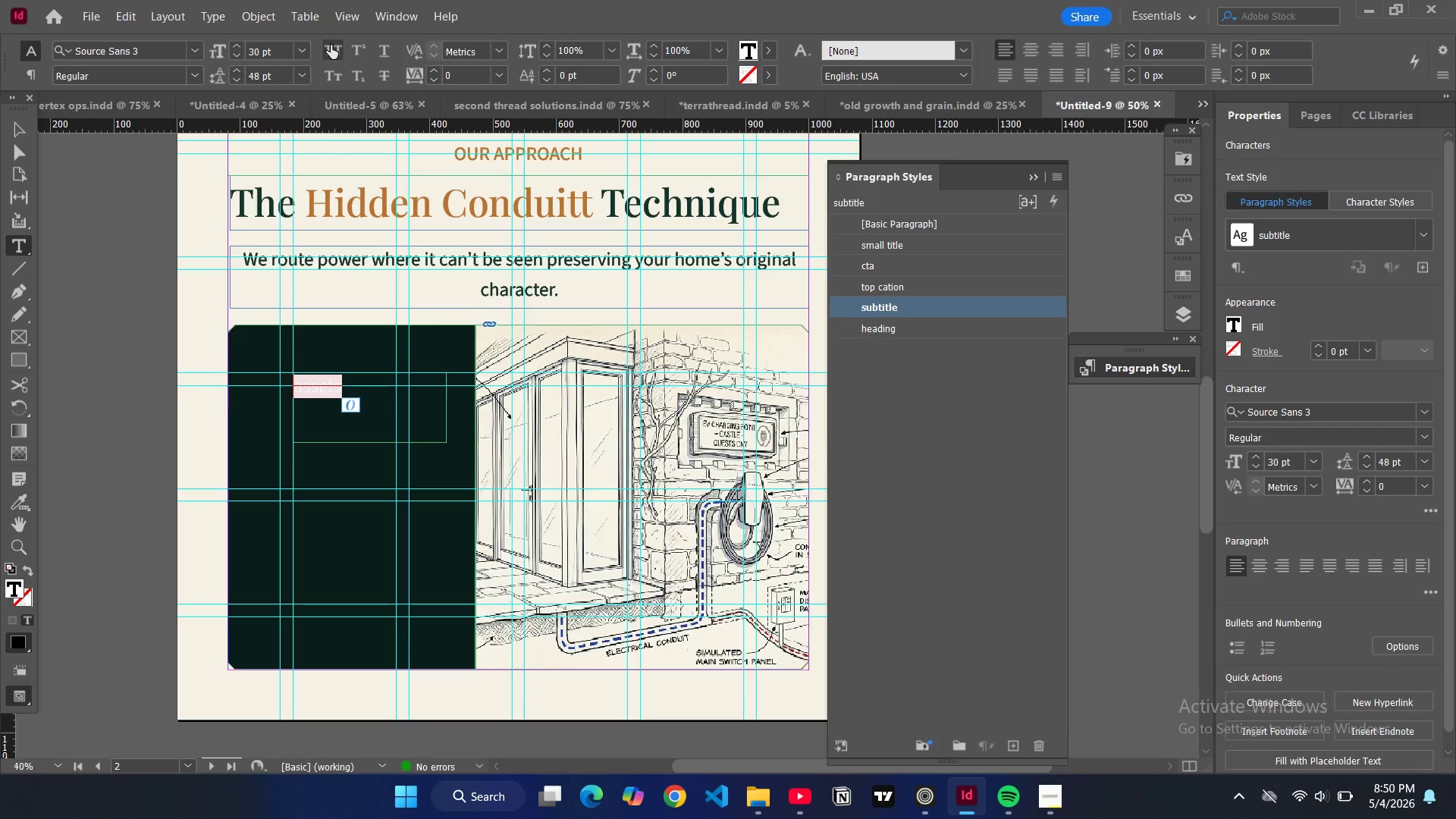 
left_click([331, 46])
 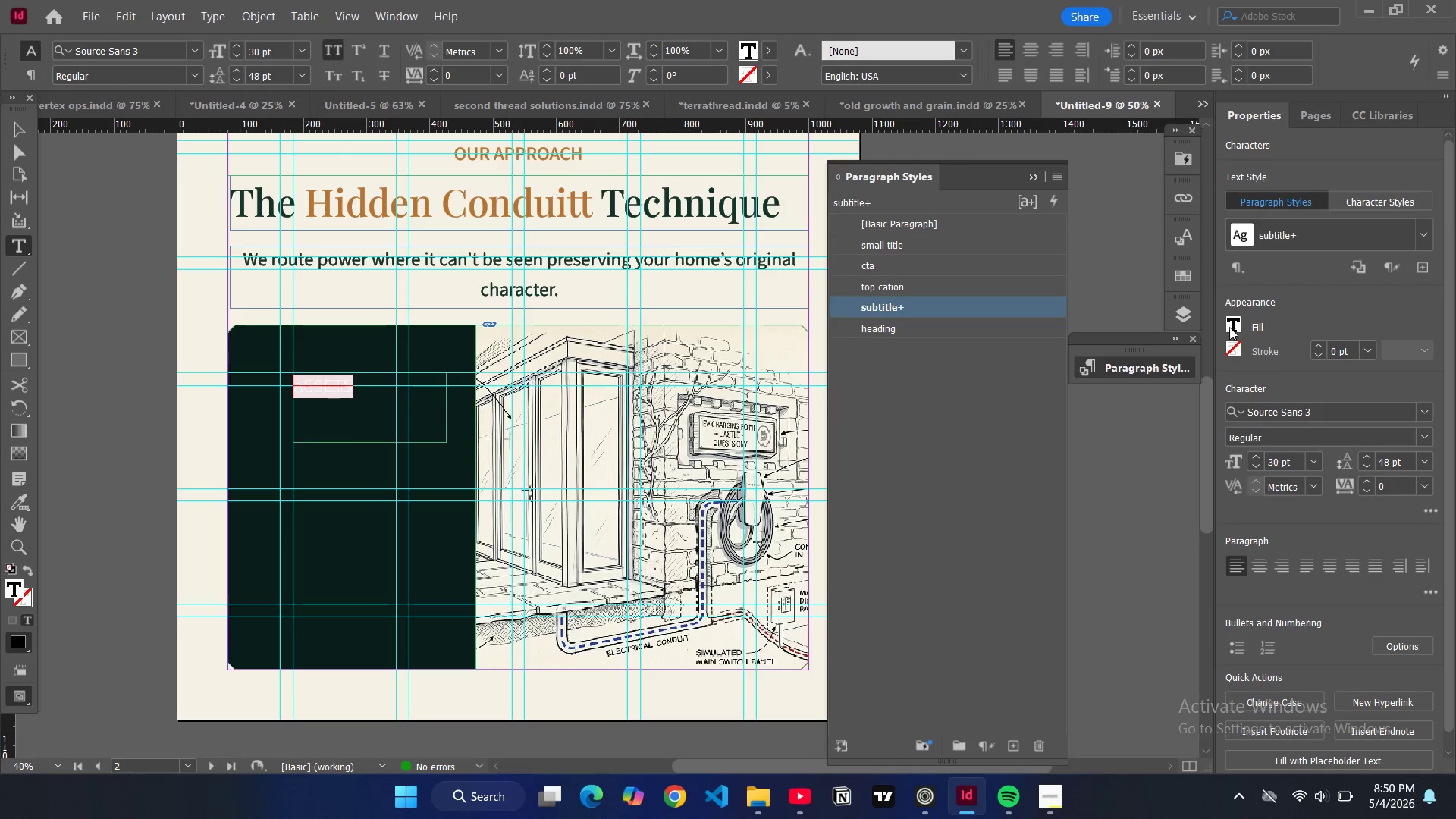 
double_click([1229, 327])
 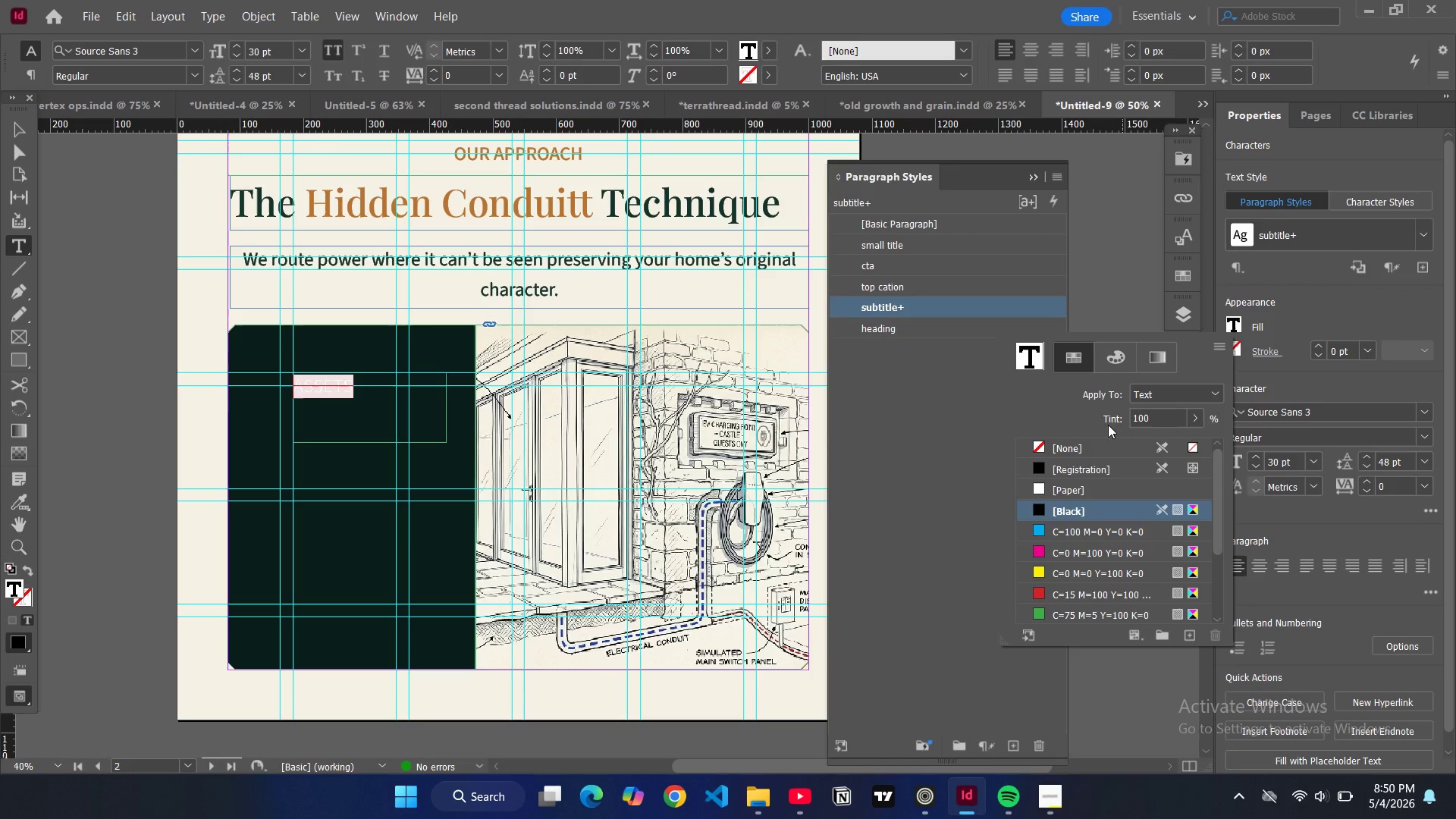 
wait(5.2)
 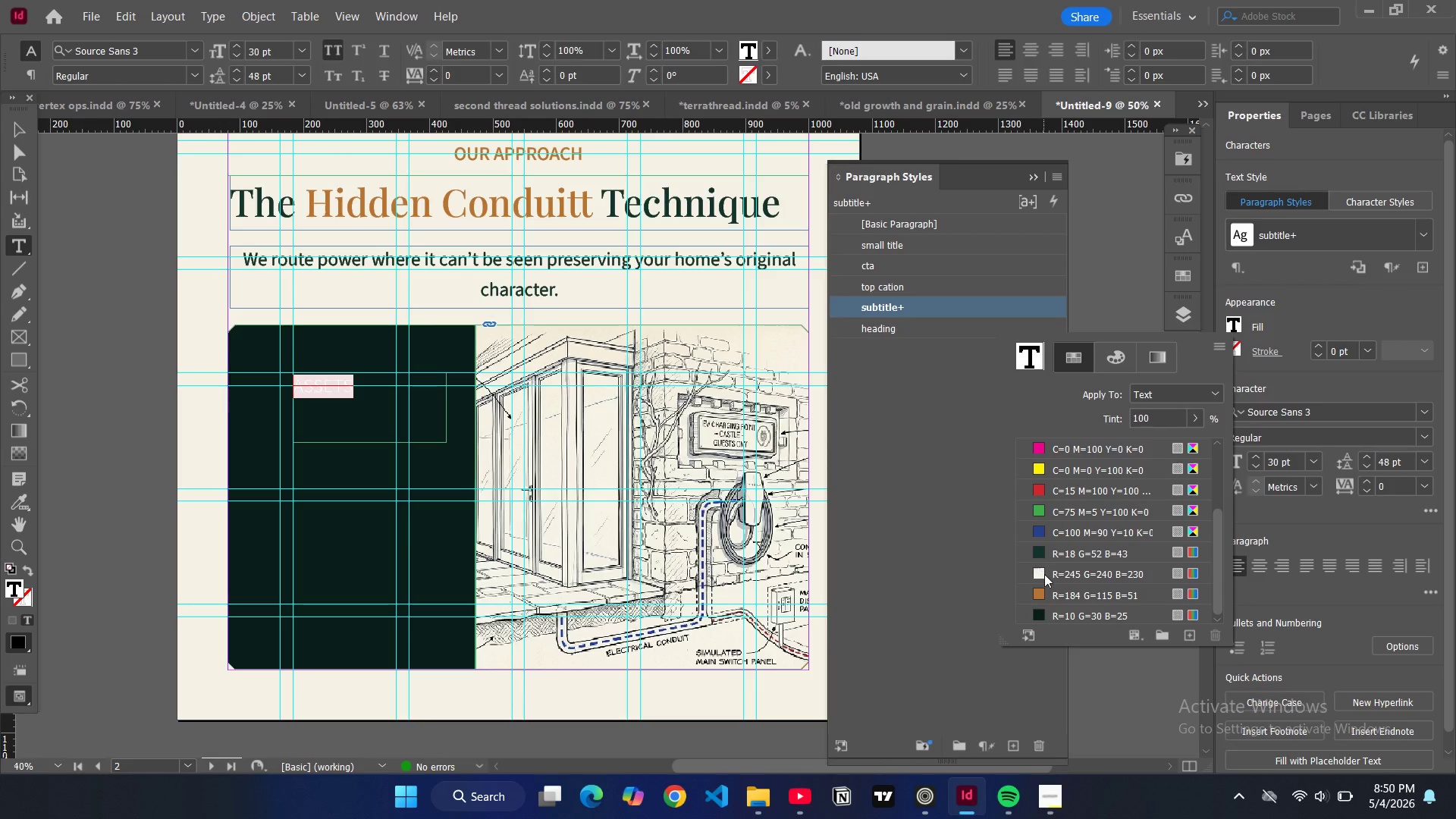 
left_click([1040, 570])
 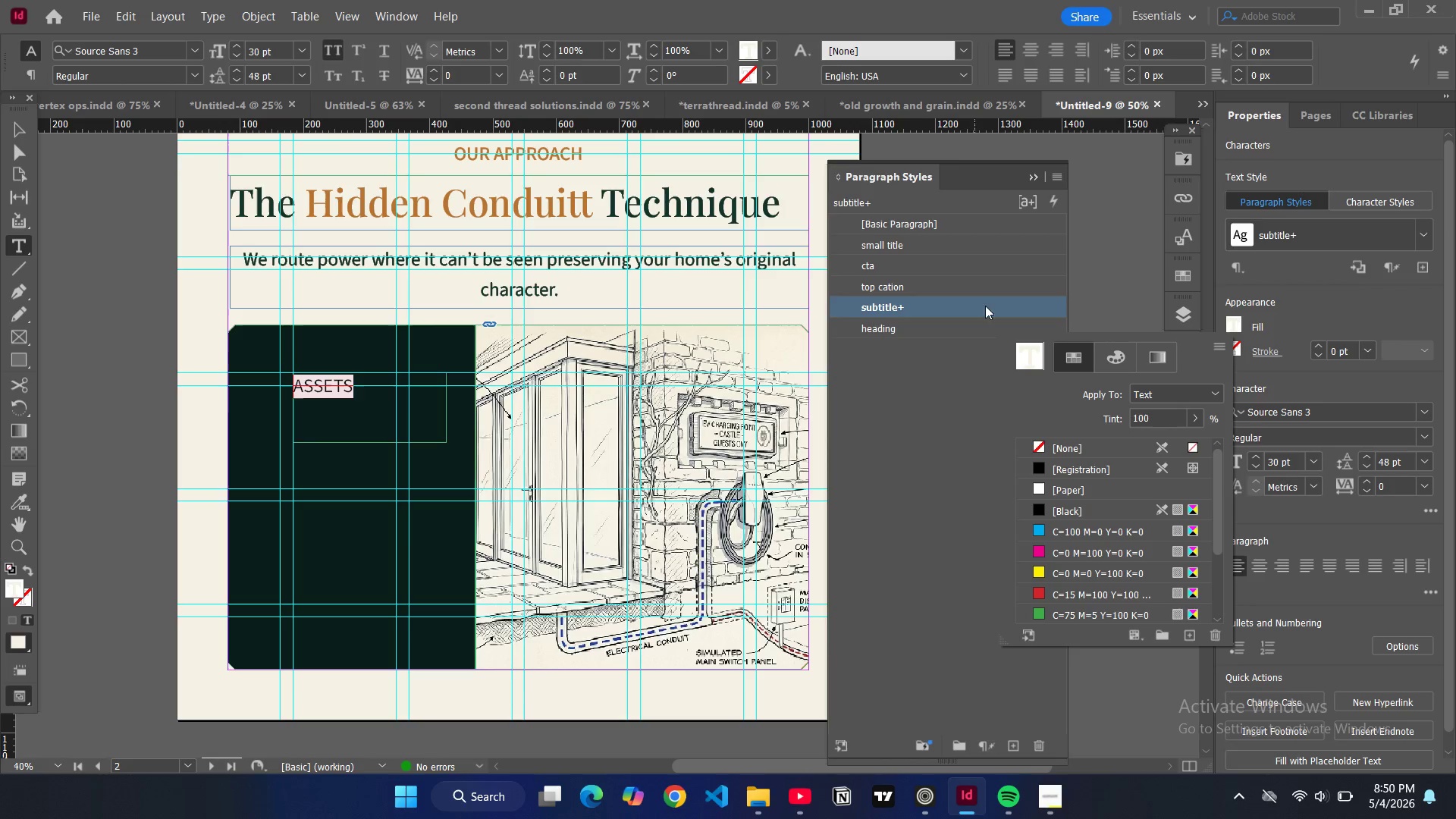 
scroll: coordinate [1037, 588], scroll_direction: down, amount: 9.0
 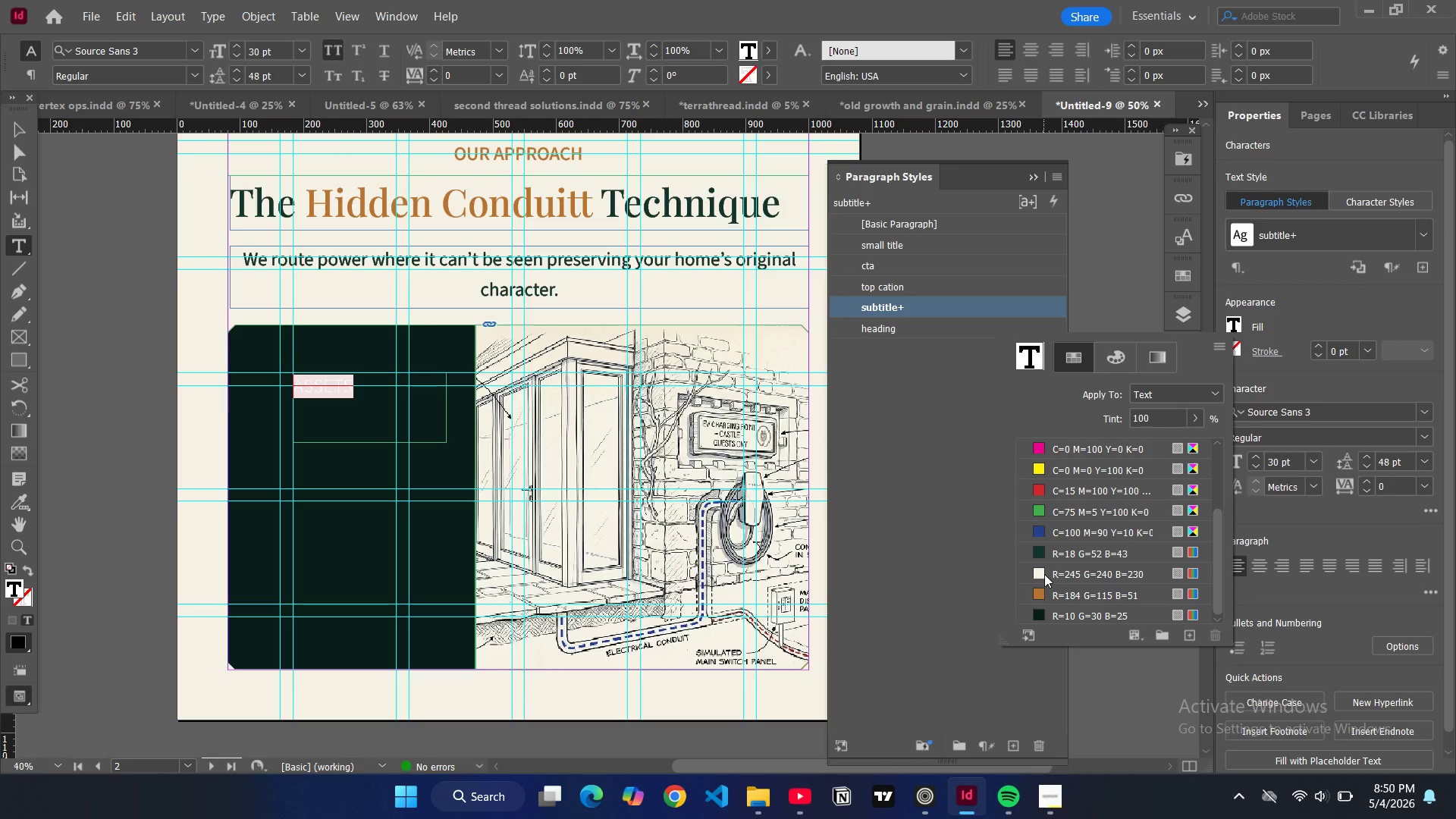 
double_click([996, 304])
 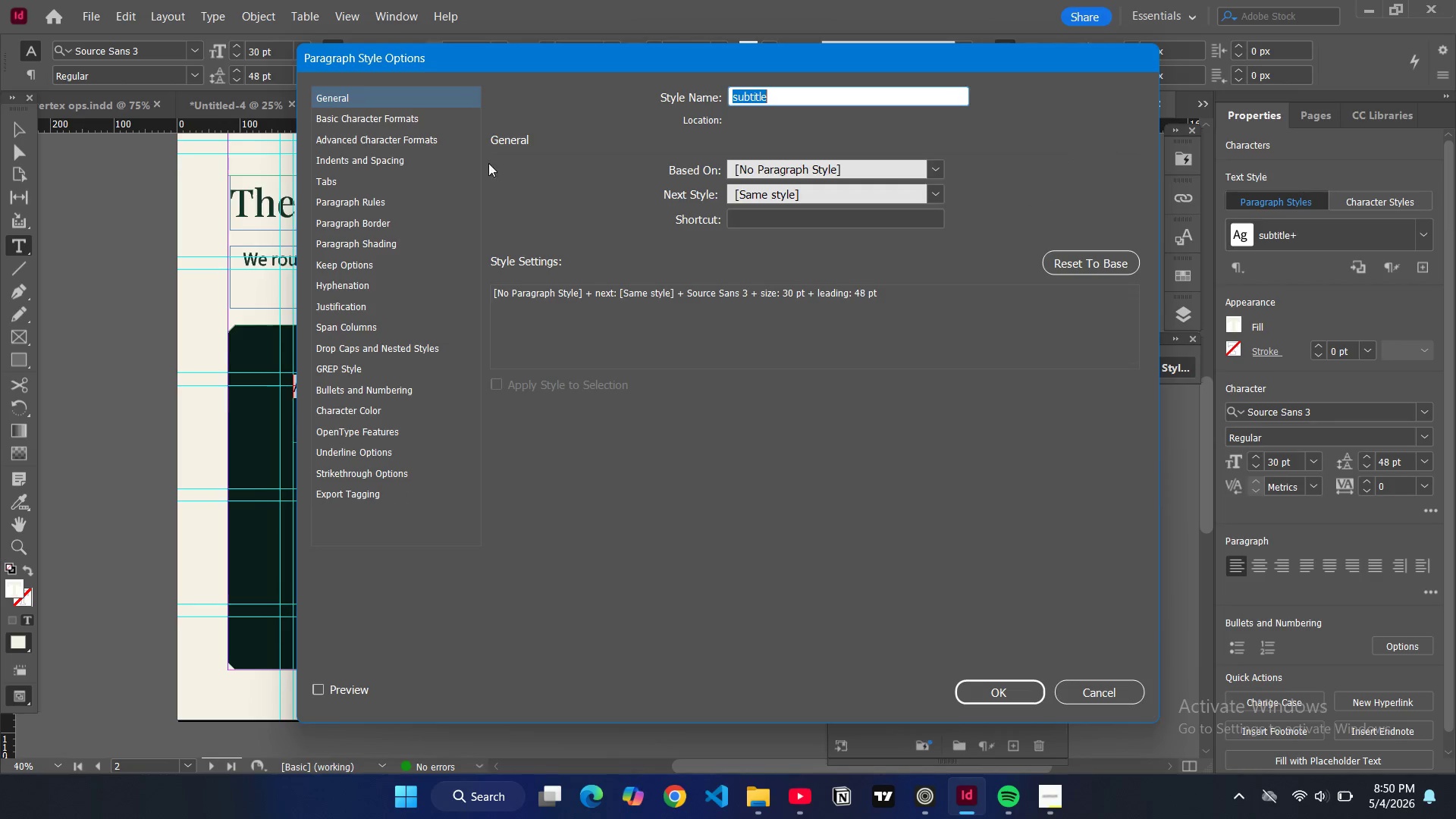 
left_click([410, 116])
 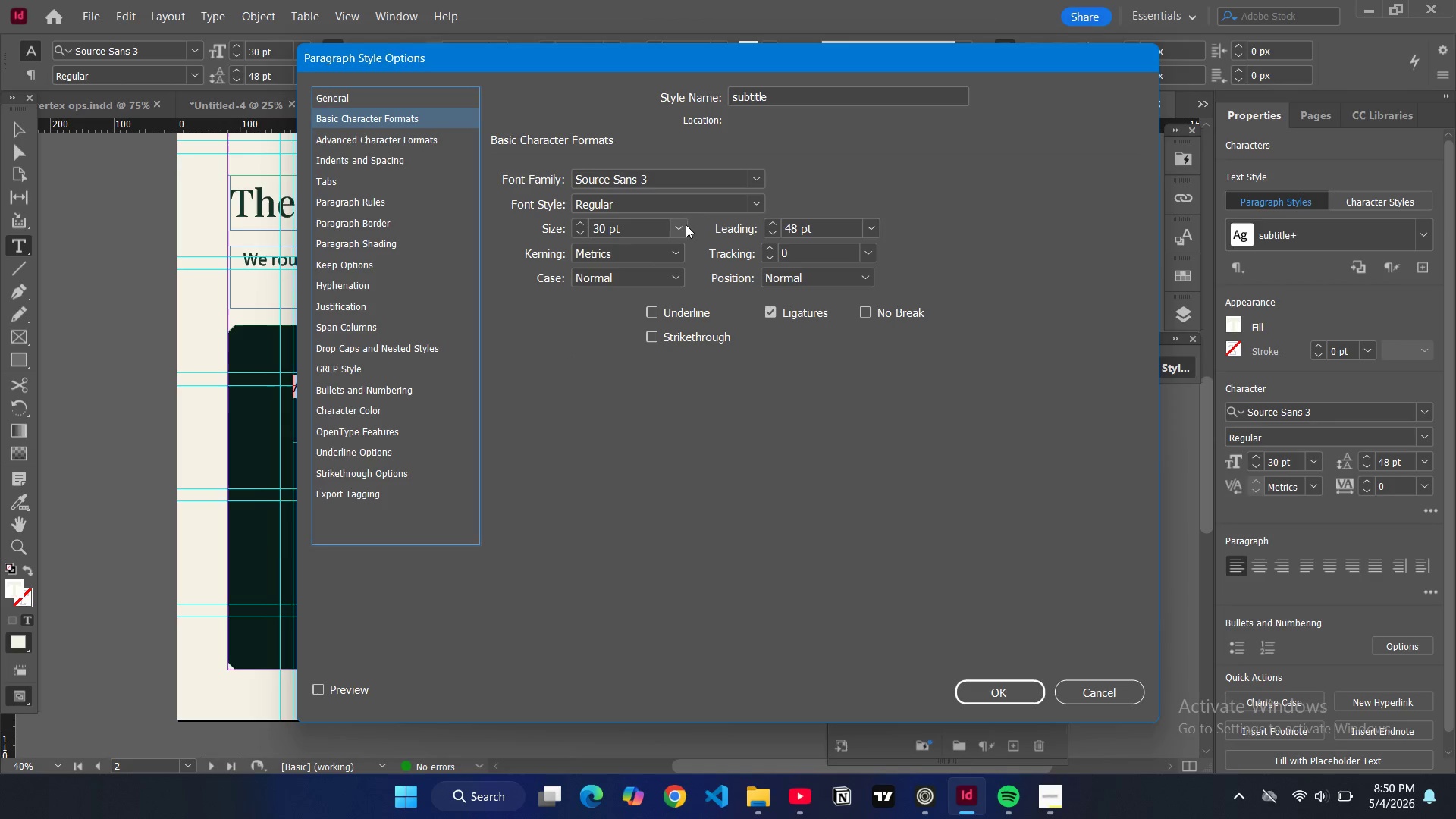 
left_click([682, 224])
 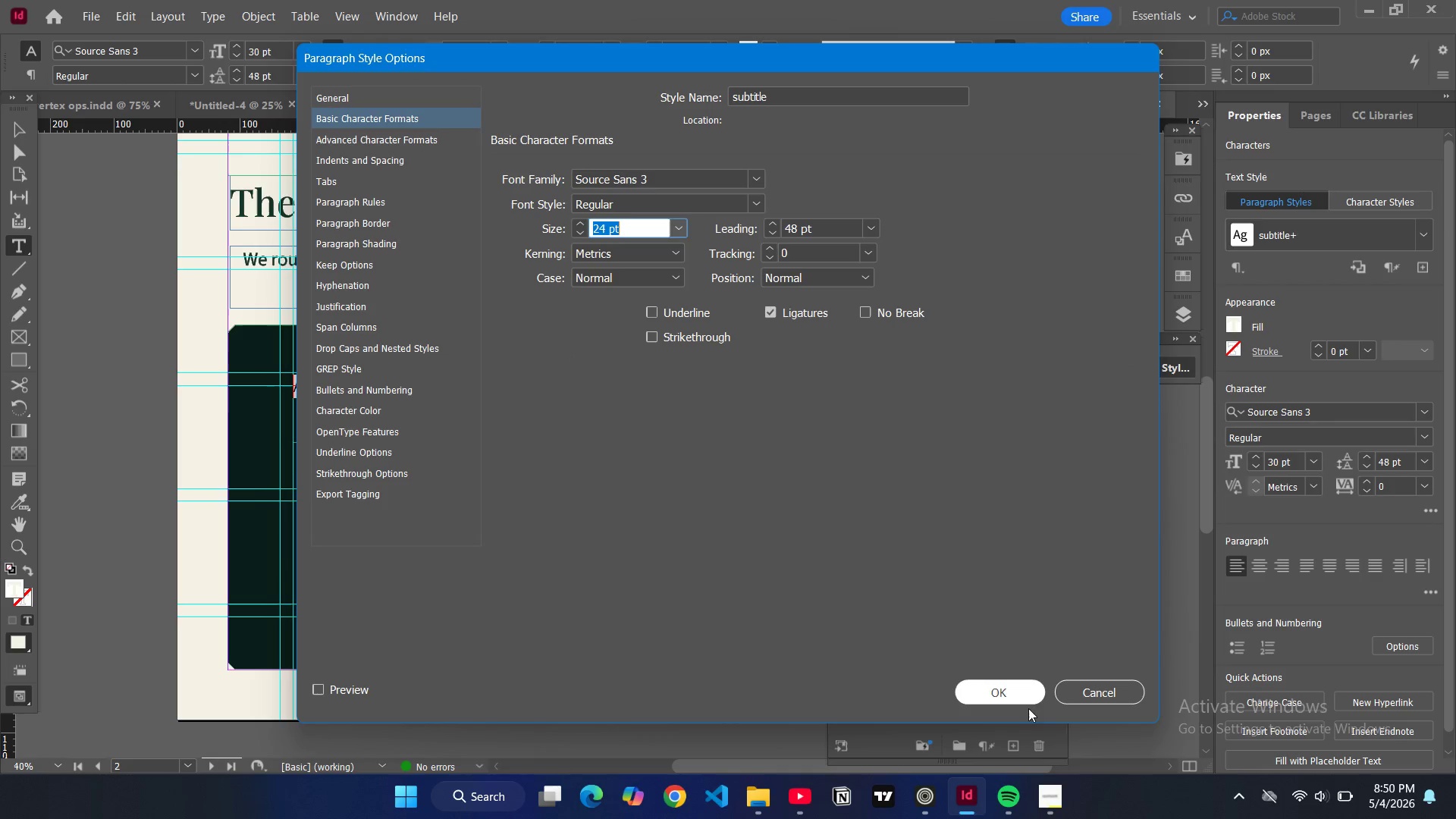 
left_click([1013, 701])
 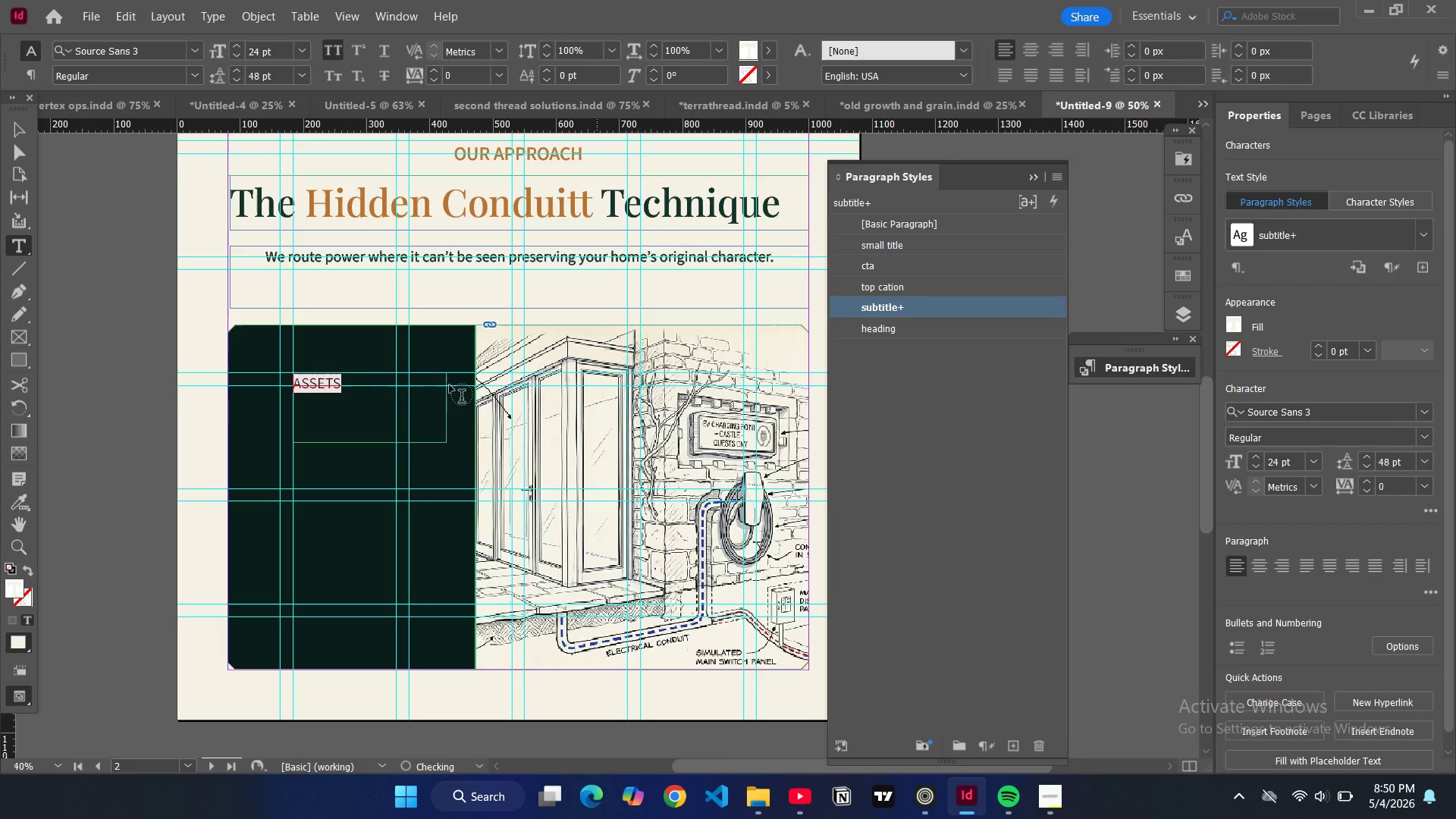 
scroll: coordinate [279, 347], scroll_direction: up, amount: 12.0
 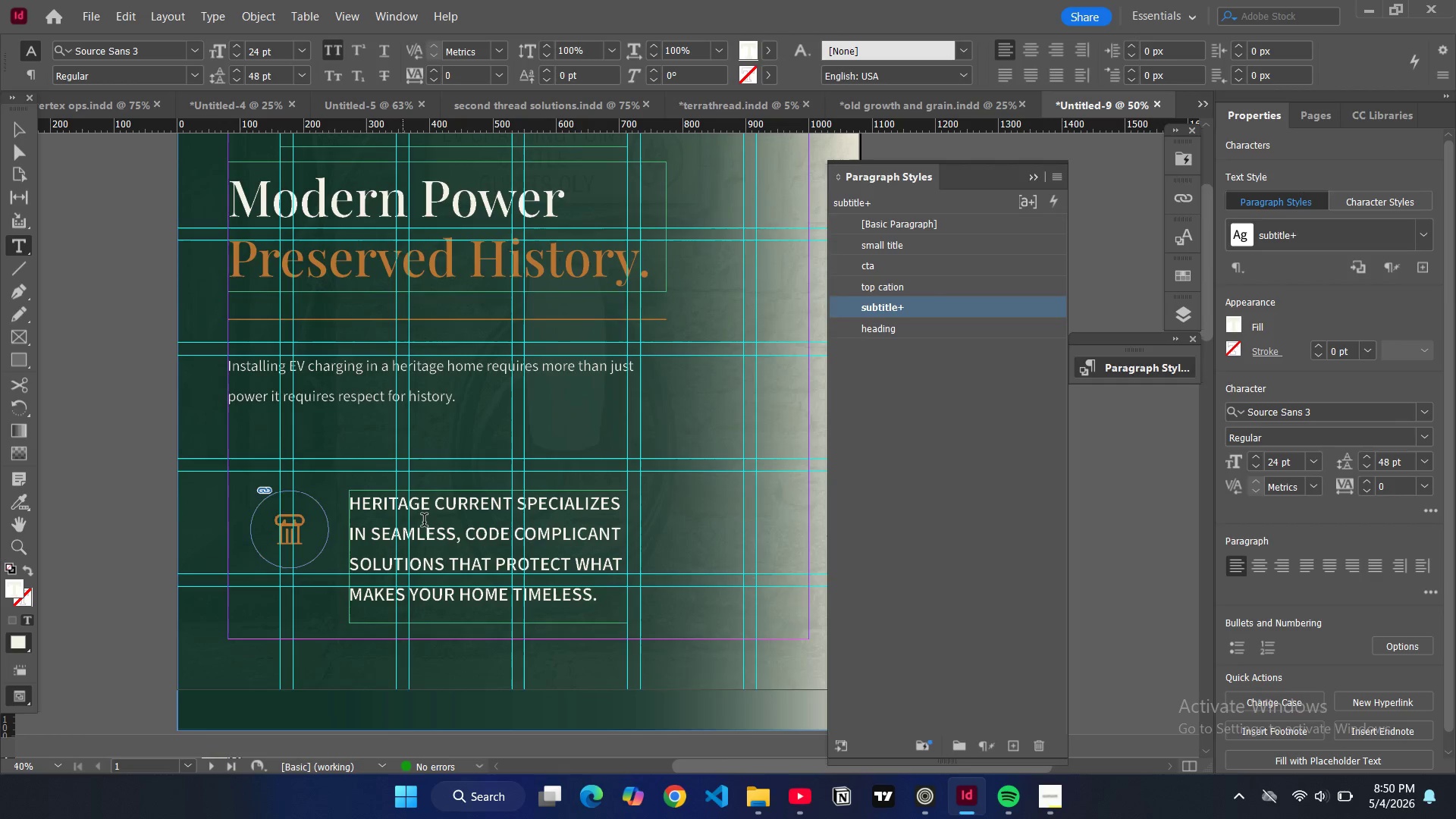 
double_click([425, 522])
 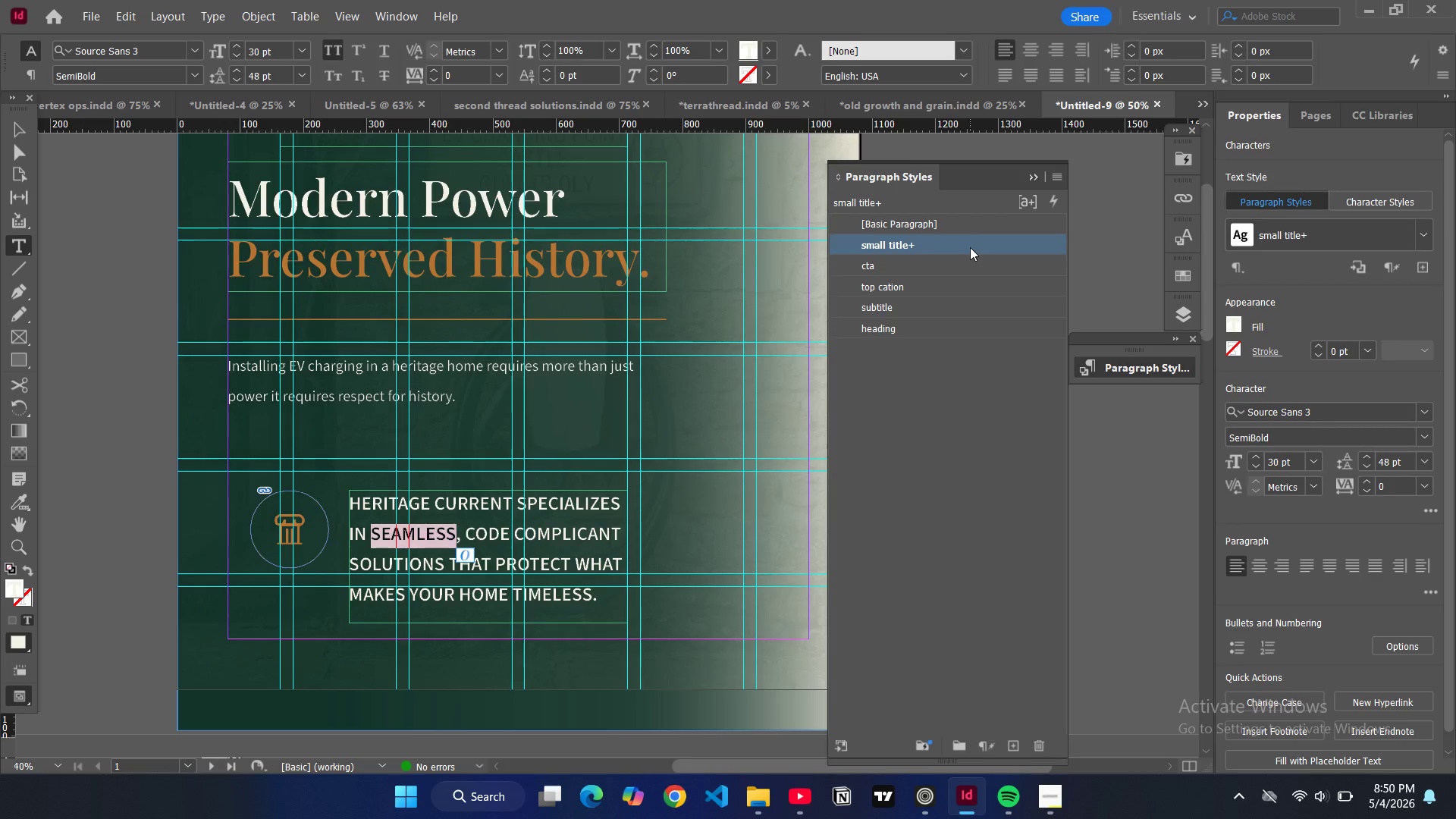 
double_click([980, 247])
 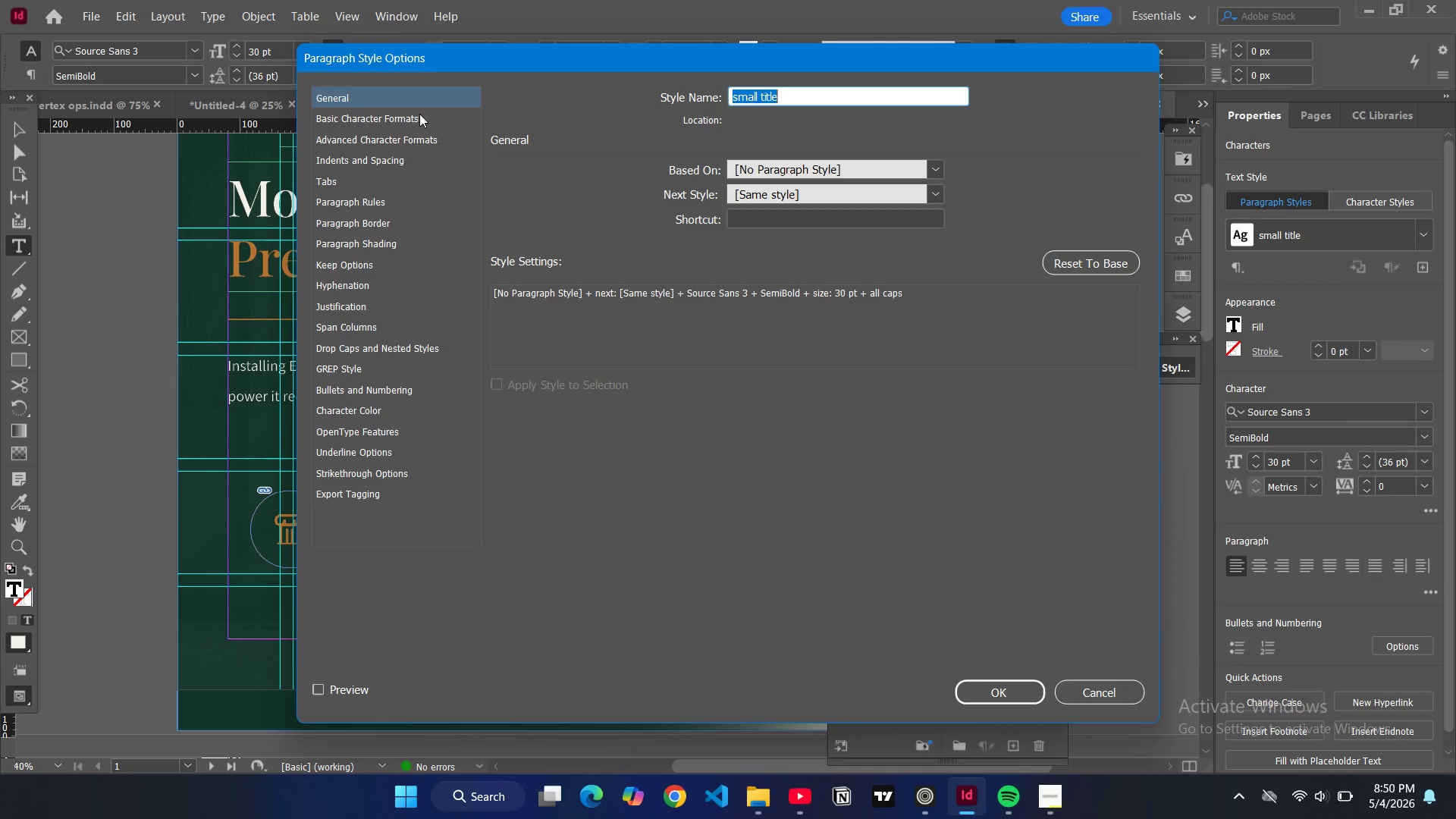 
left_click([373, 112])
 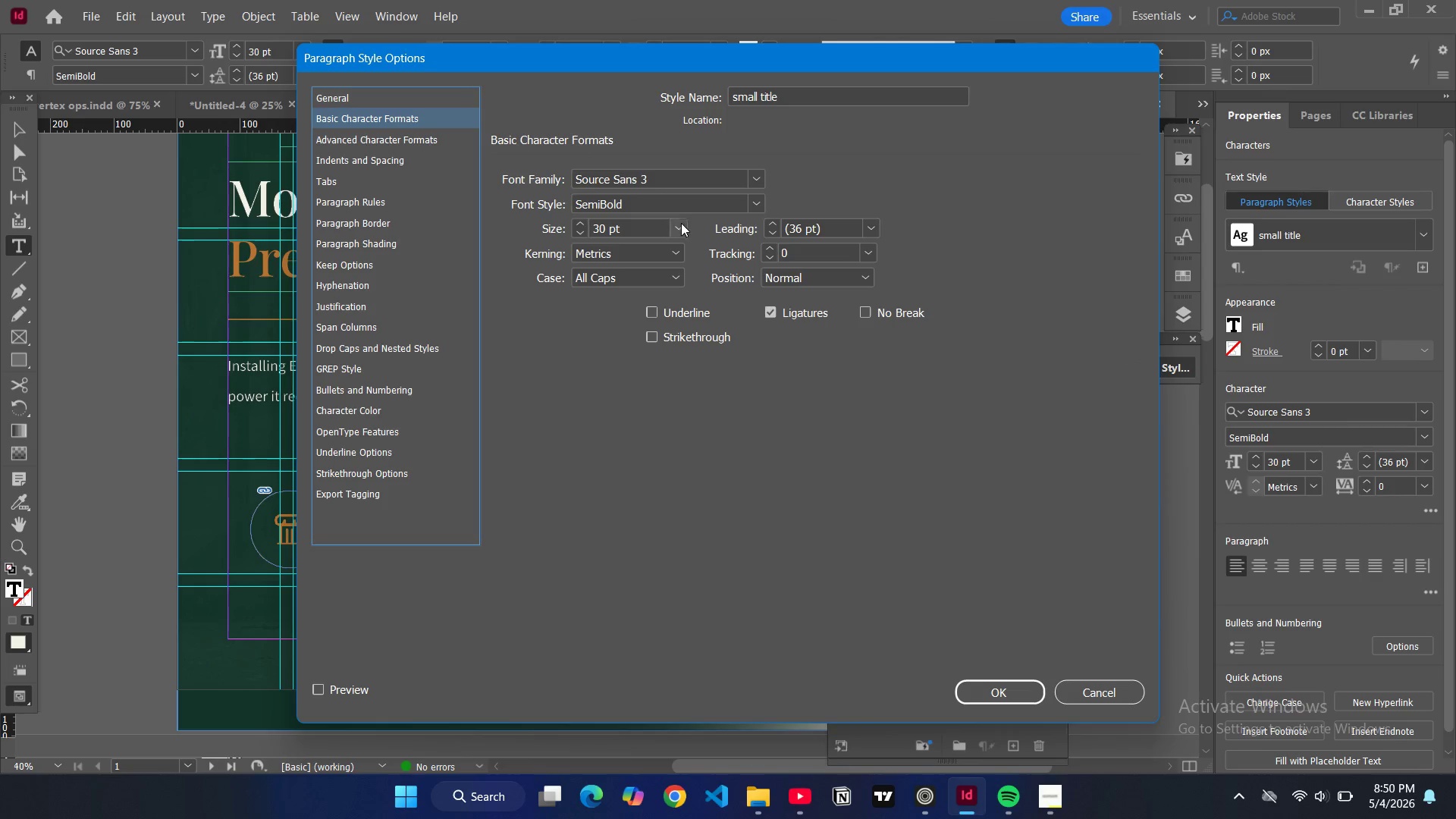 
left_click([679, 237])
 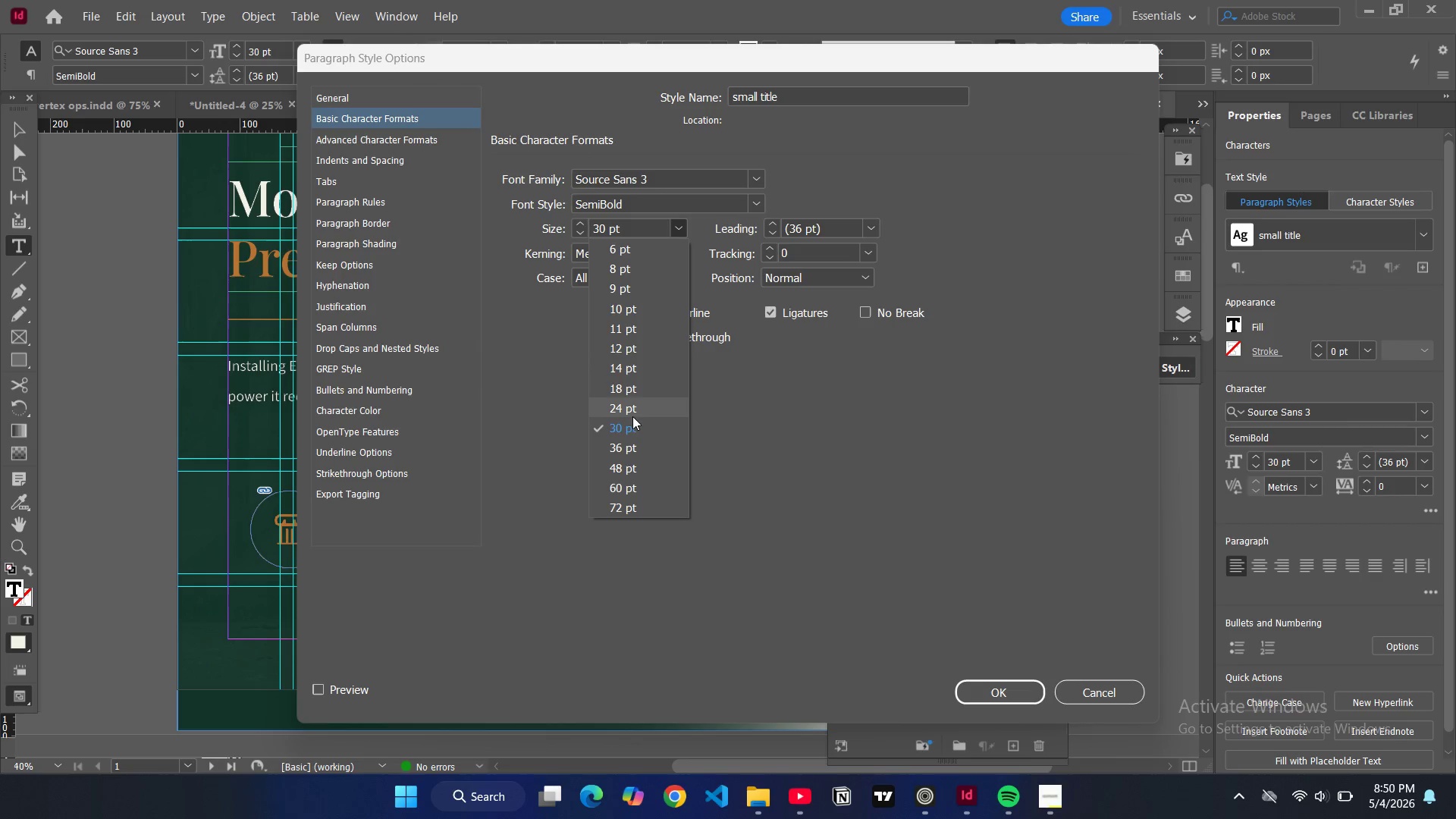 
left_click([627, 413])
 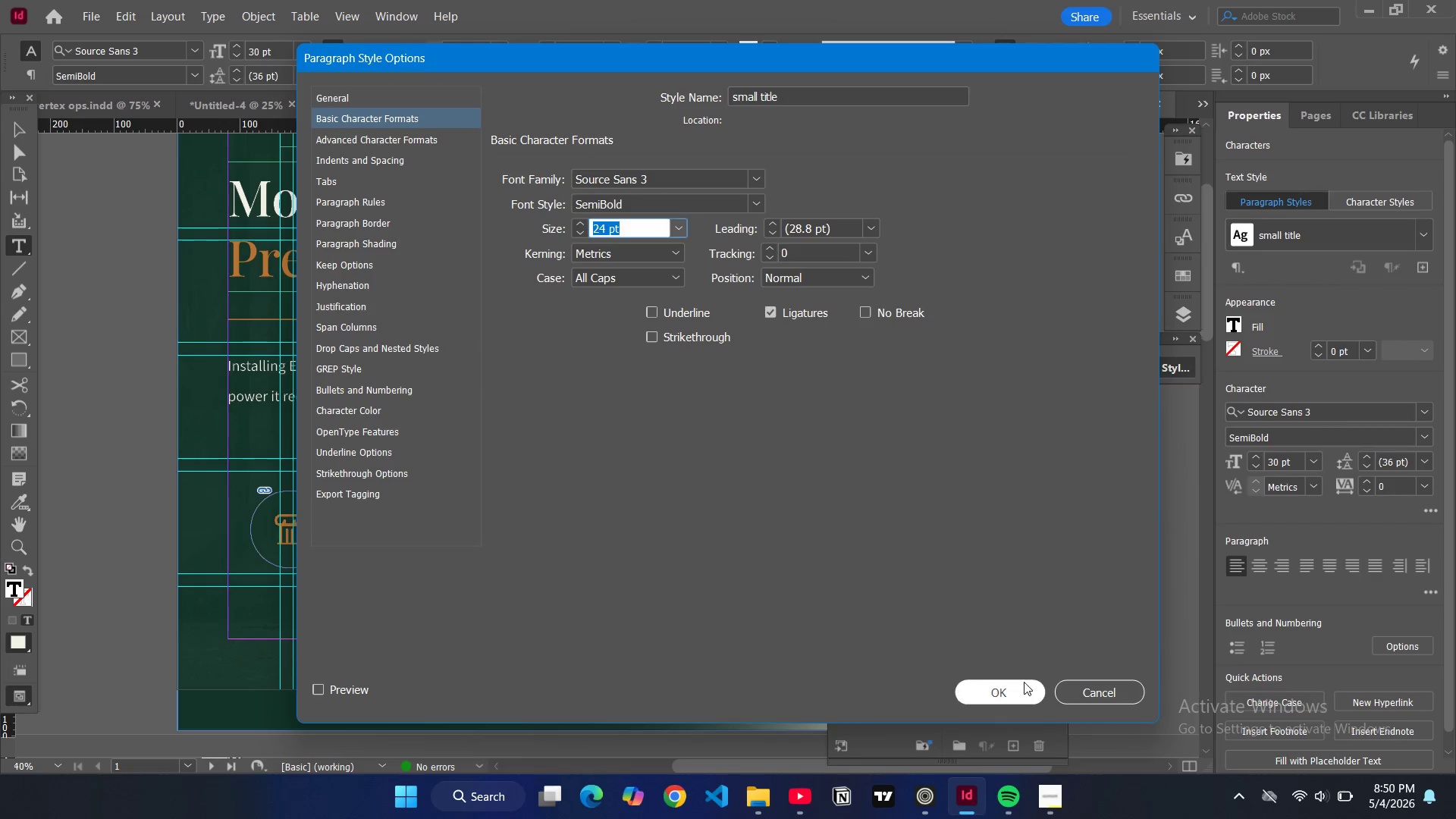 
left_click([1019, 692])
 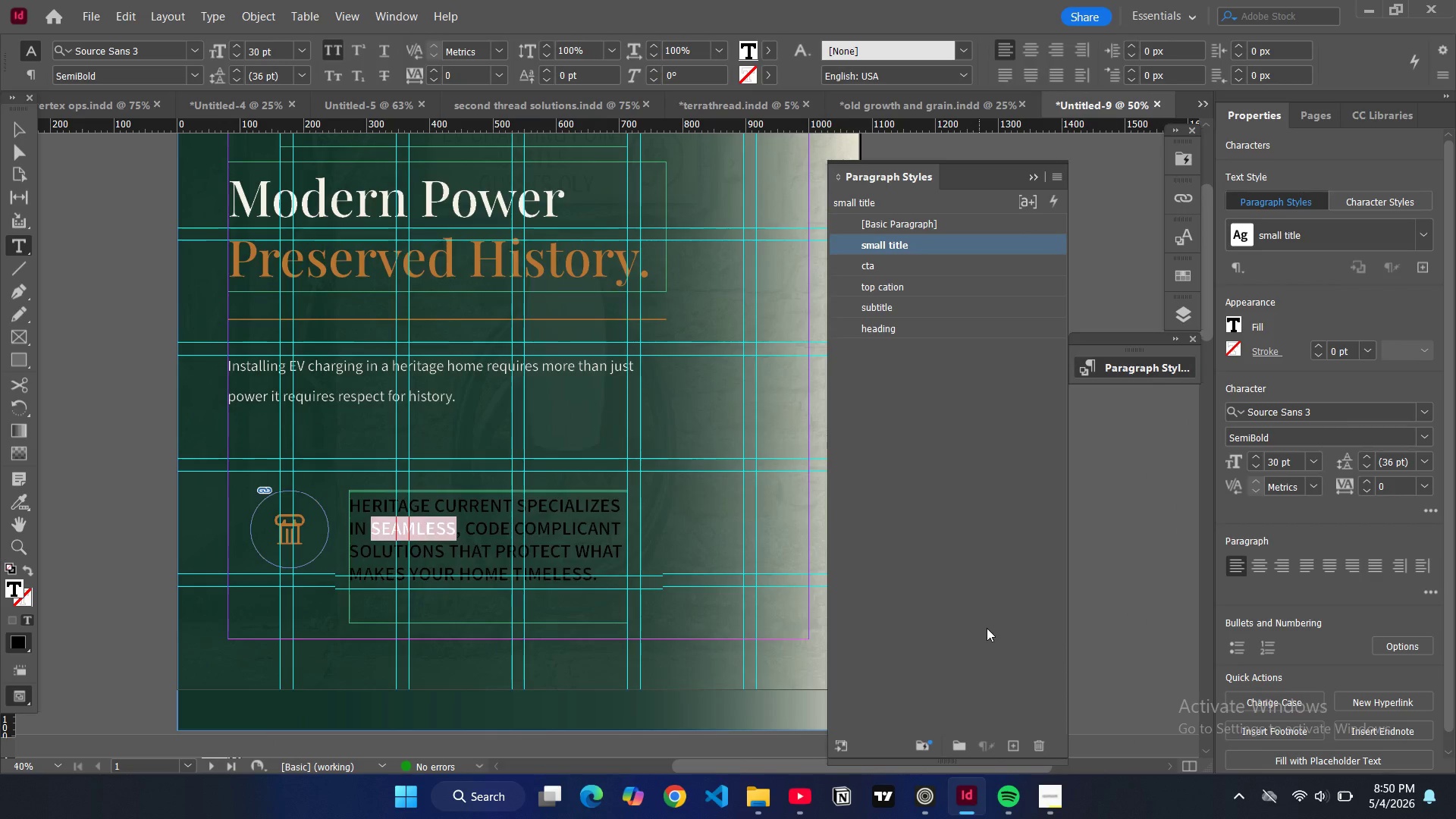 
left_click([477, 571])
 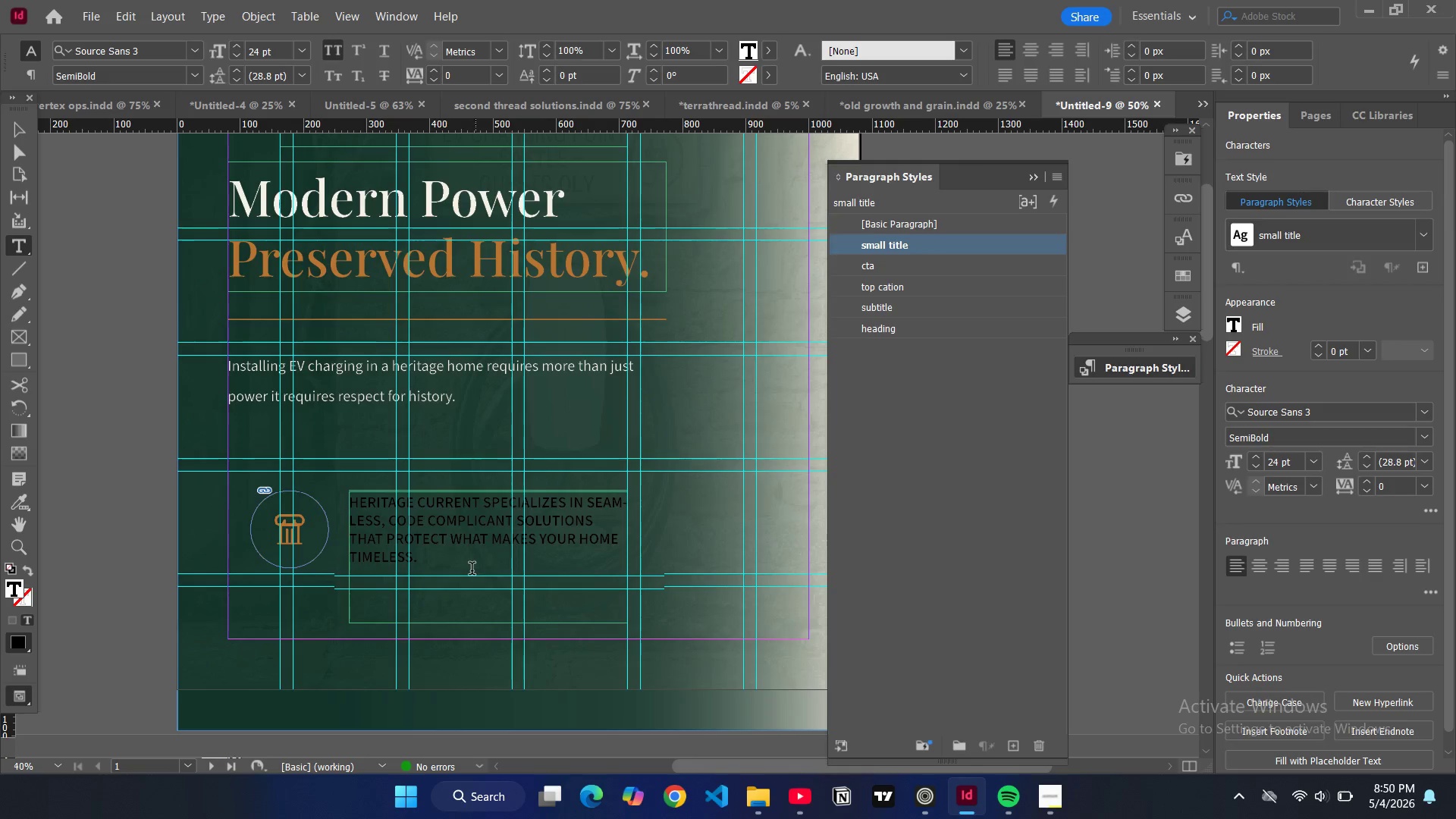 
left_click_drag(start_coordinate=[469, 567], to_coordinate=[352, 497])
 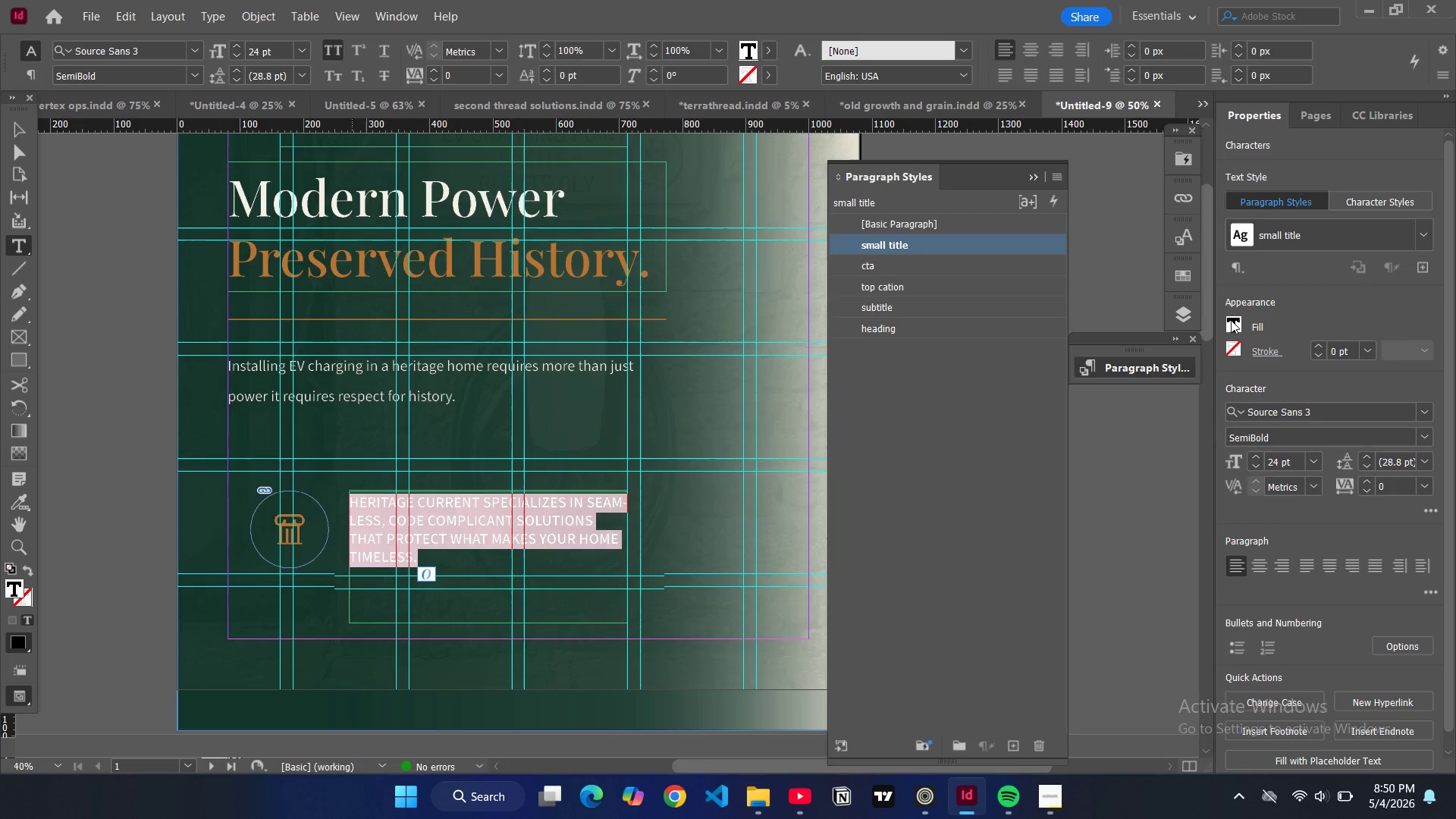 
double_click([1232, 321])
 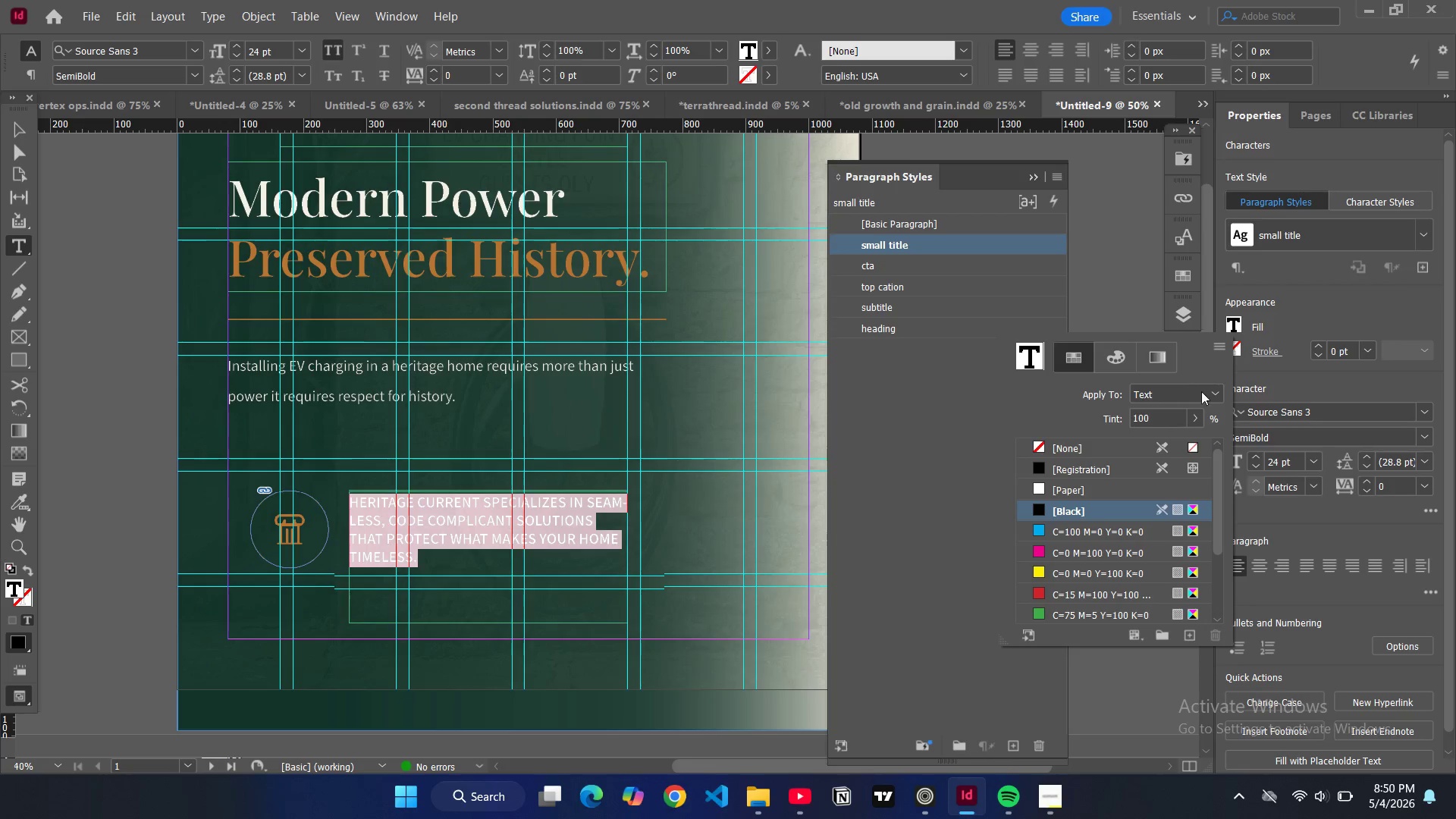 
scroll: coordinate [1072, 548], scroll_direction: down, amount: 10.0
 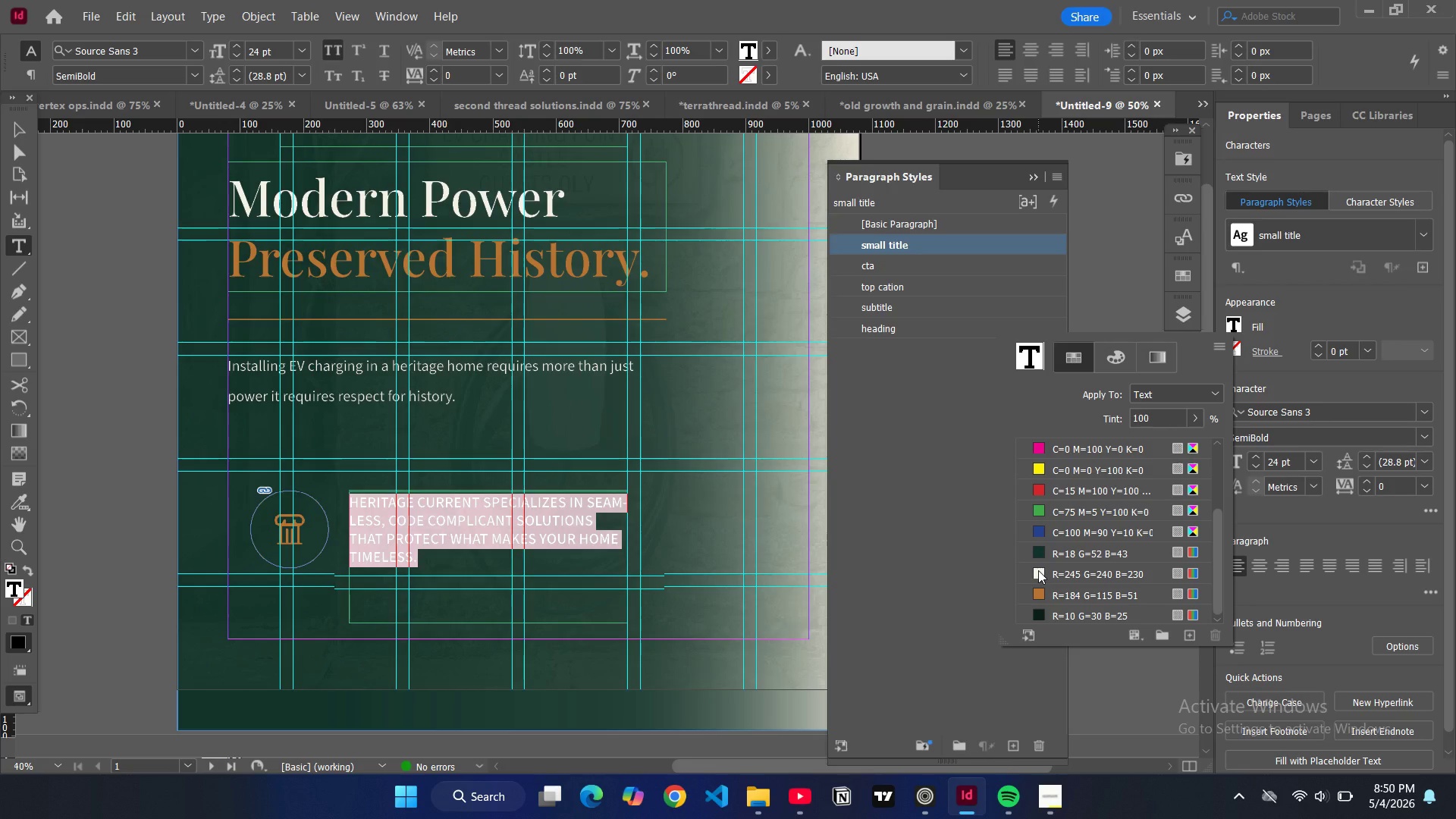 
left_click([1038, 570])
 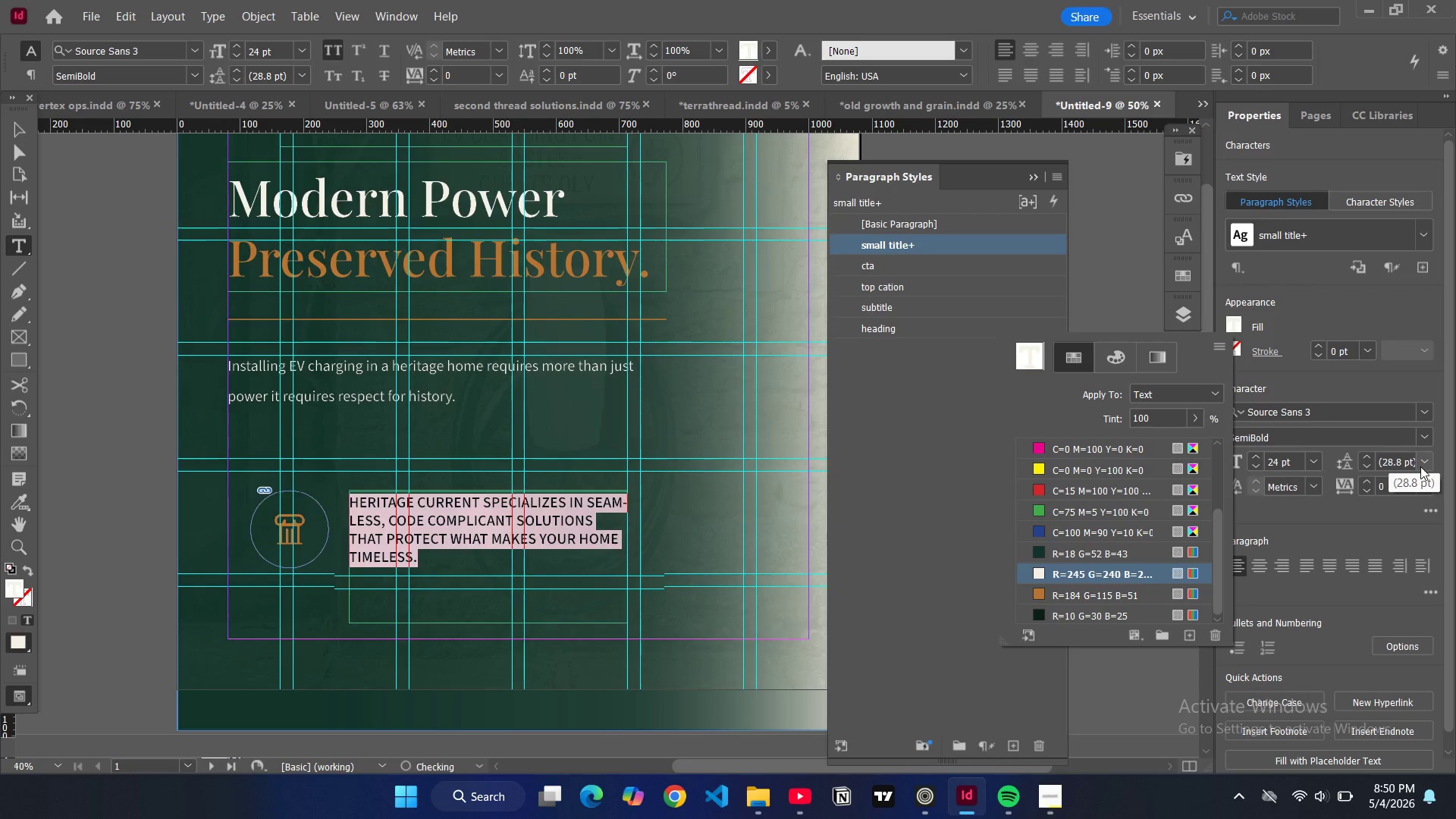 
left_click([1420, 459])
 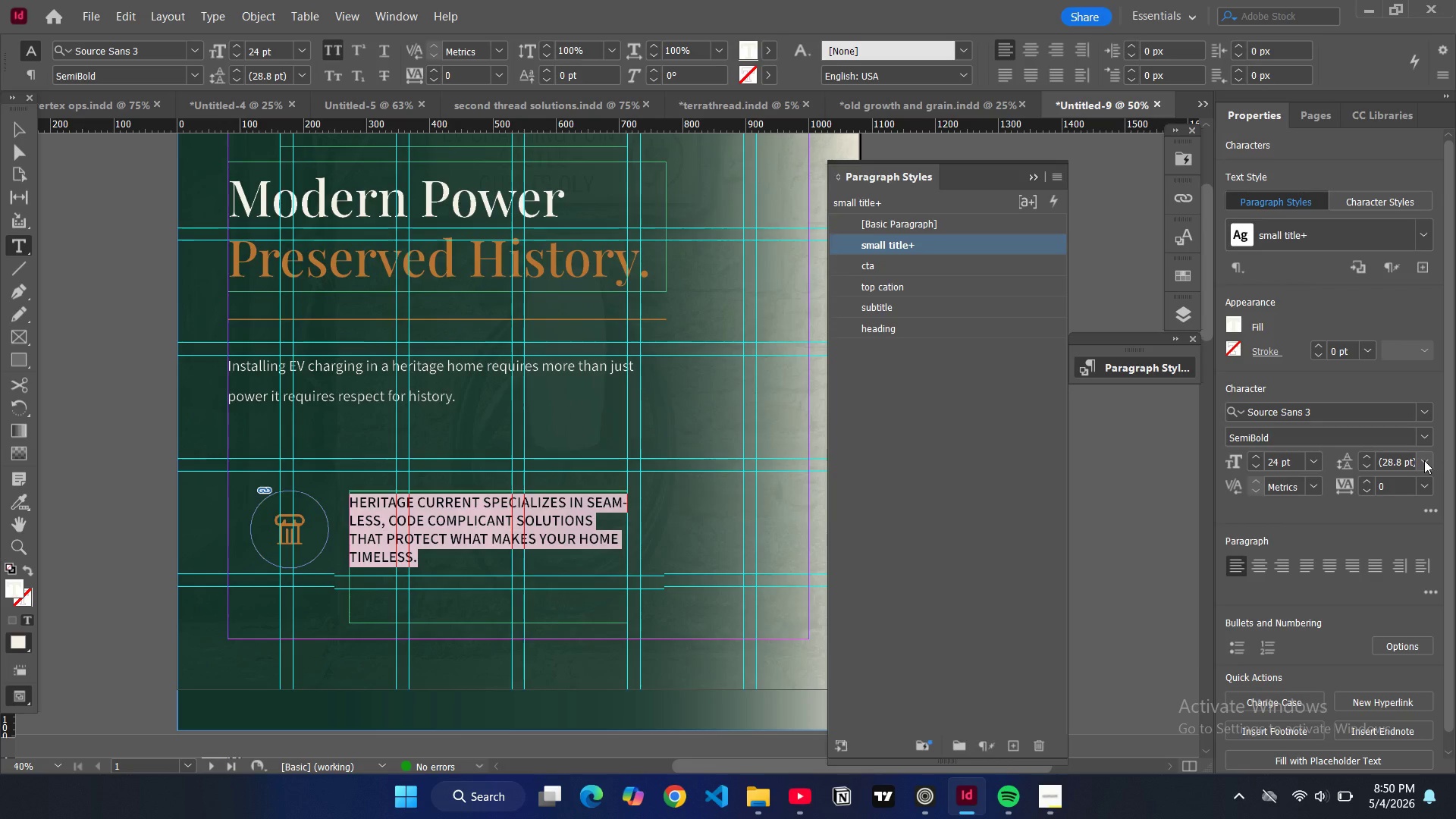 
left_click([1424, 460])
 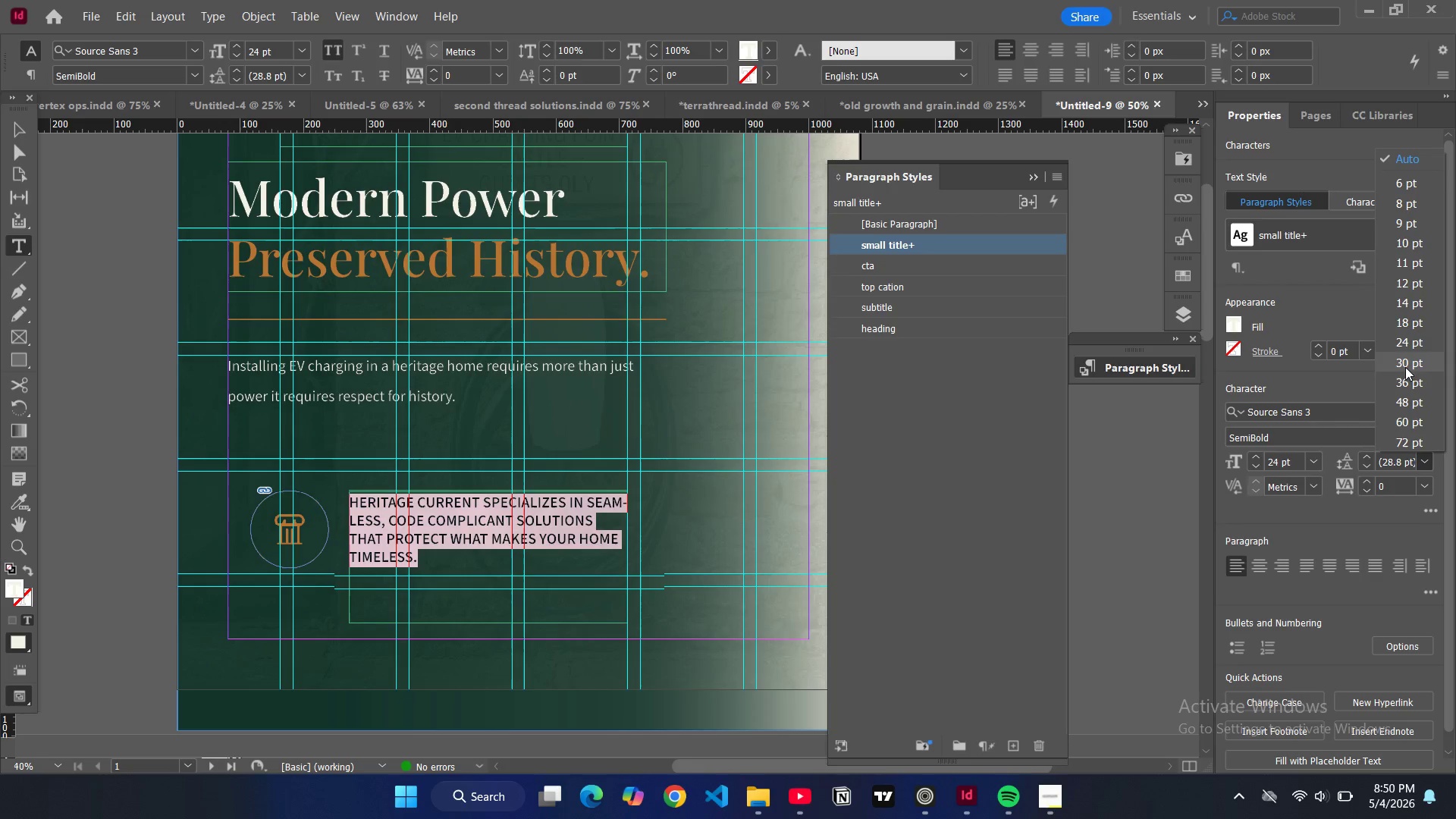 
left_click([1406, 377])
 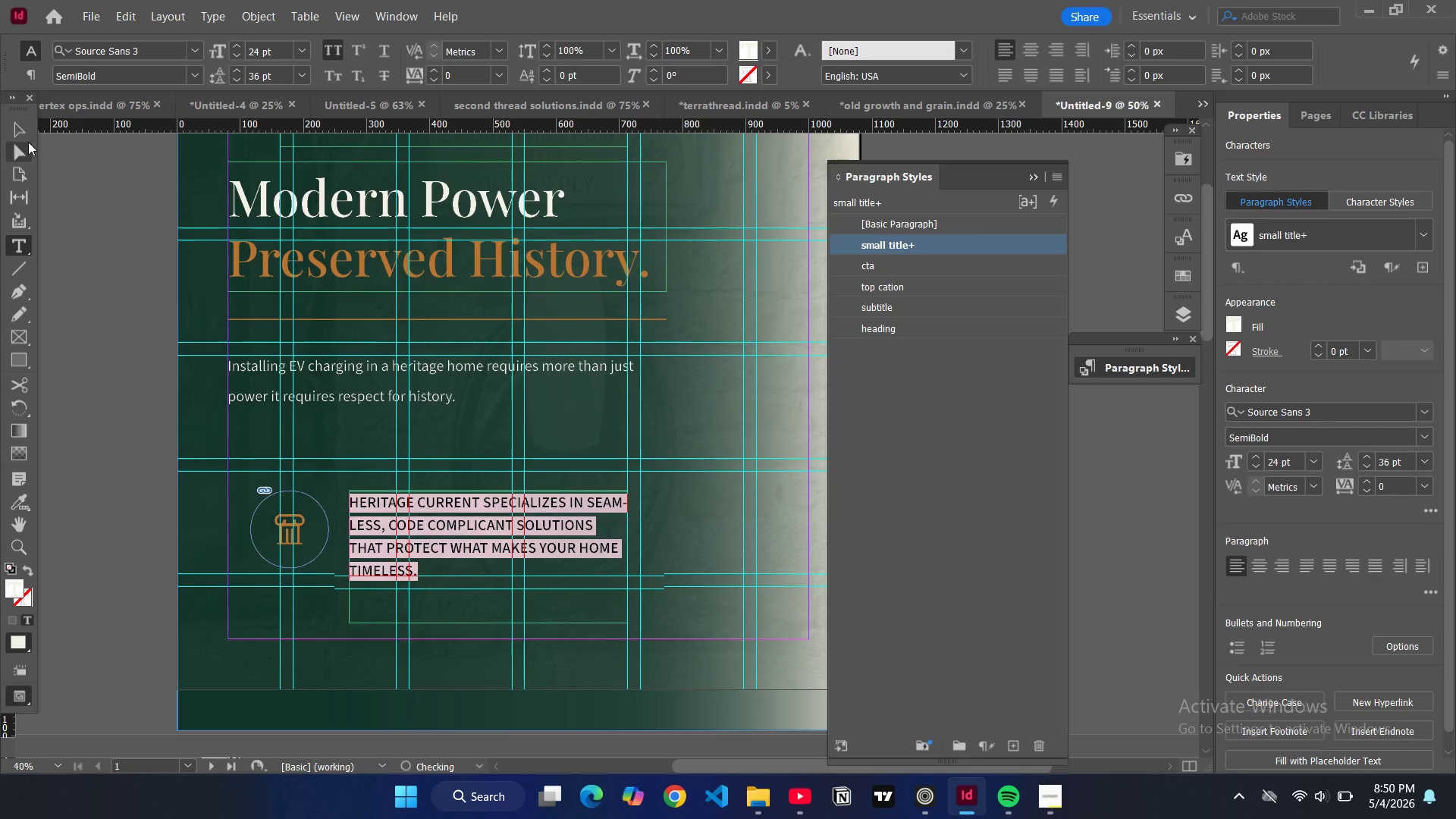 
left_click([22, 127])
 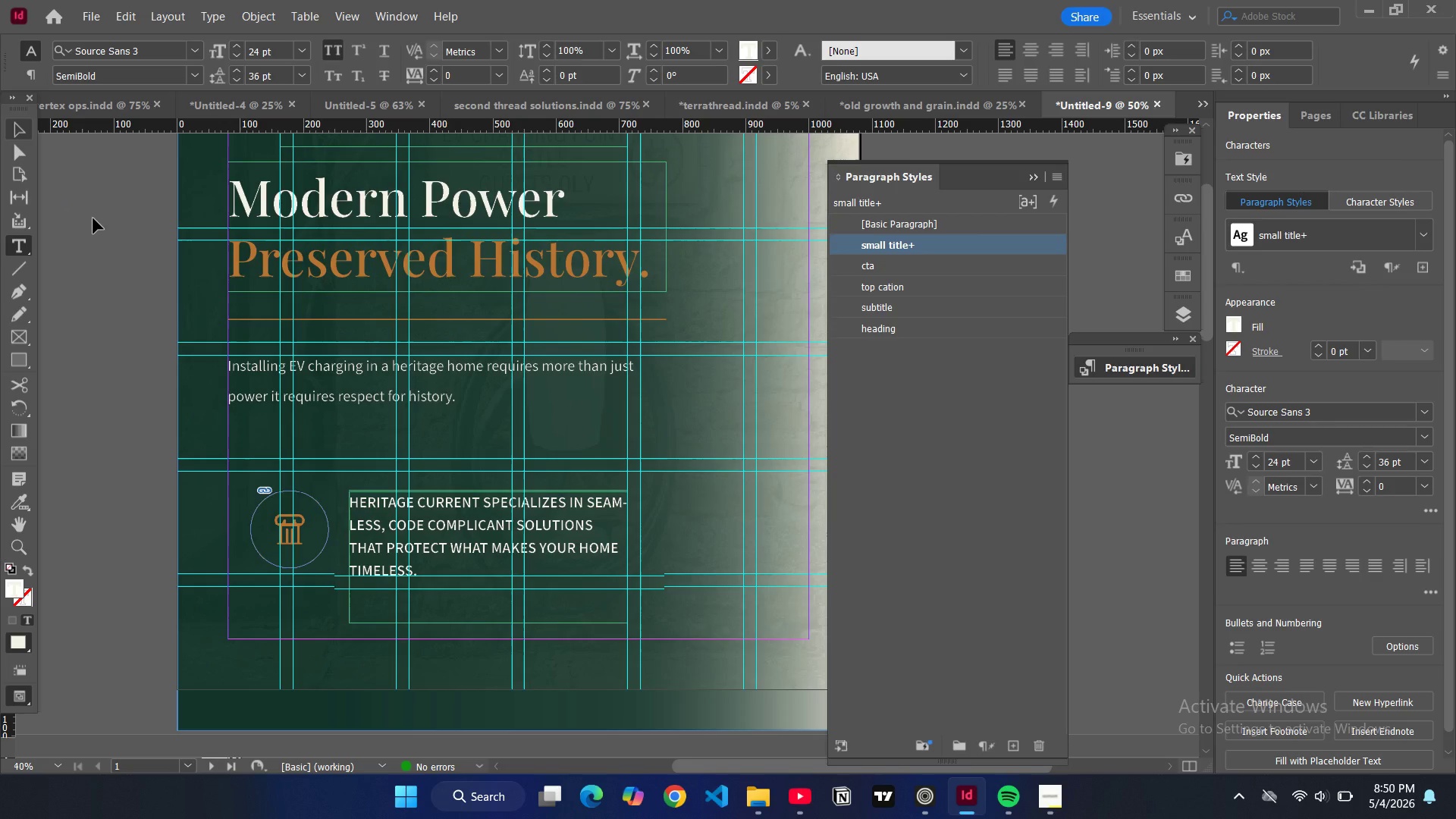 
left_click([93, 218])
 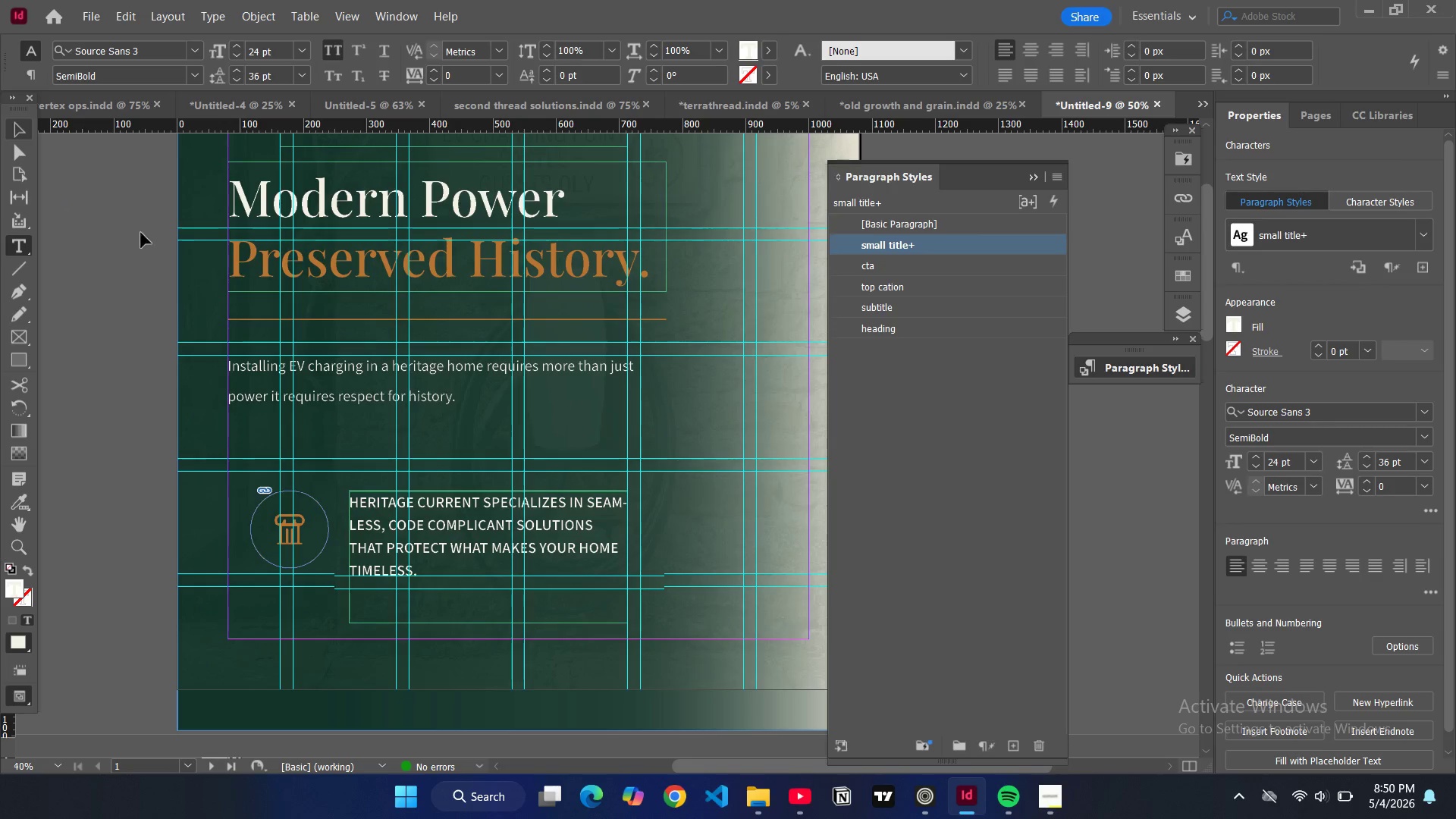 
key(W)
 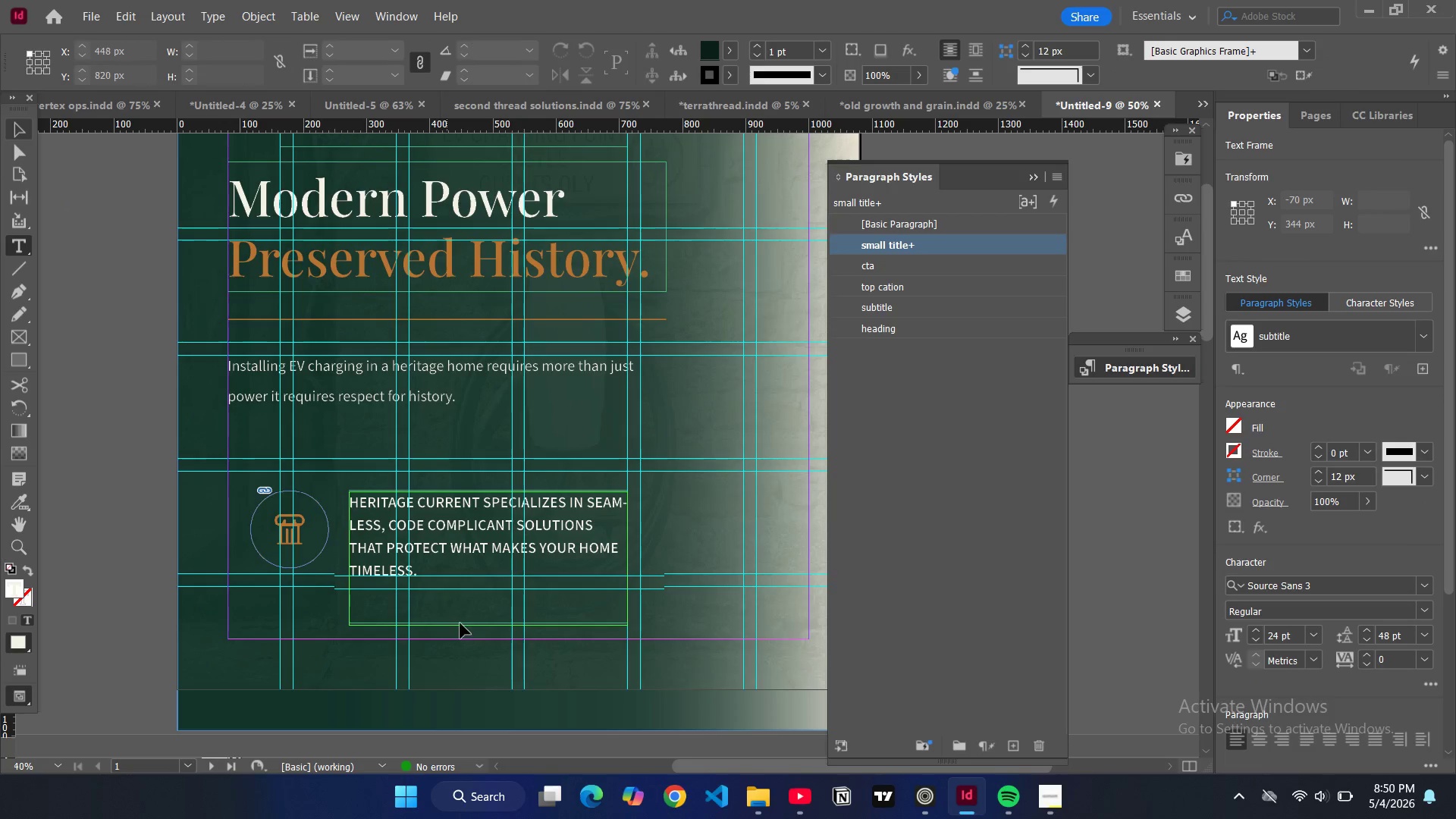 
left_click([460, 623])
 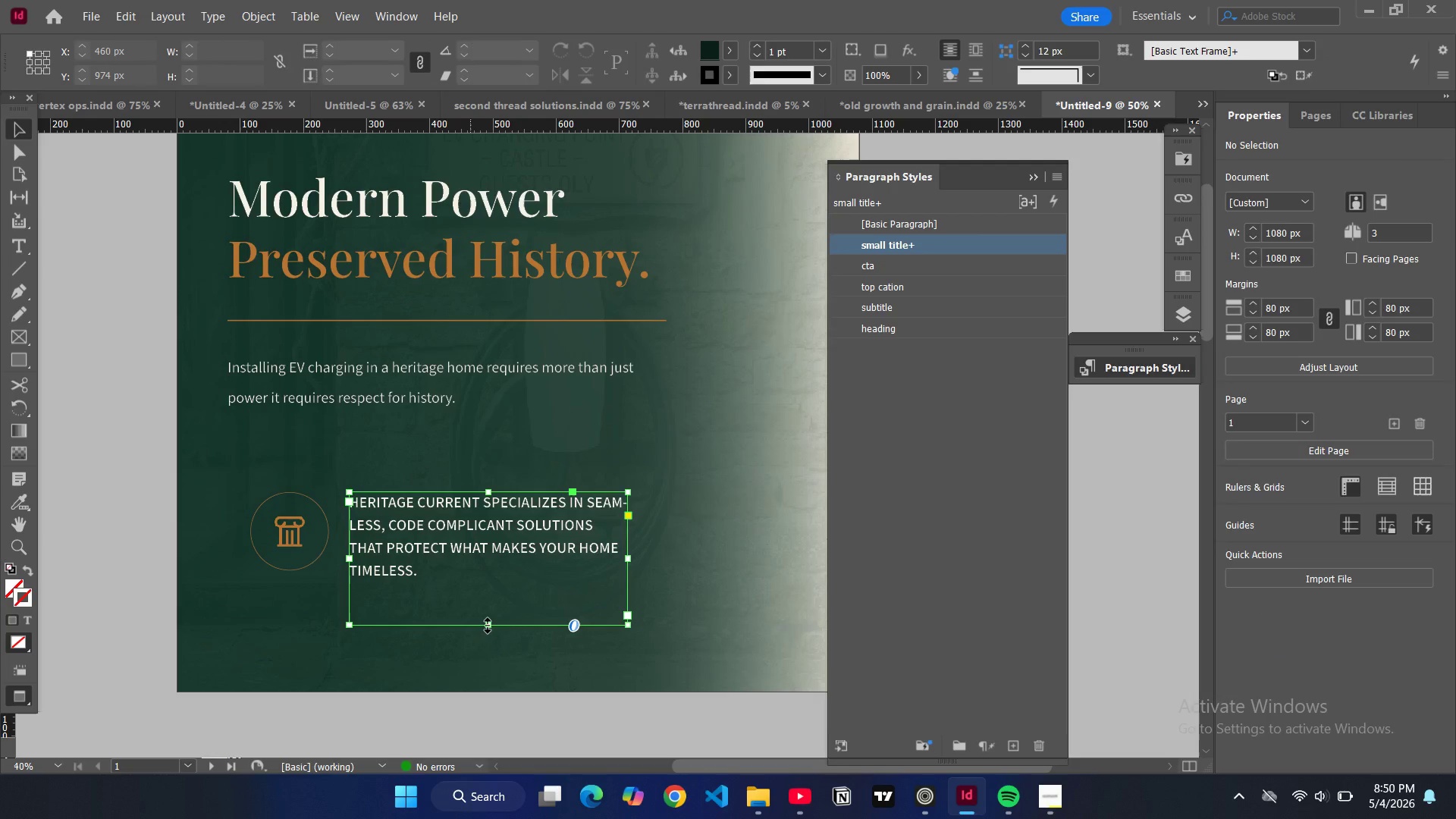 
left_click_drag(start_coordinate=[488, 626], to_coordinate=[493, 588])
 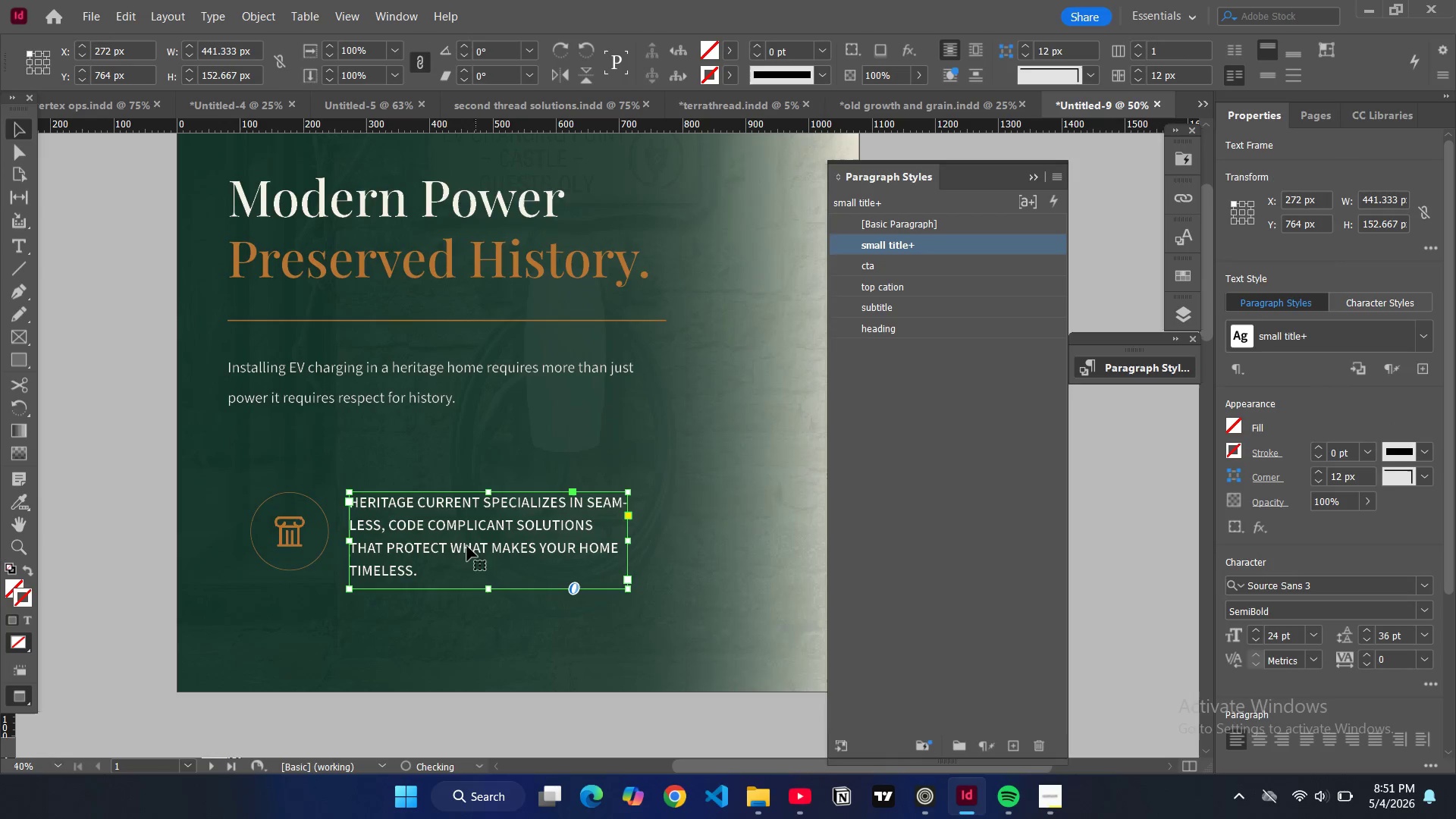 
left_click_drag(start_coordinate=[467, 546], to_coordinate=[469, 550])
 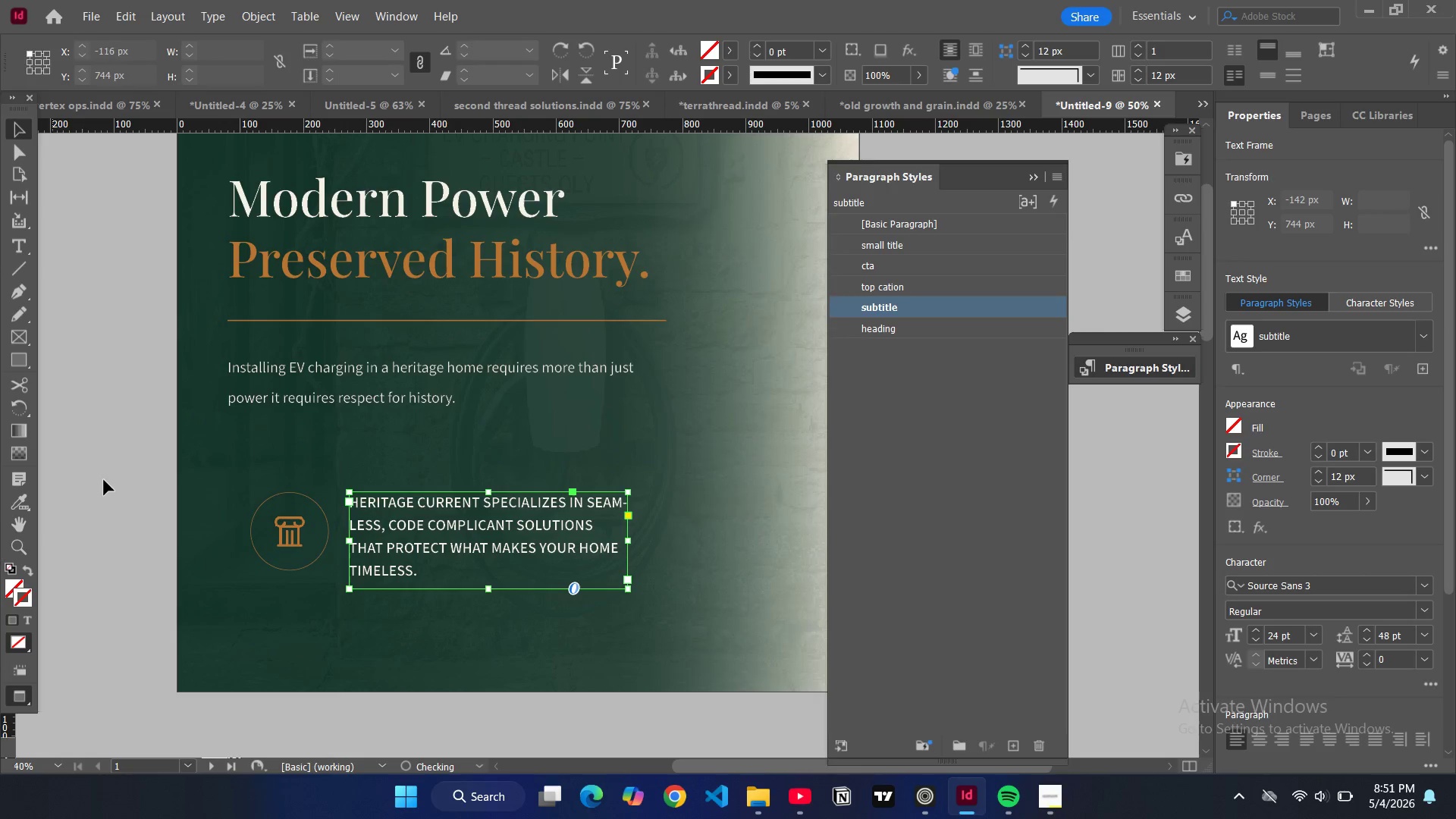 
scroll: coordinate [104, 478], scroll_direction: up, amount: 7.0
 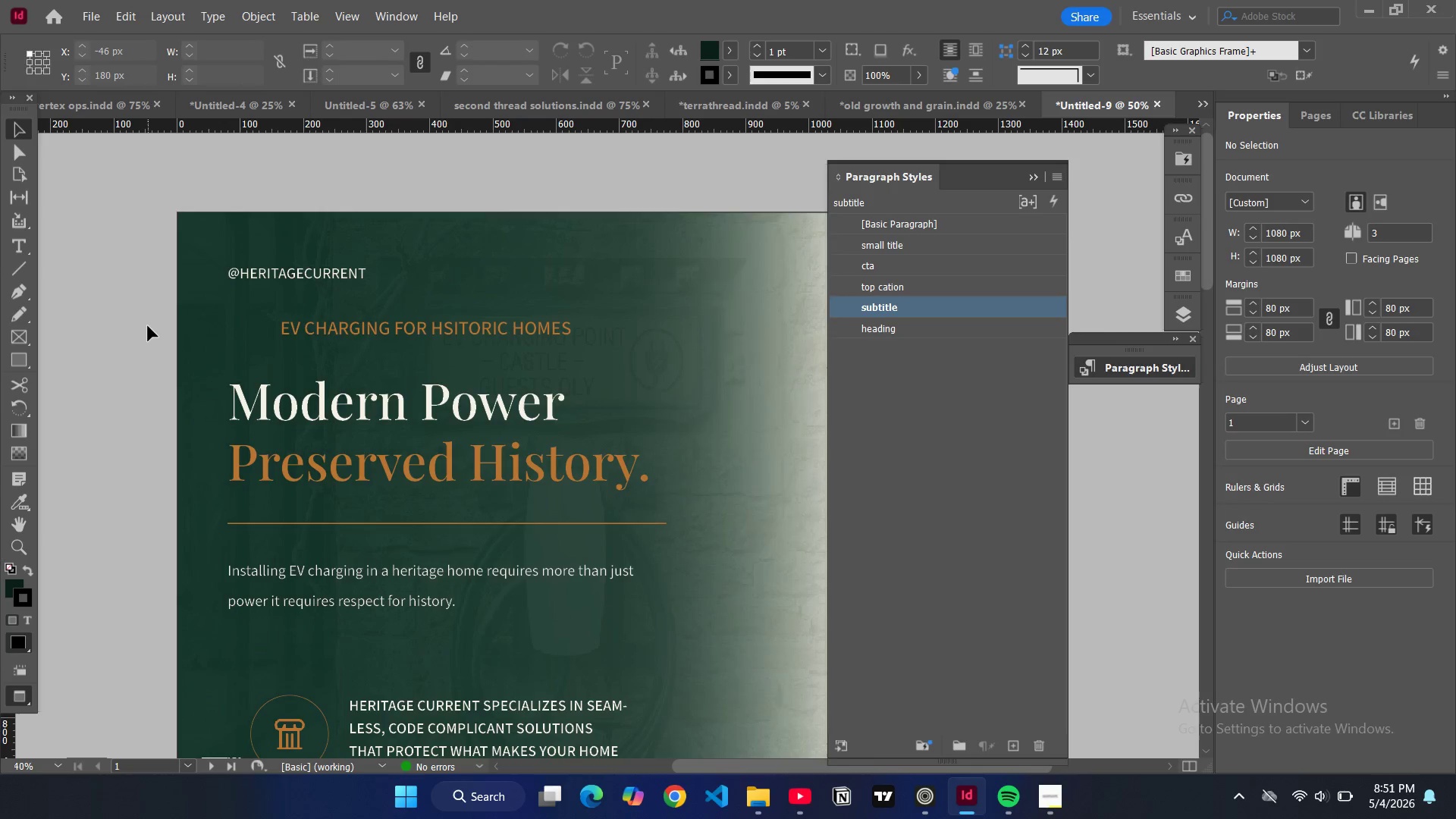 
type(ww)
 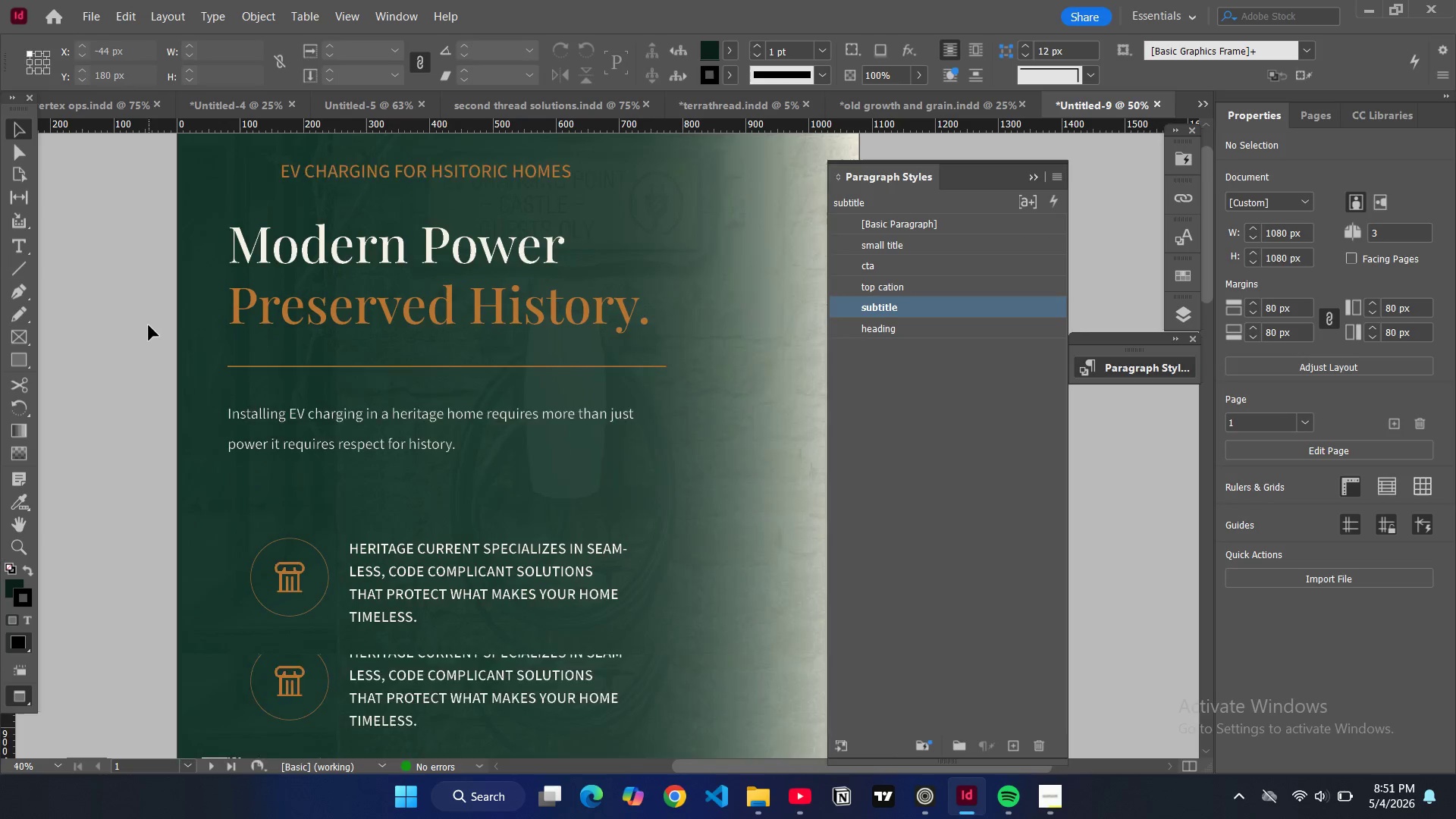 
scroll: coordinate [149, 325], scroll_direction: down, amount: 19.0
 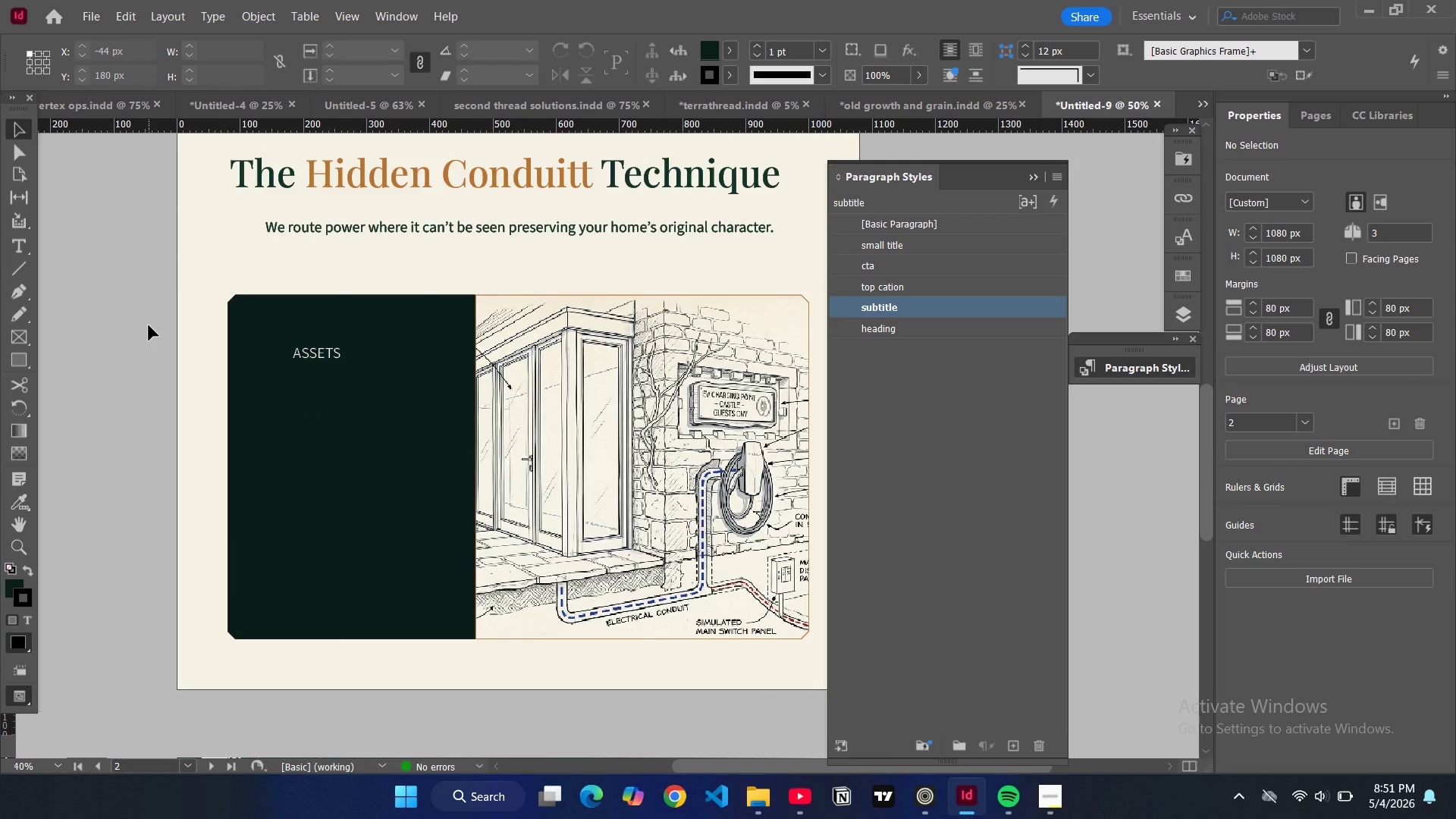 
key(W)
 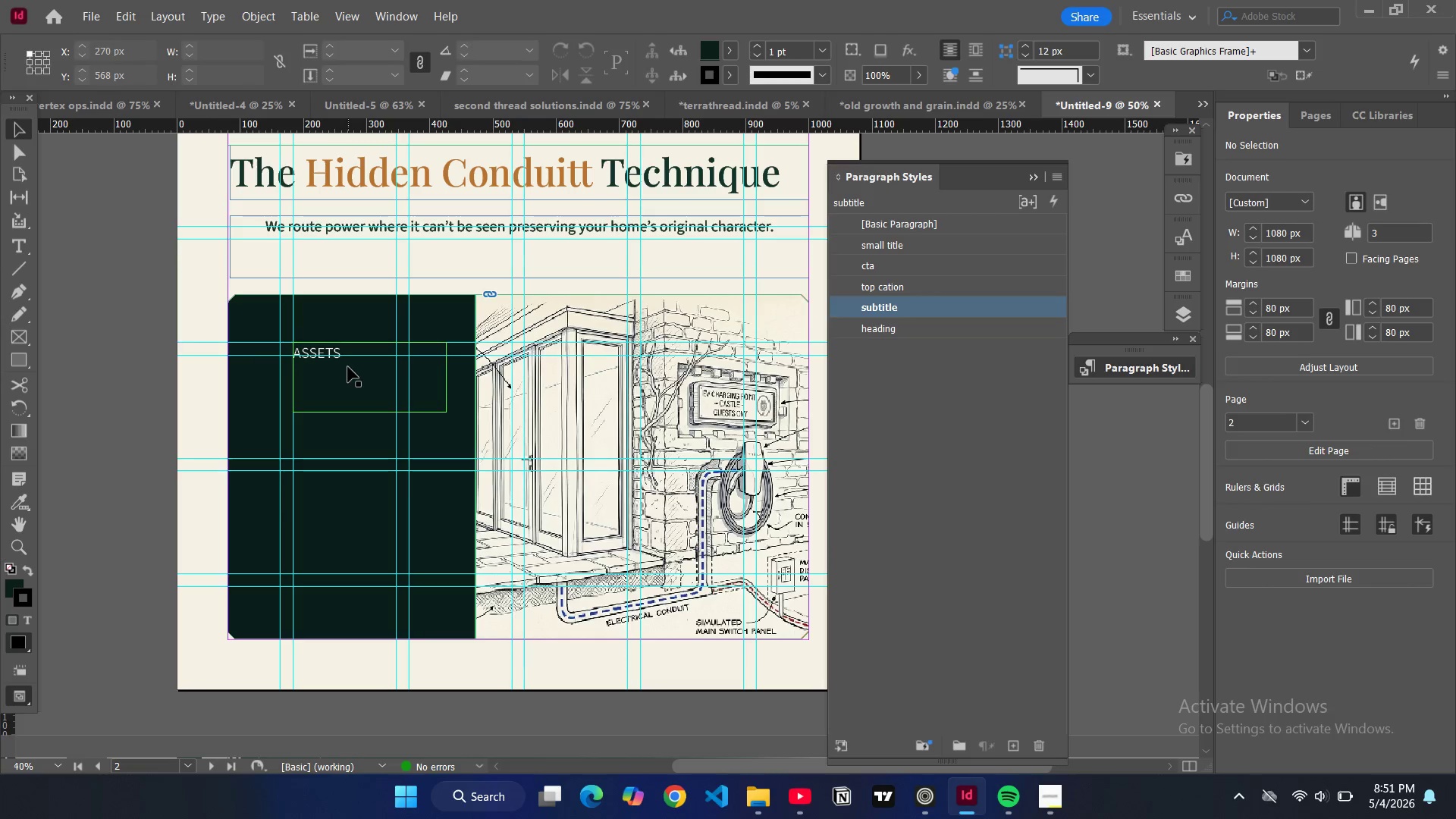 
double_click([348, 367])
 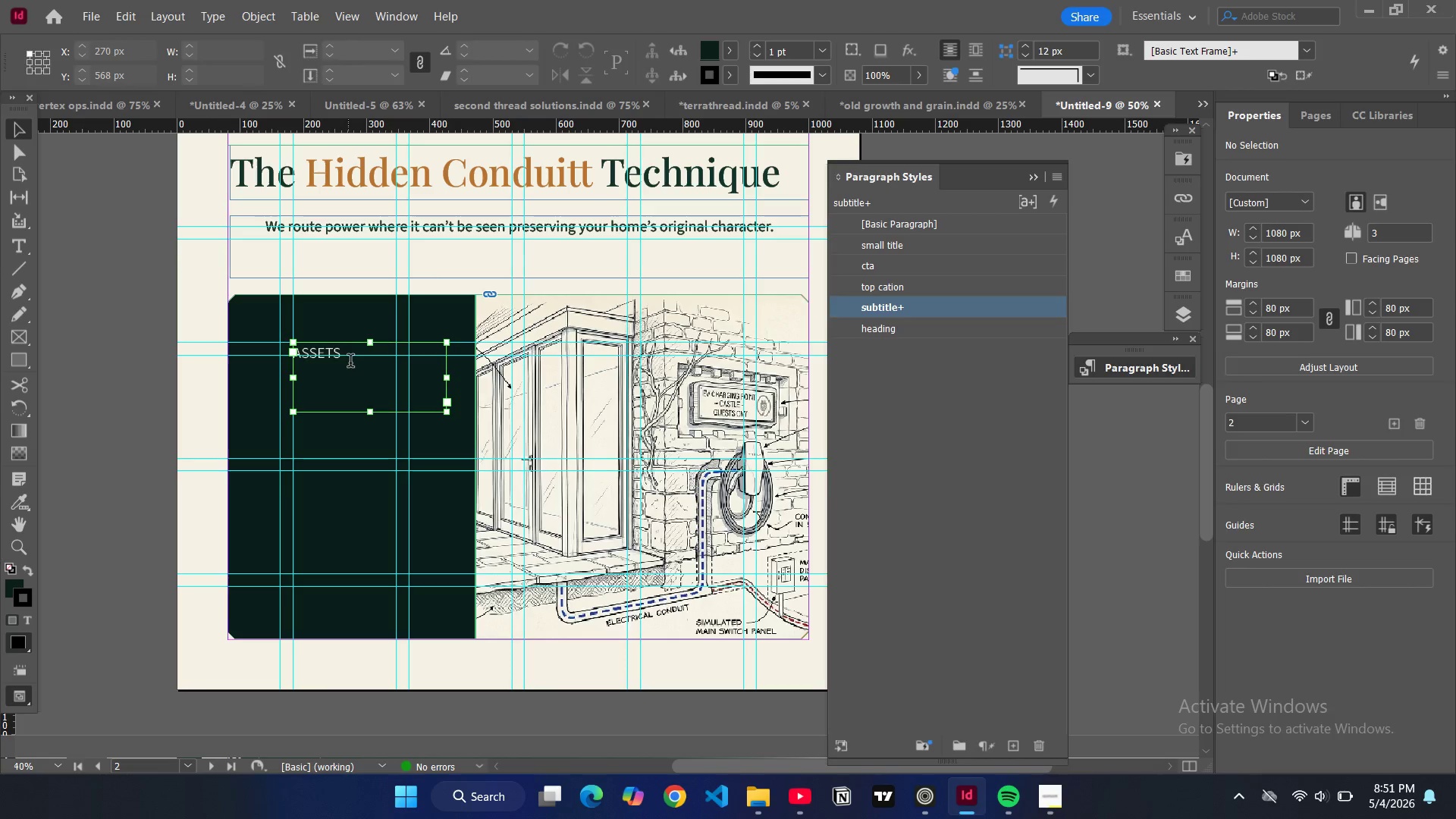 
key(Enter)
 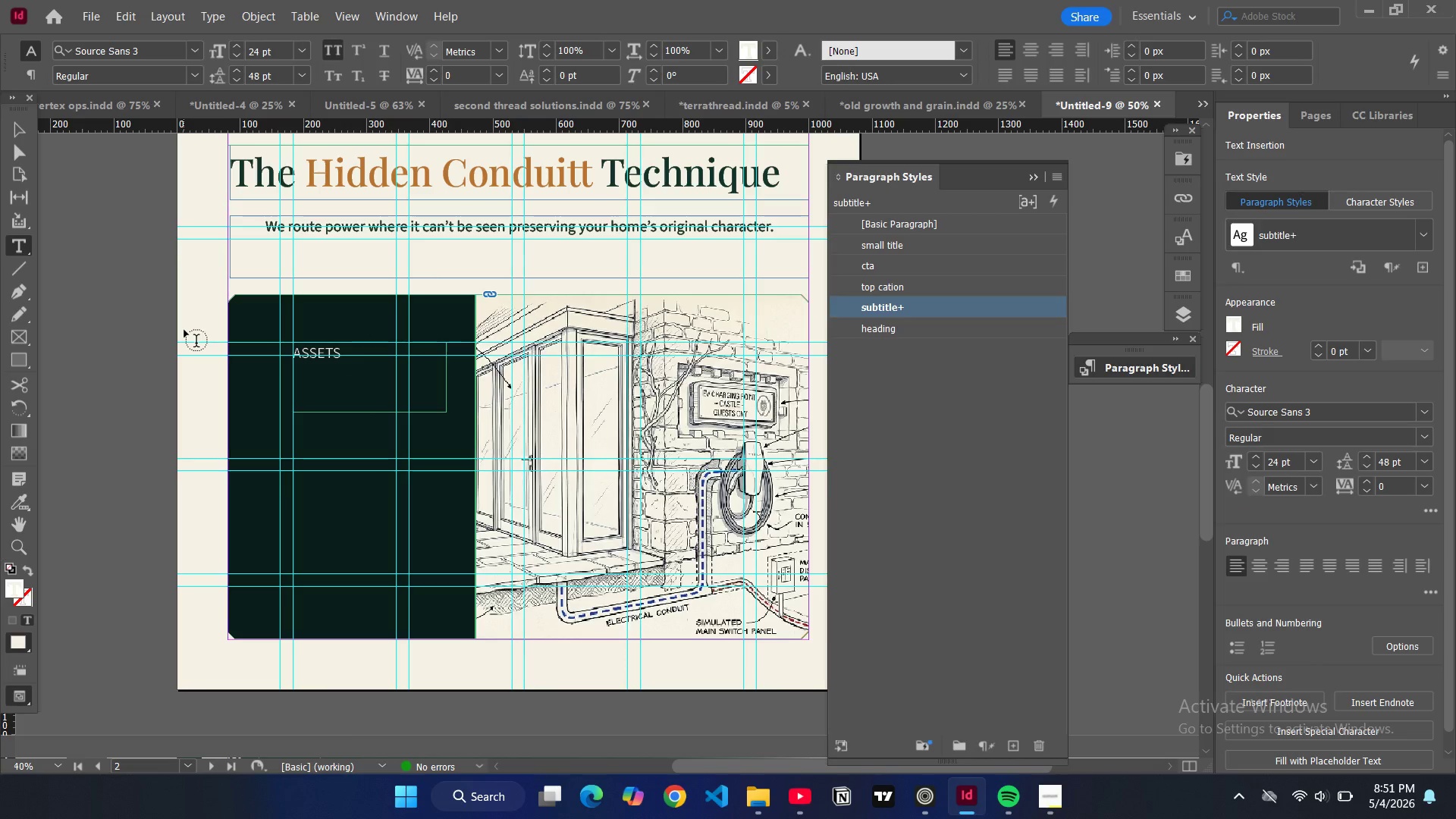 
type(We evaluate )
 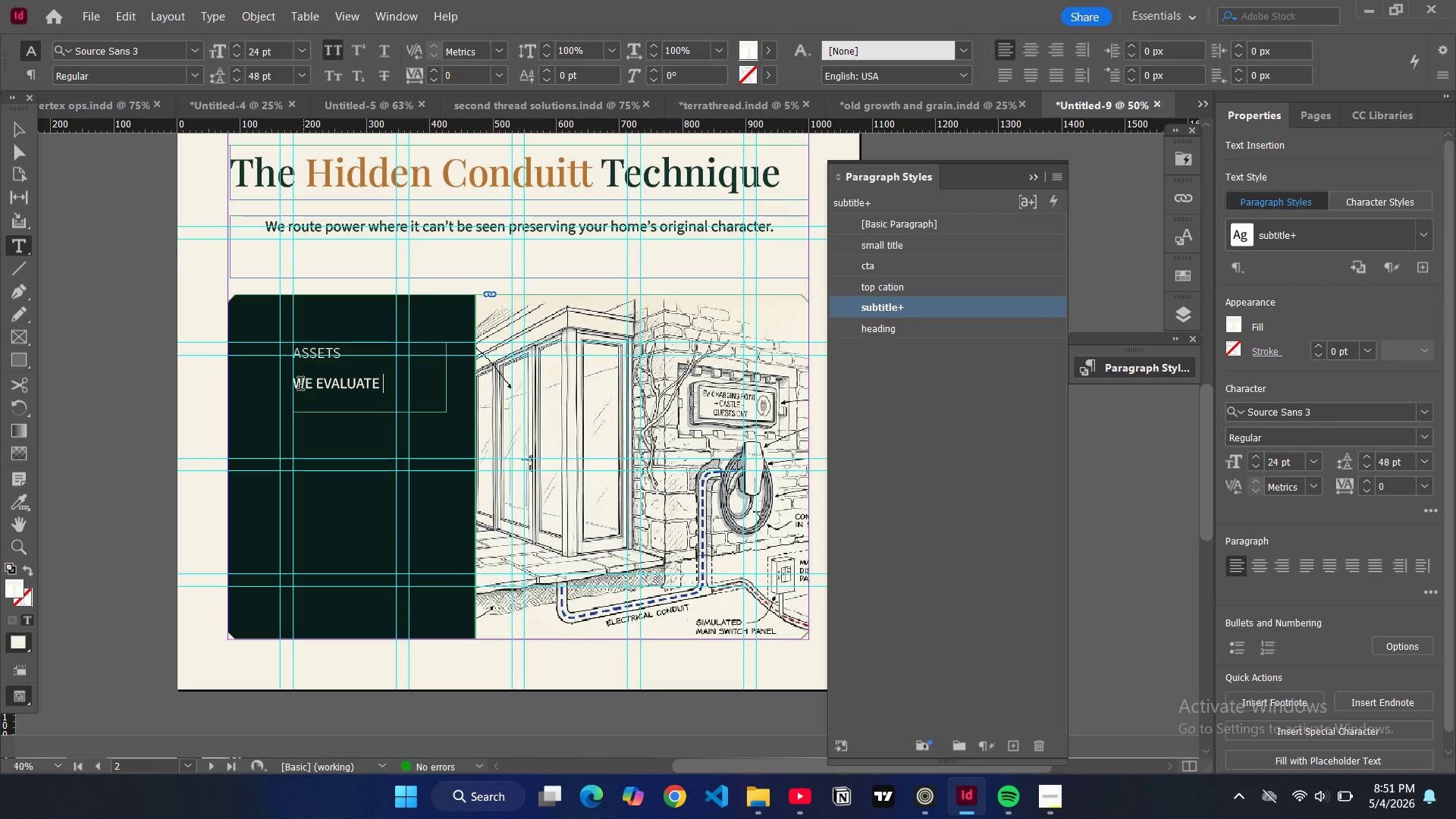 
left_click_drag(start_coordinate=[297, 382], to_coordinate=[384, 384])
 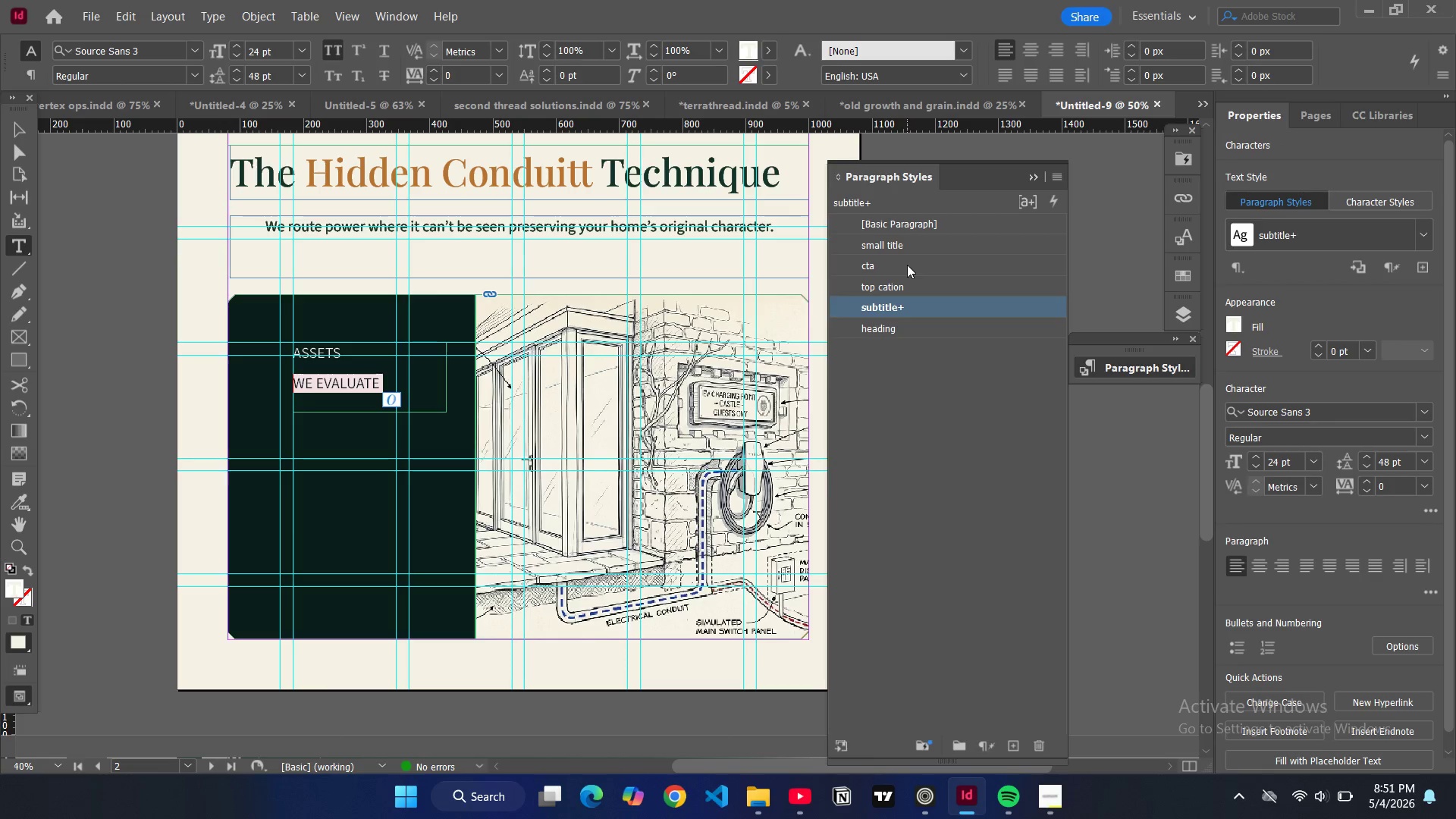 
left_click([908, 266])
 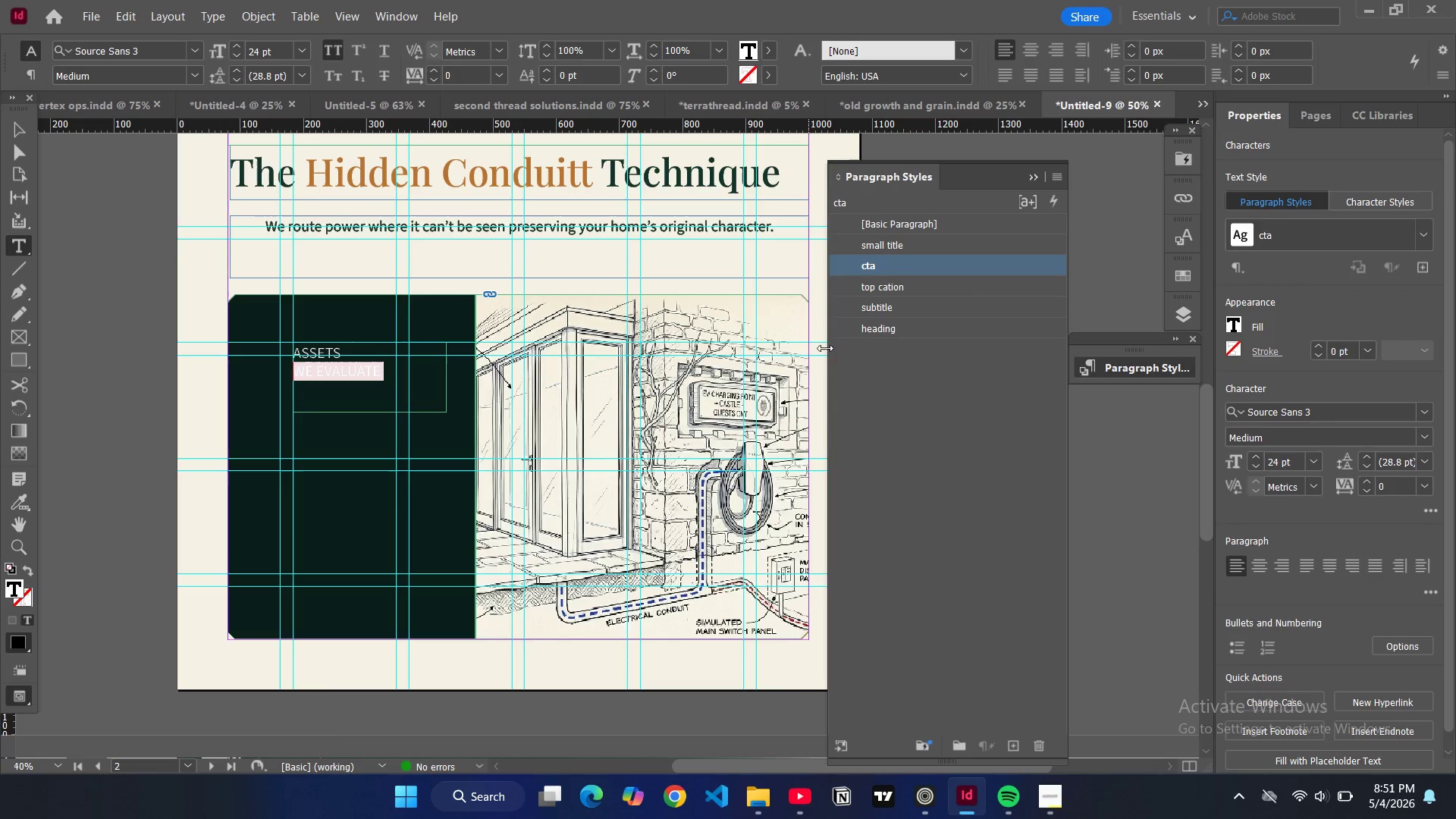 
left_click([950, 246])
 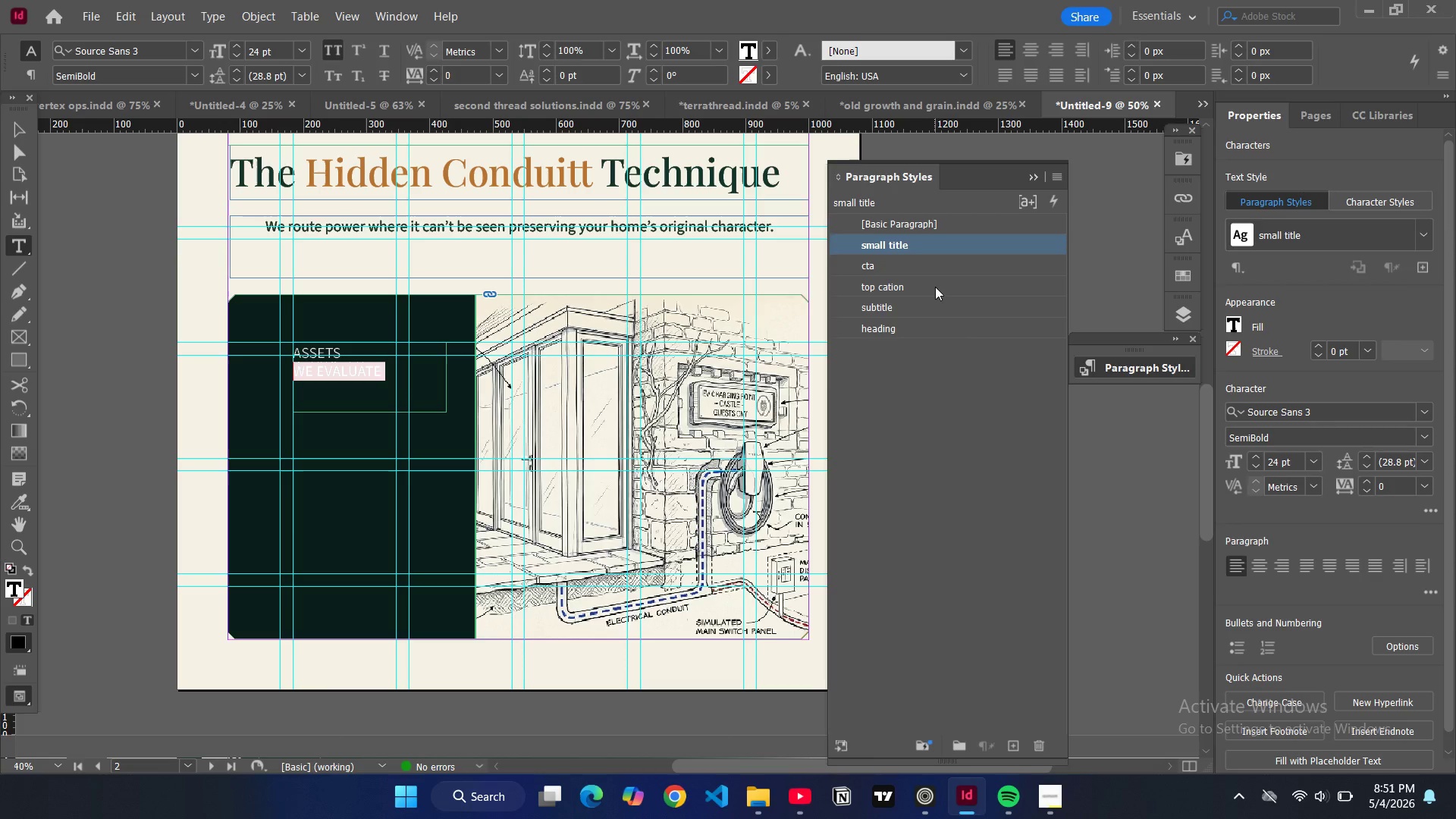 
left_click([929, 310])
 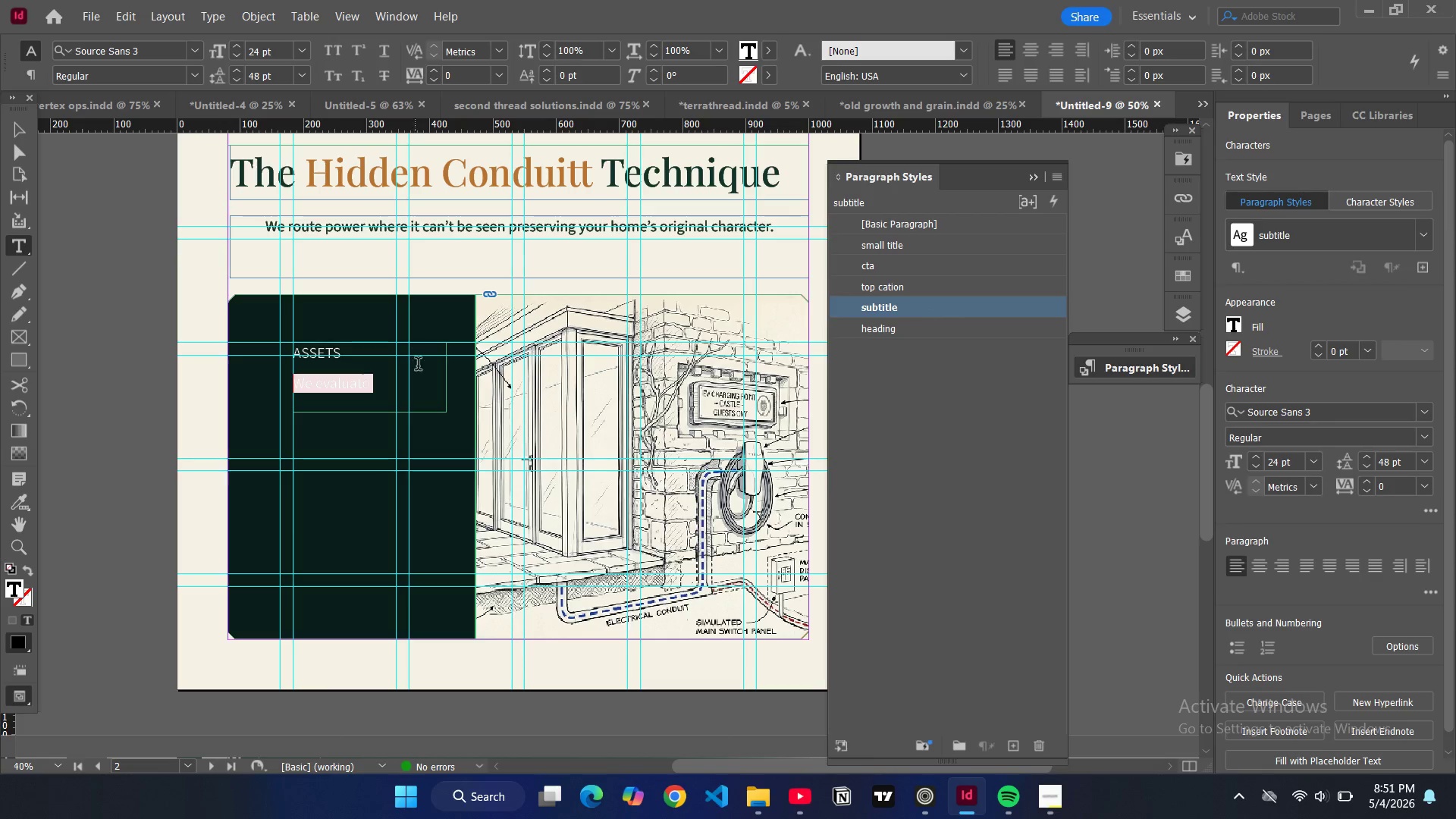 
scroll: coordinate [442, 380], scroll_direction: up, amount: 12.0
 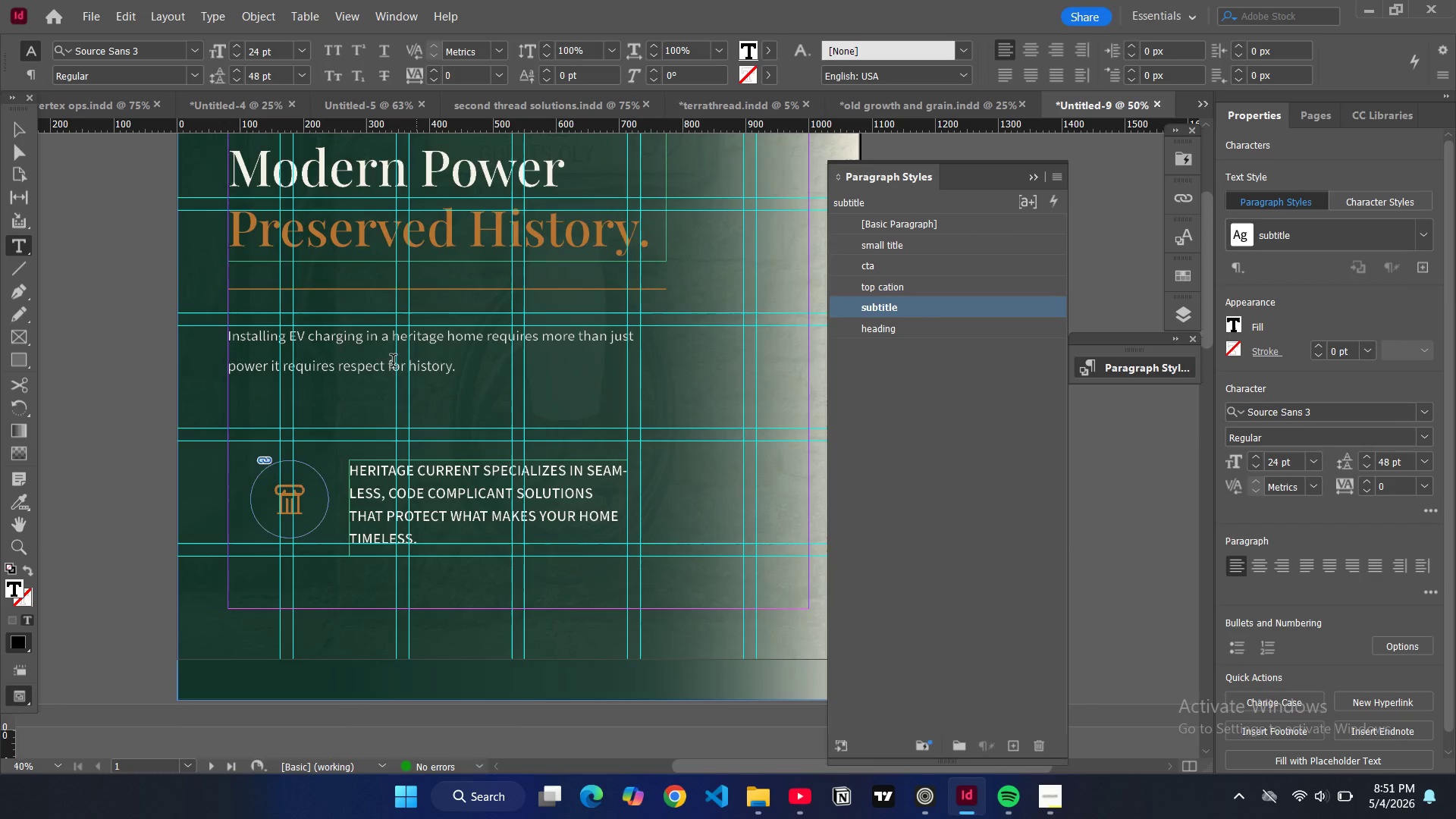 
left_click([377, 360])
 